 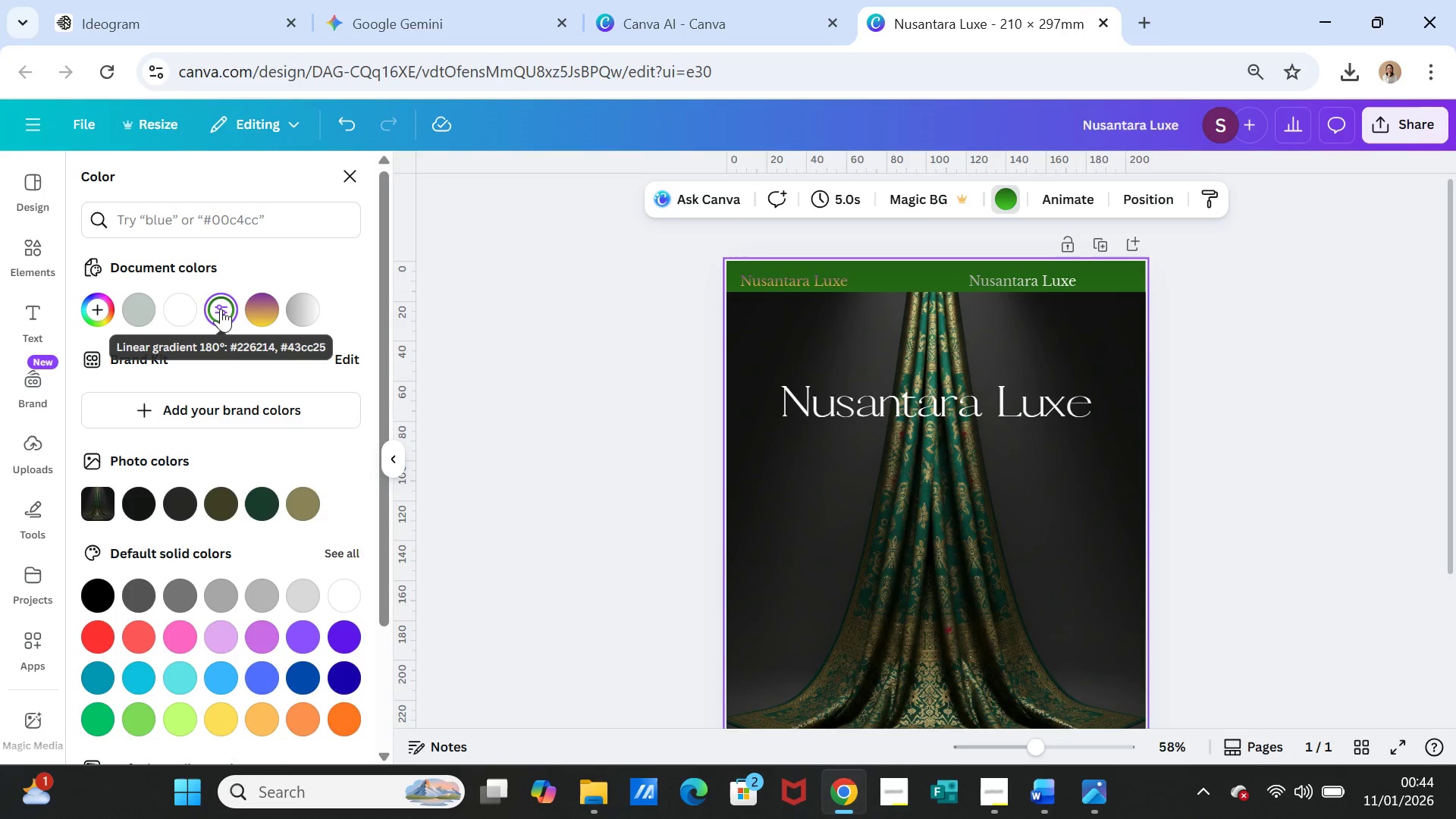 
double_click([1220, 386])
 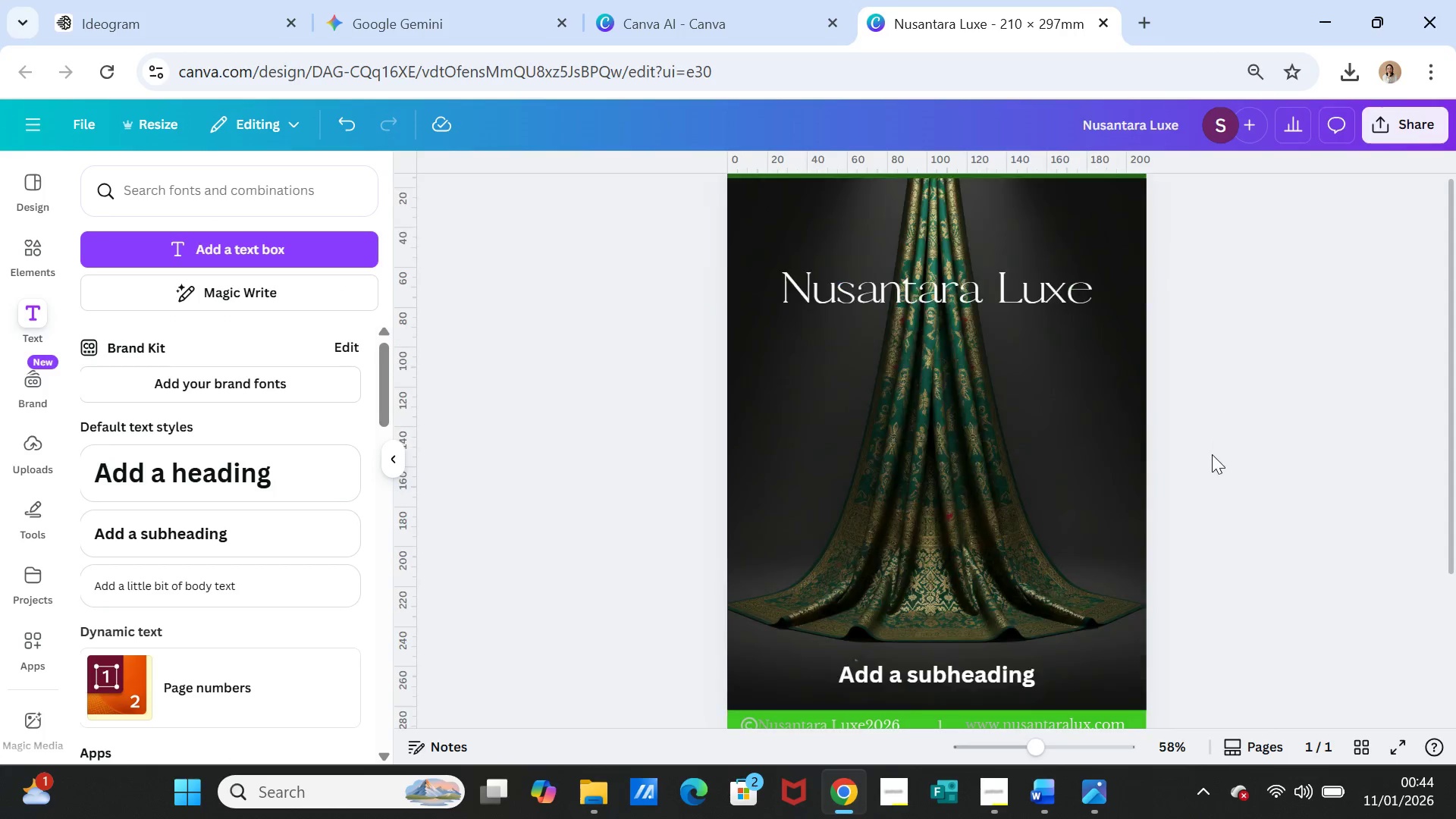 
scroll: coordinate [1212, 454], scroll_direction: down, amount: 2.0
 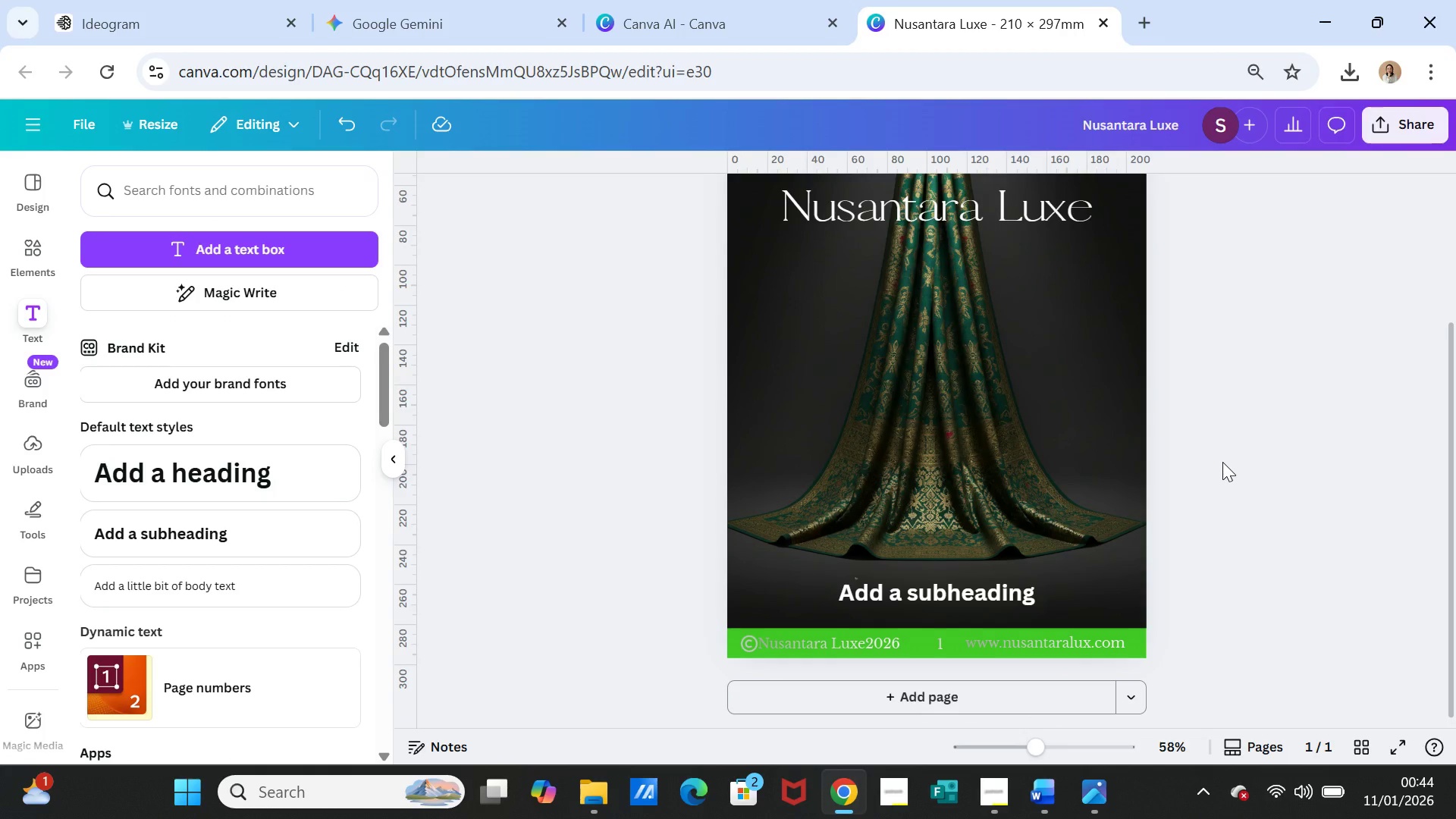 
scroll: coordinate [1223, 464], scroll_direction: up, amount: 2.0
 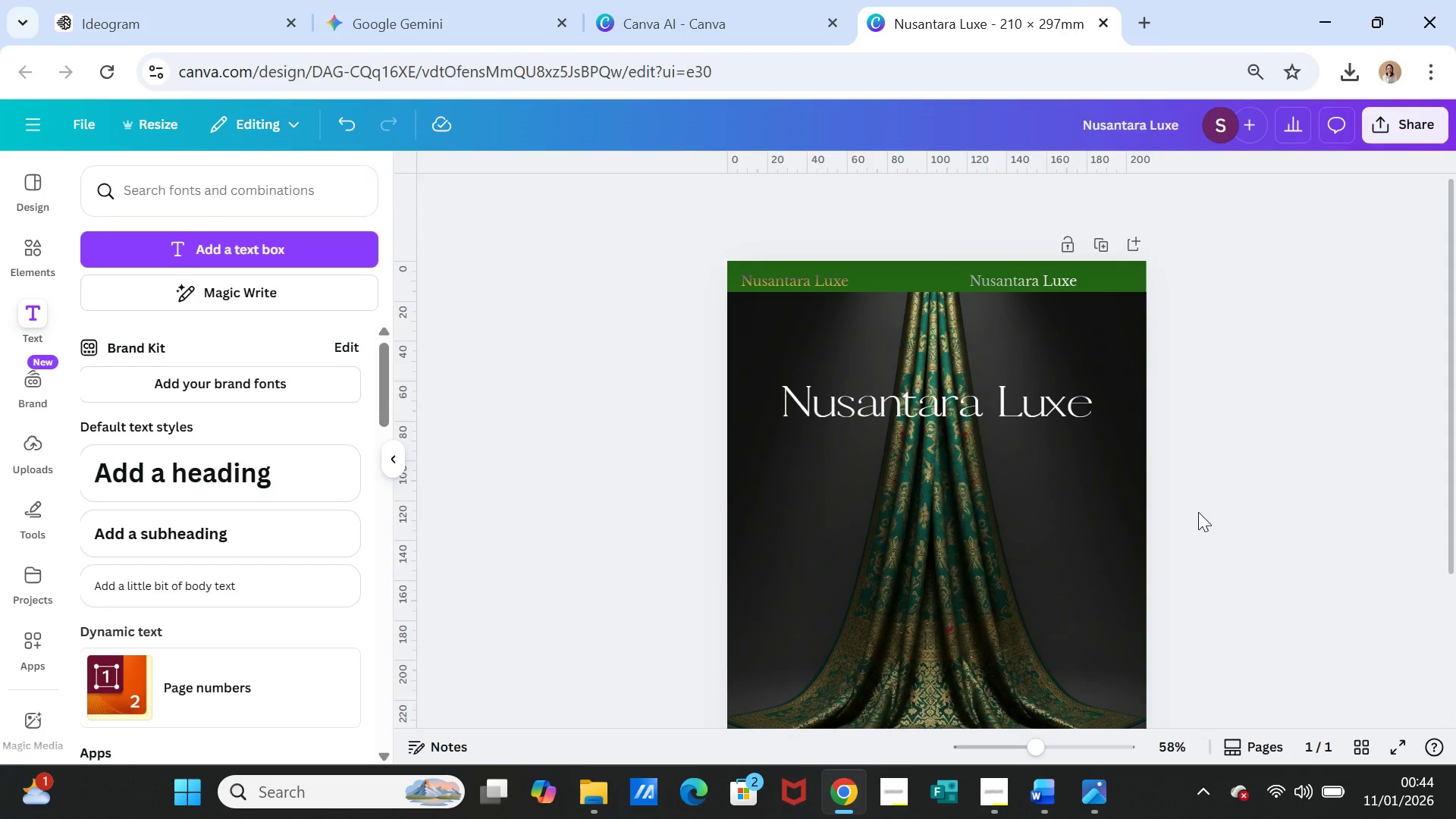 
scroll: coordinate [1198, 512], scroll_direction: down, amount: 1.0
 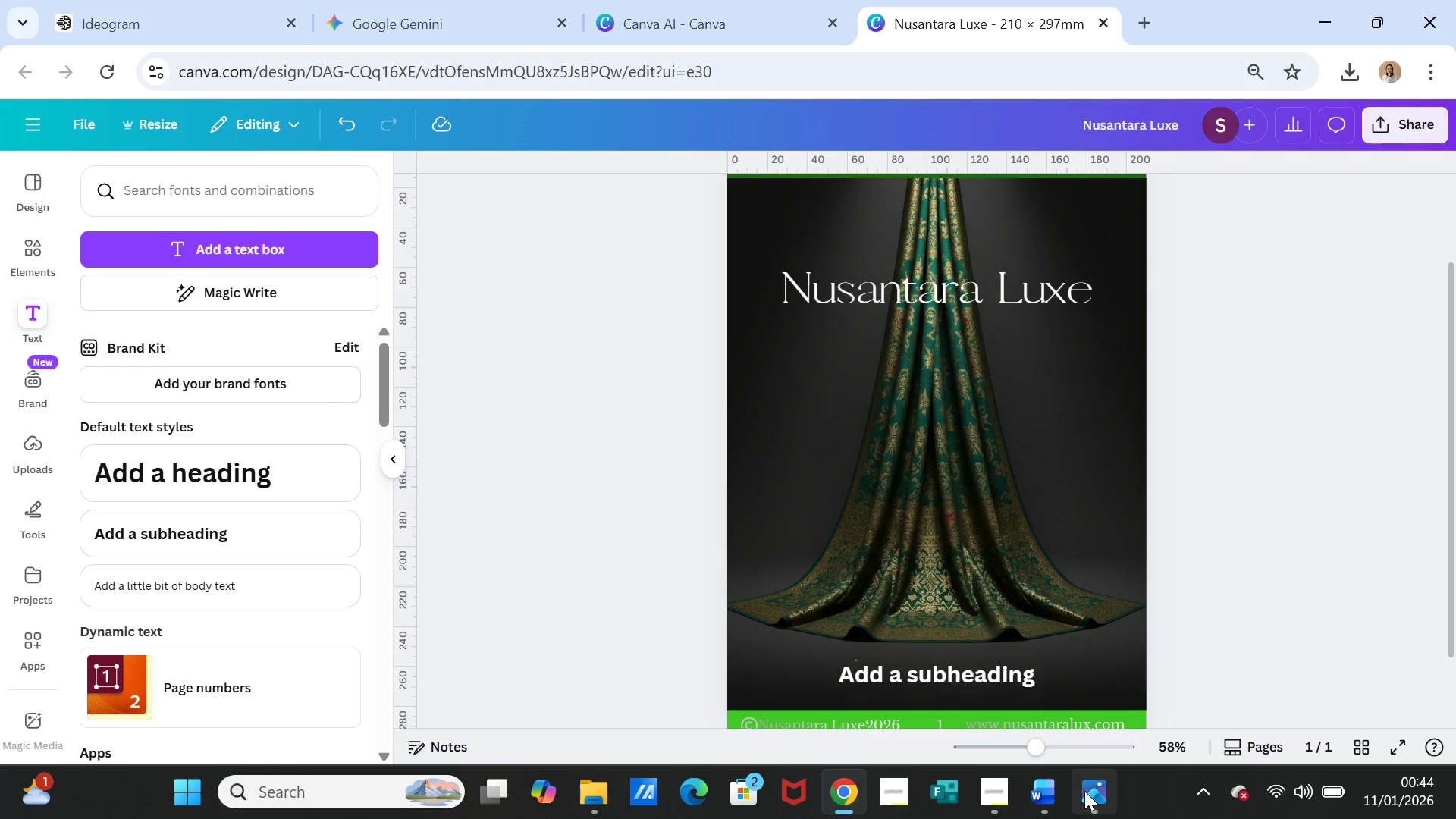 
left_click([1038, 790])
 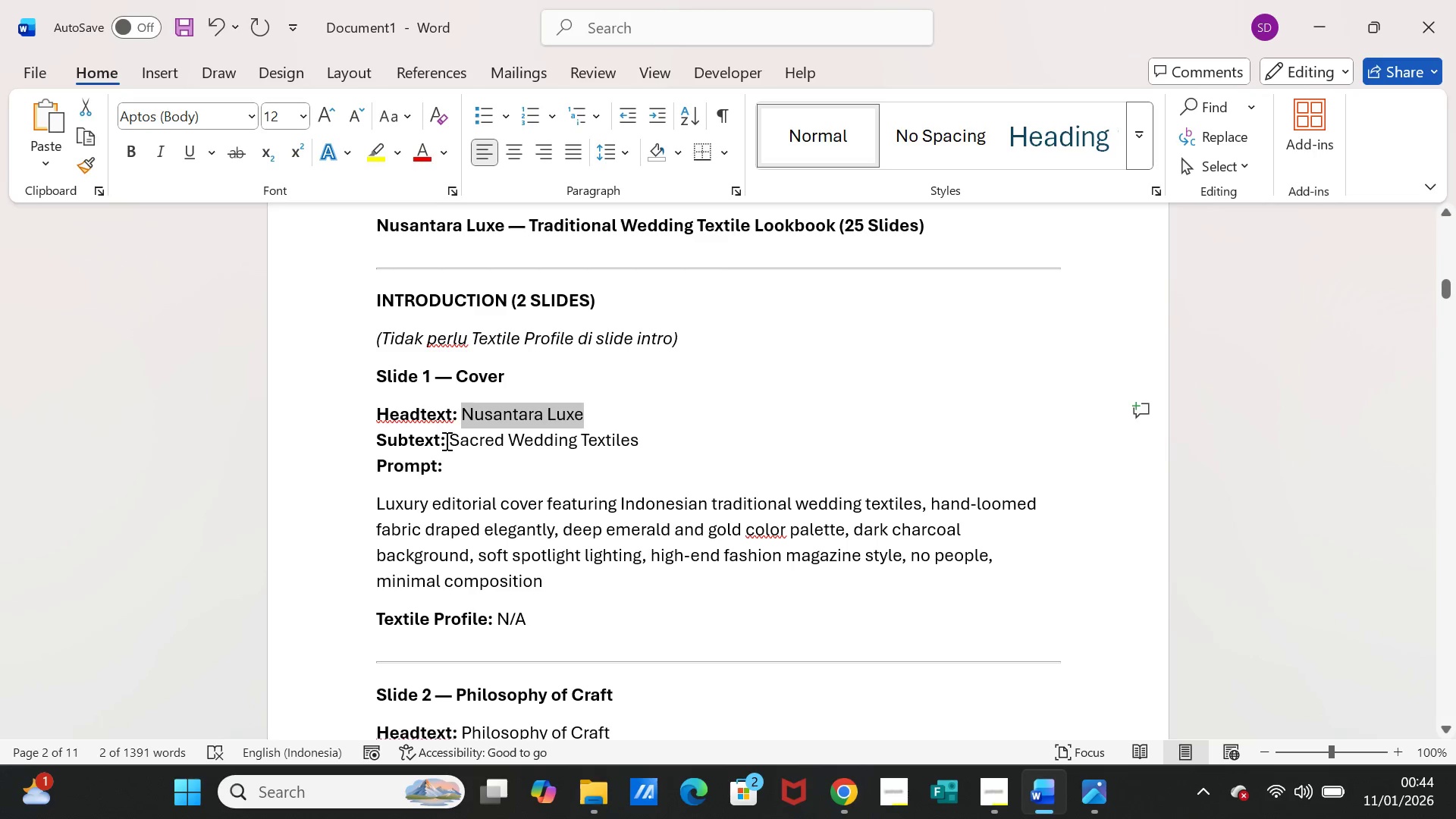 
left_click_drag(start_coordinate=[449, 440], to_coordinate=[615, 434])
 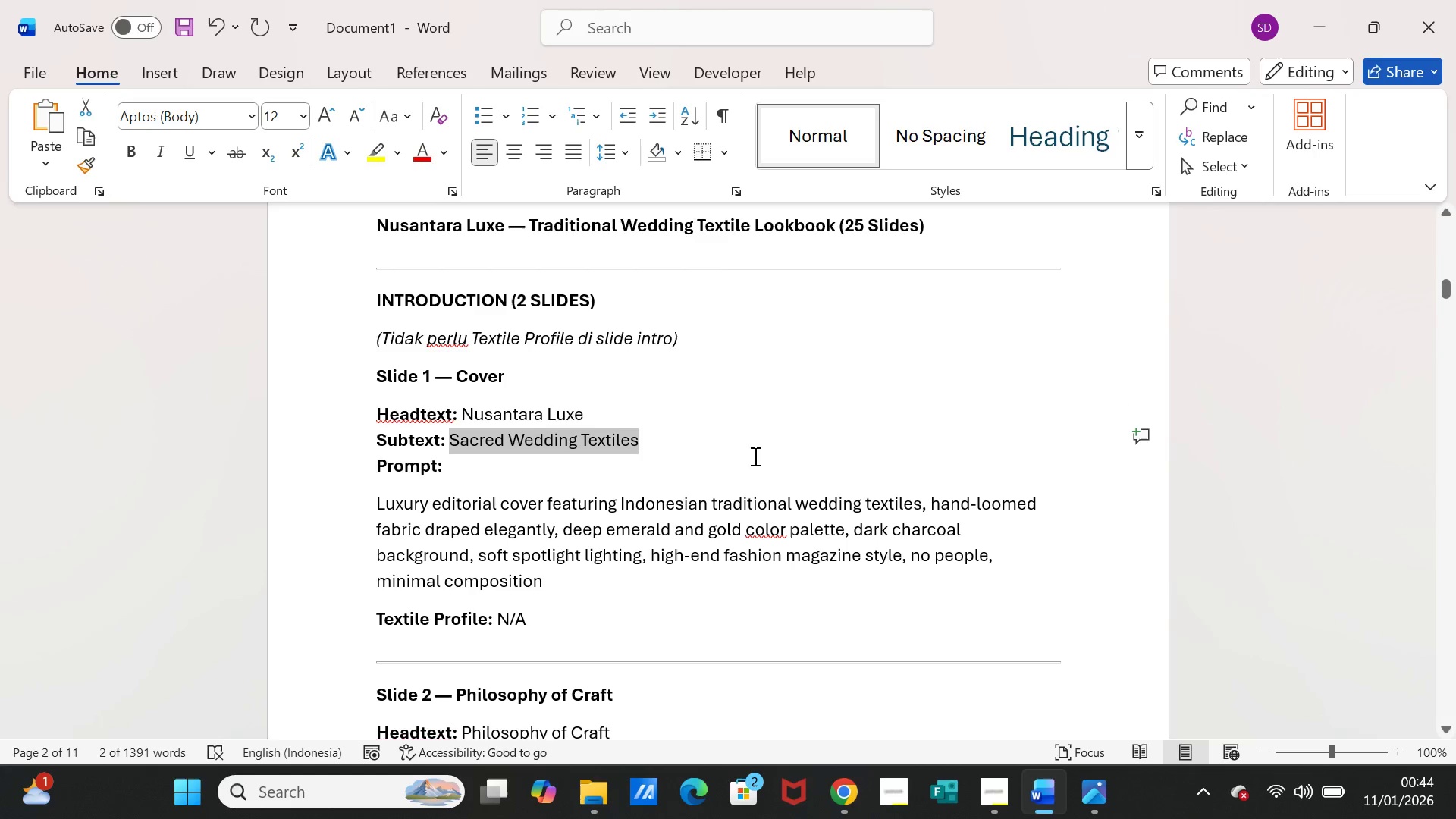 
key(Control+C)
 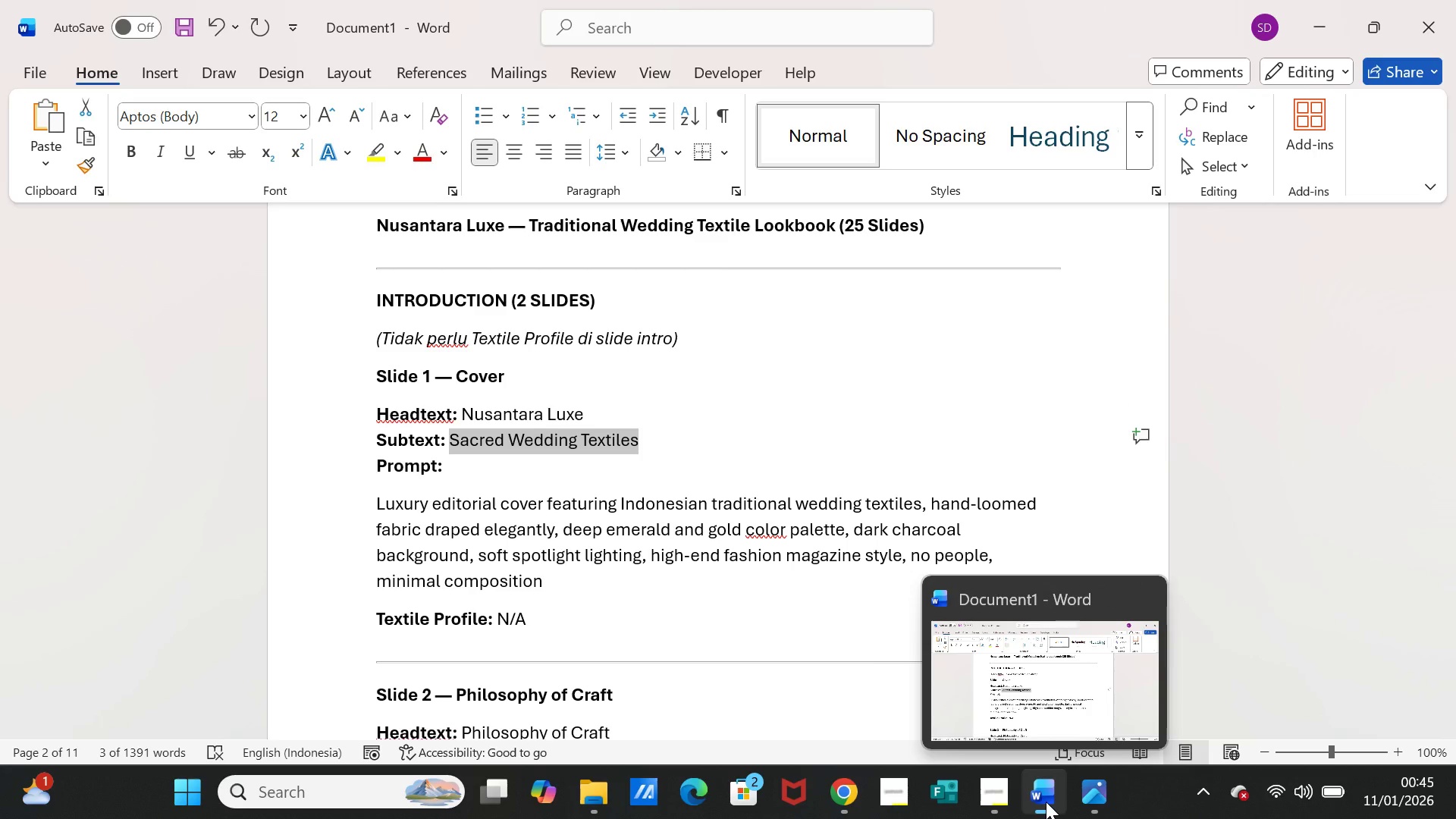 
left_click([1046, 802])
 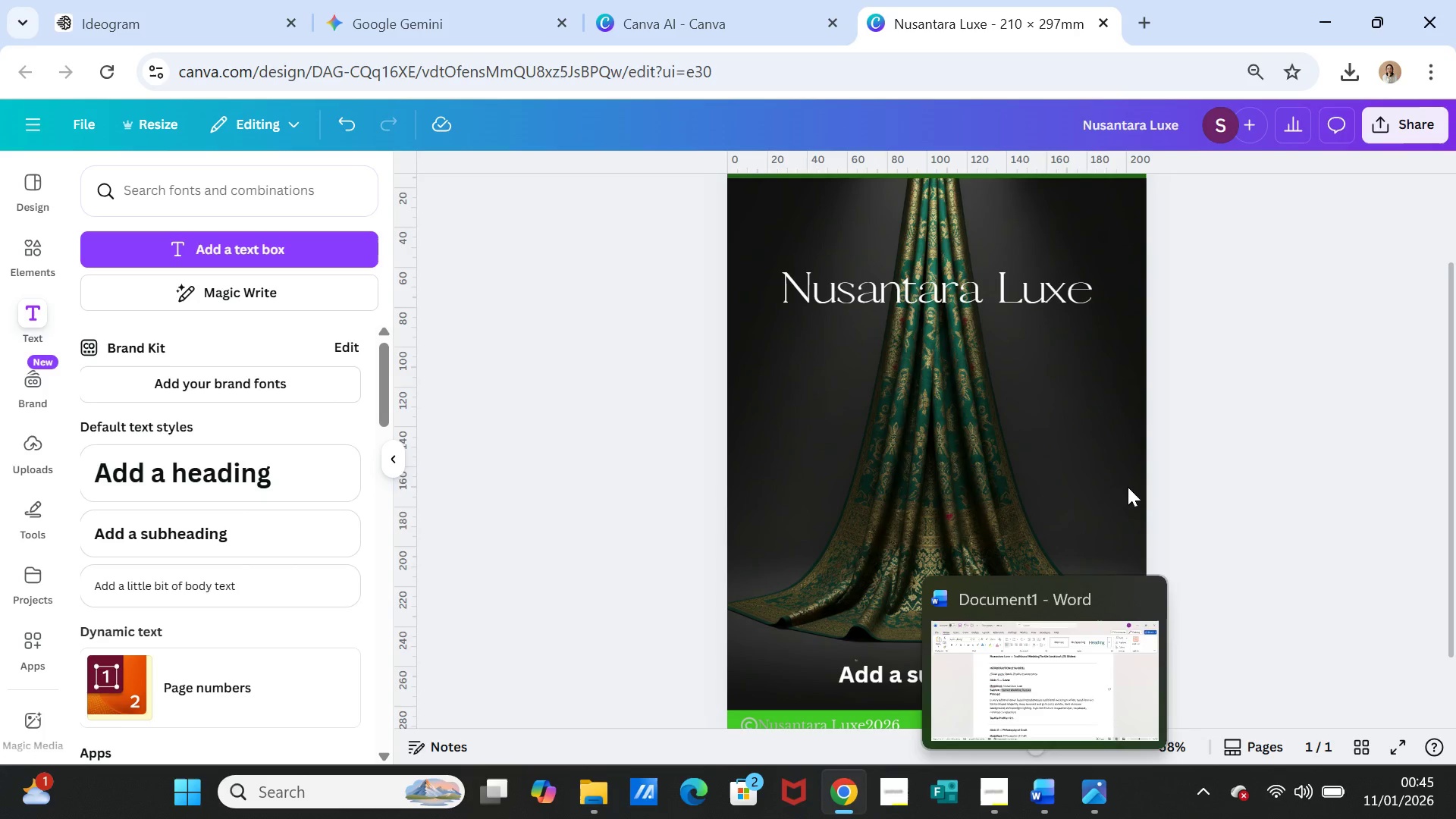 
left_click([1189, 487])
 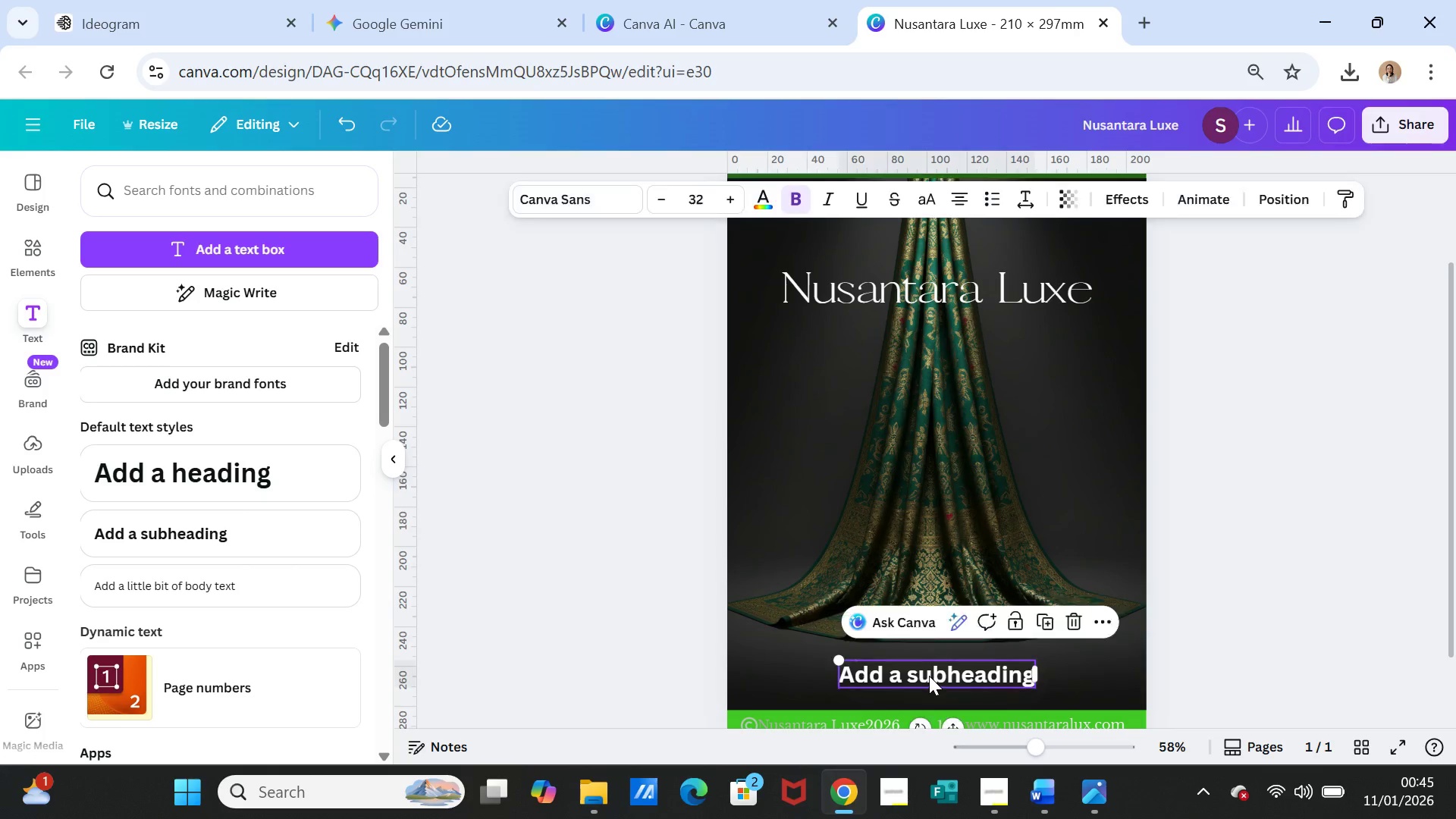 
double_click([929, 676])
 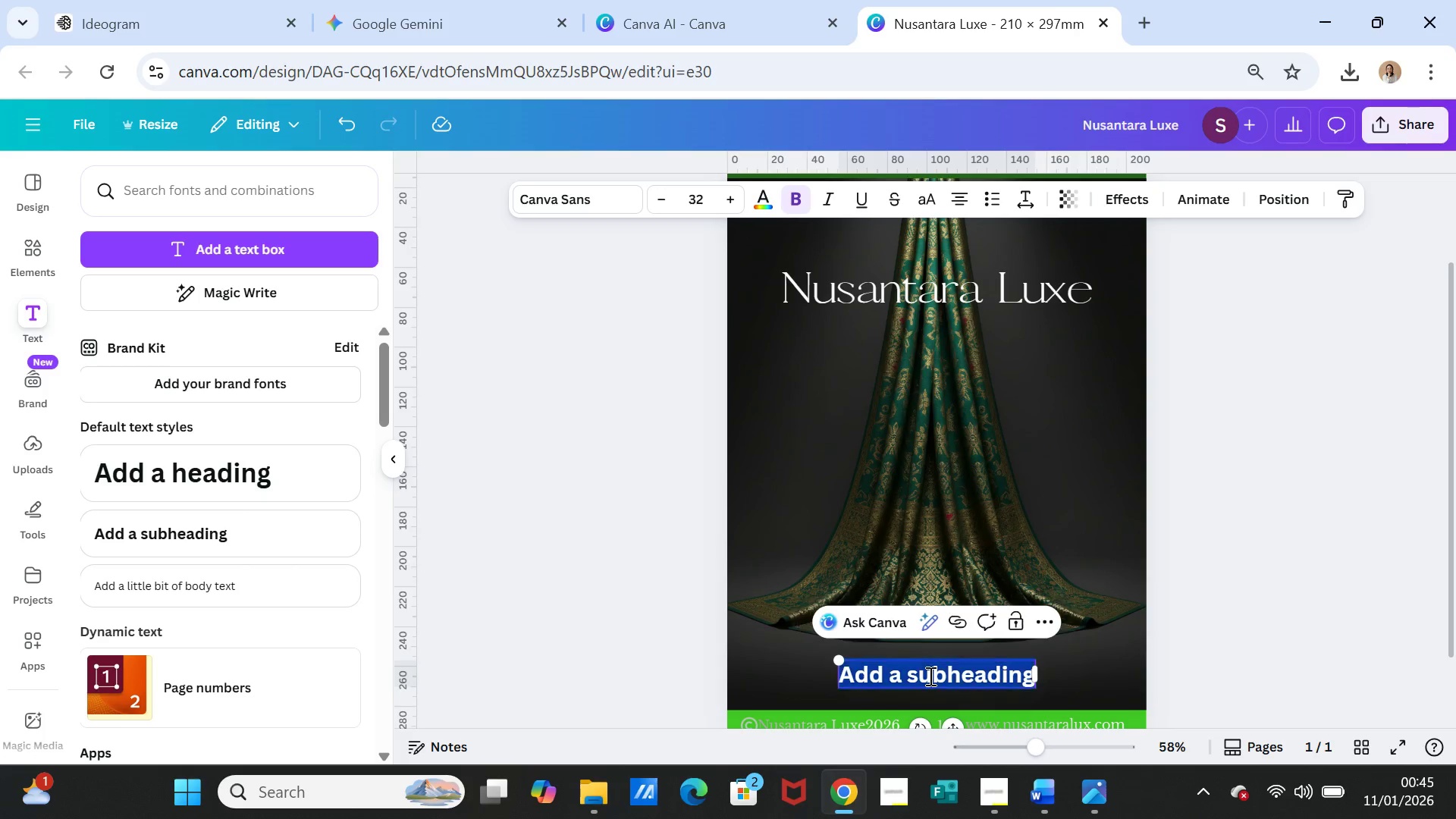 
triple_click([929, 676])
 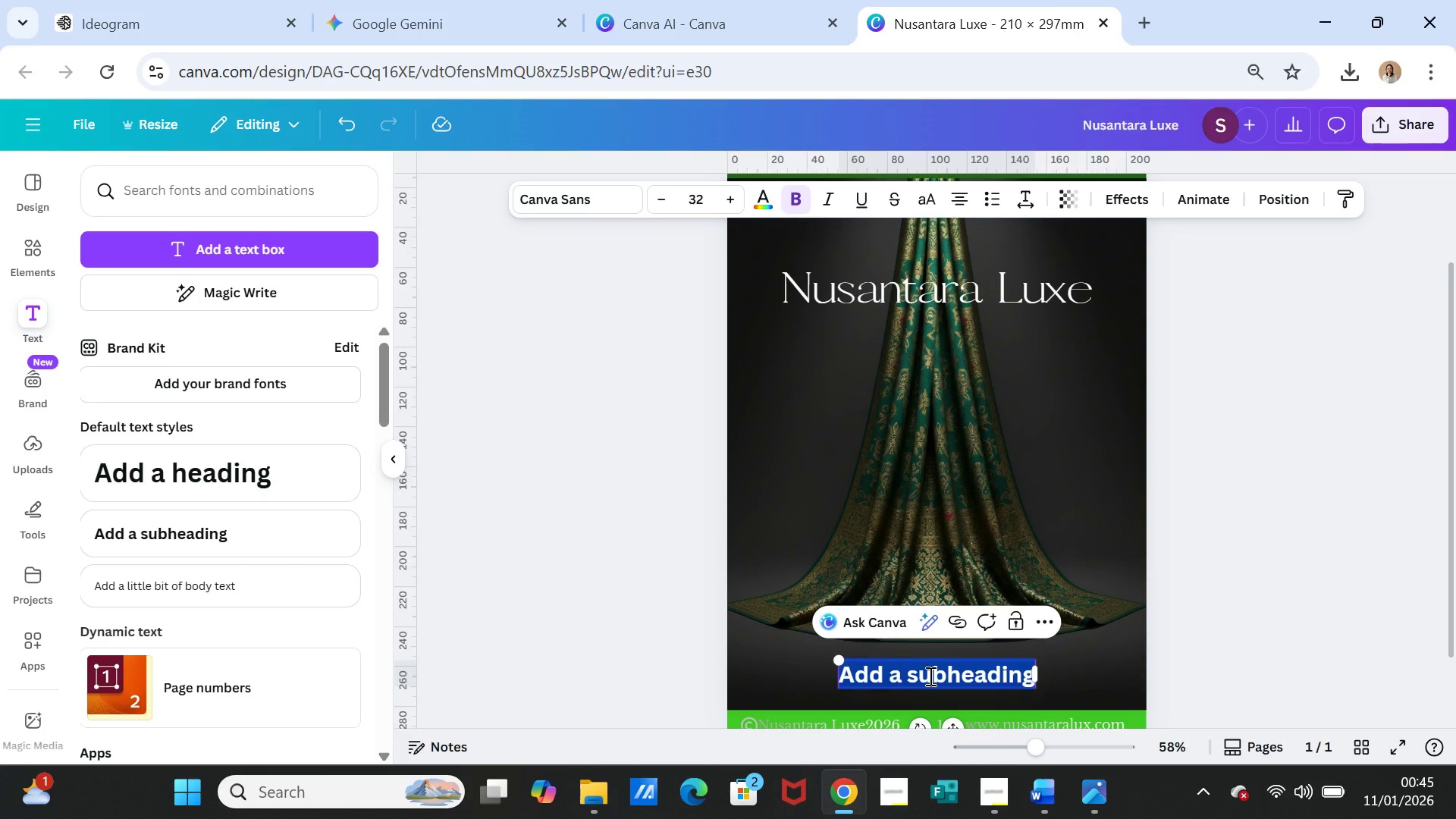 
key(Control+V)
 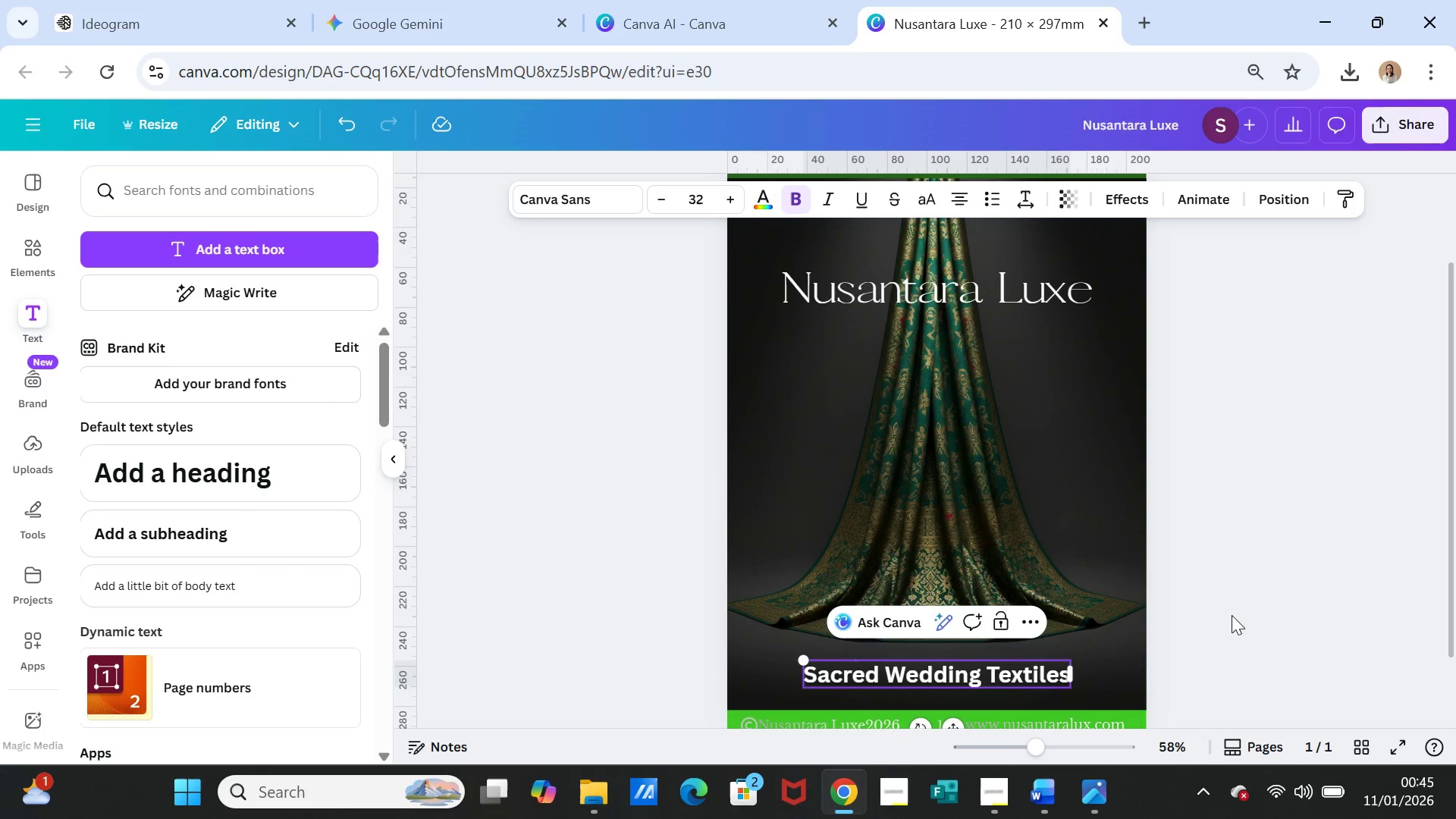 
left_click([1232, 615])
 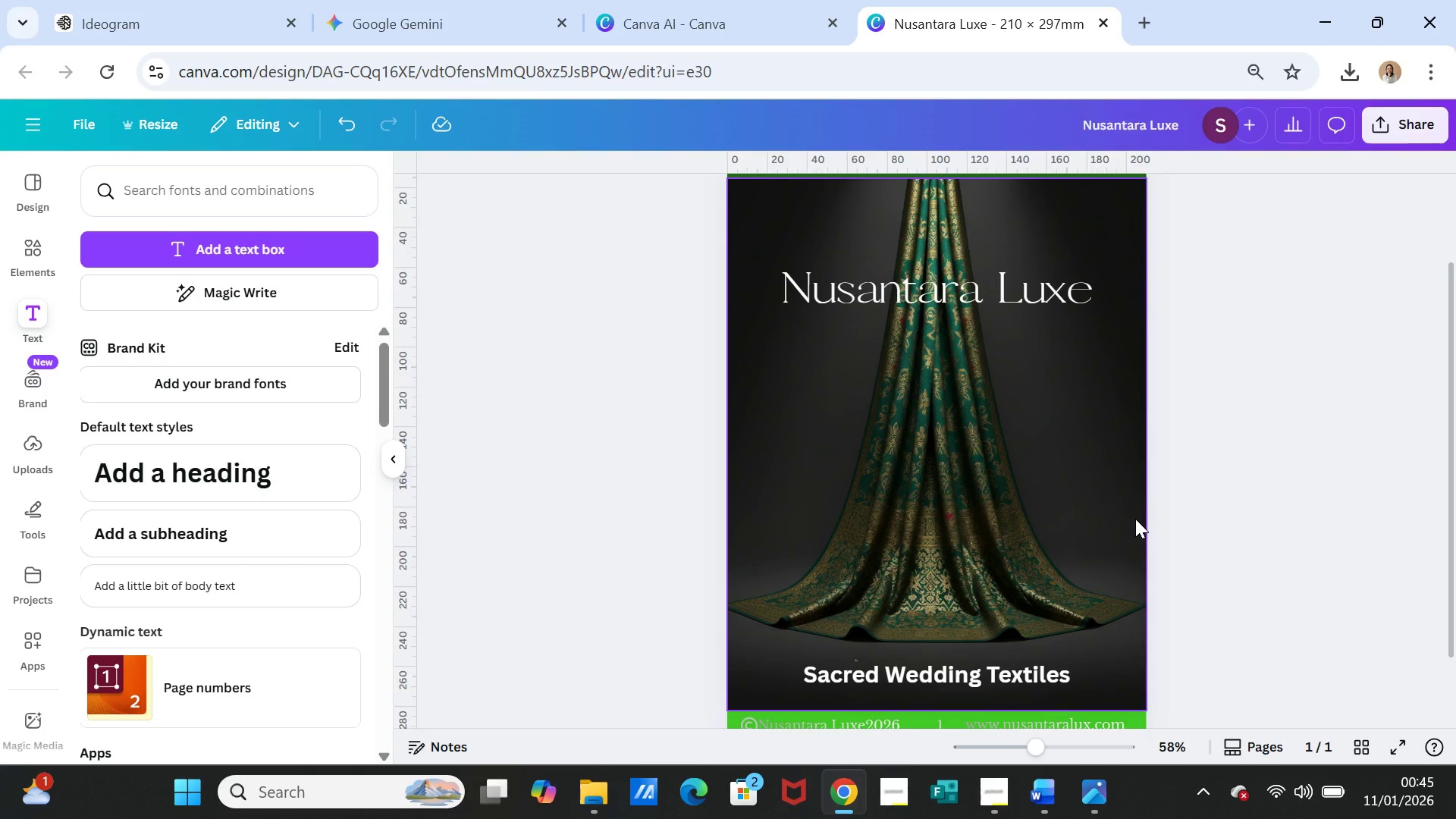 
left_click([976, 684])
 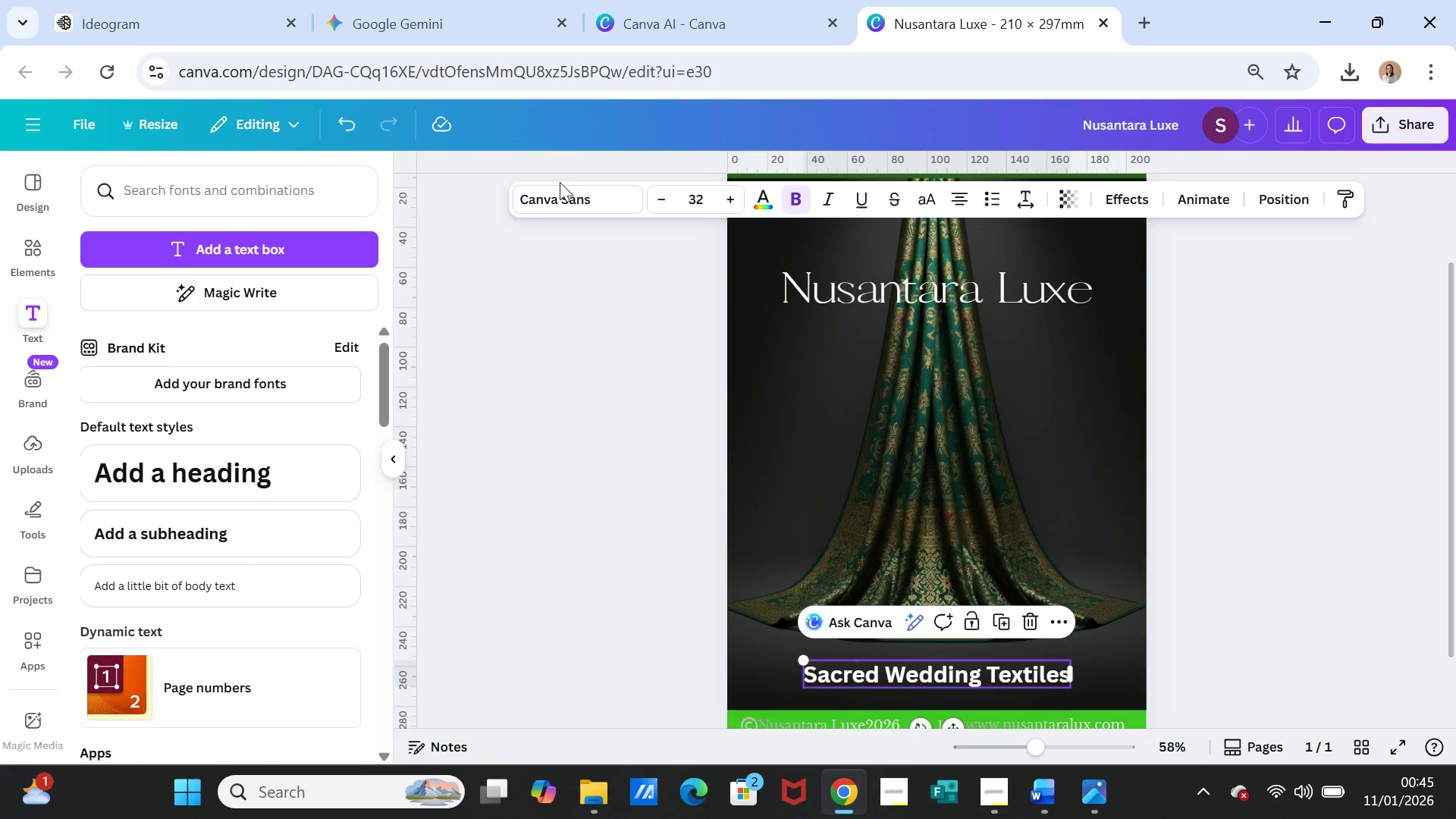 
left_click([561, 205])
 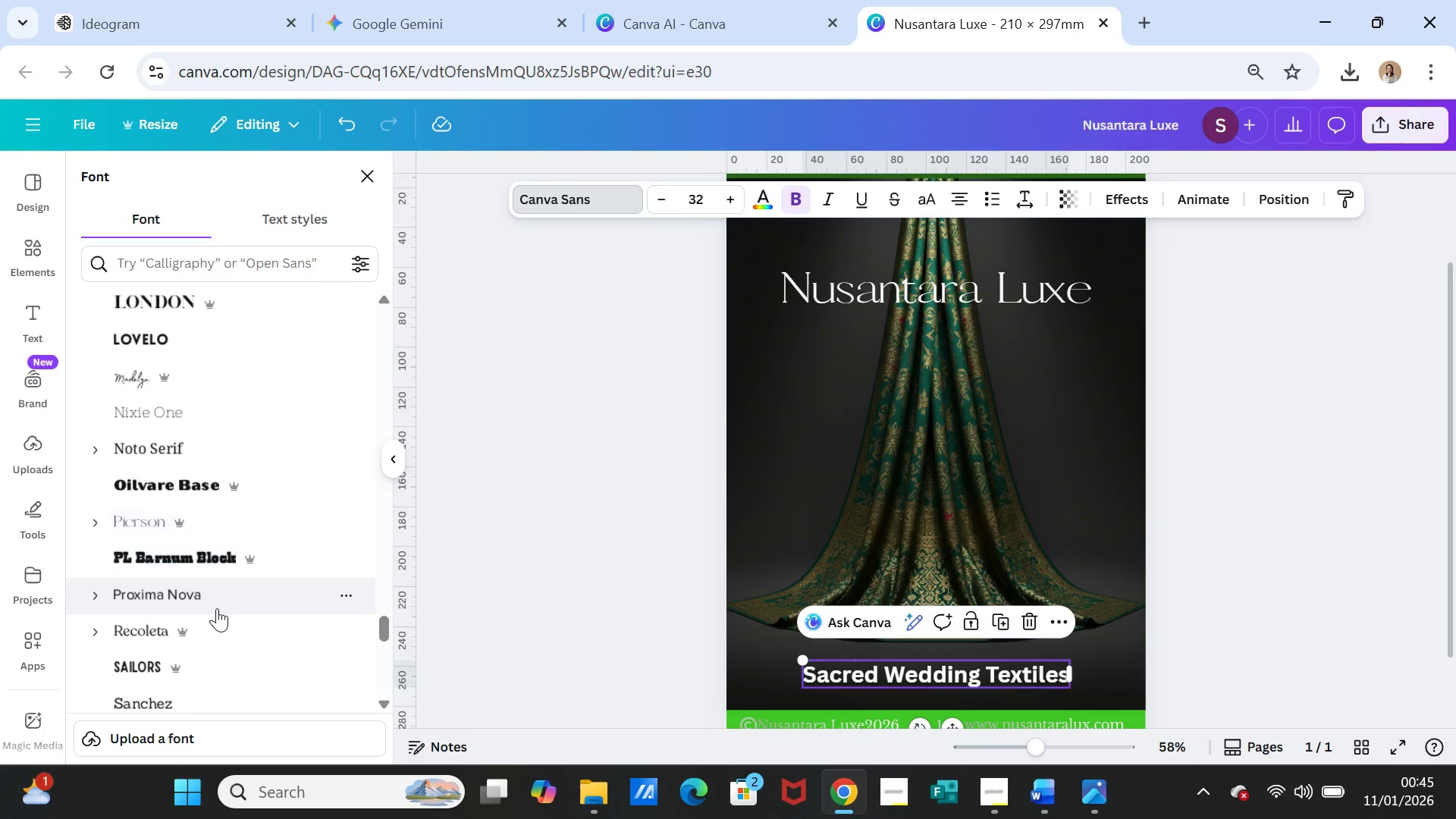 
left_click([202, 588])
 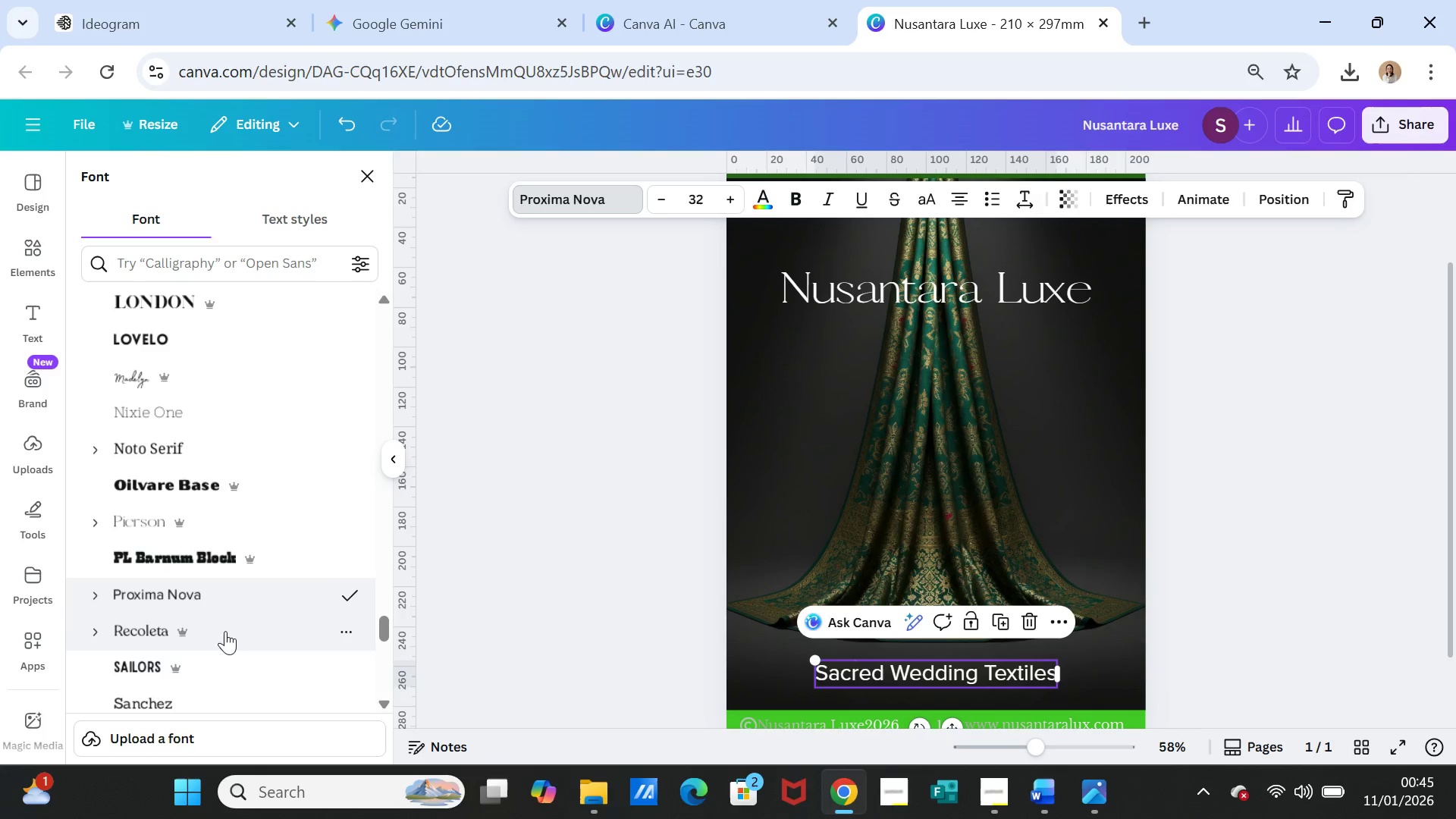 
wait(6.64)
 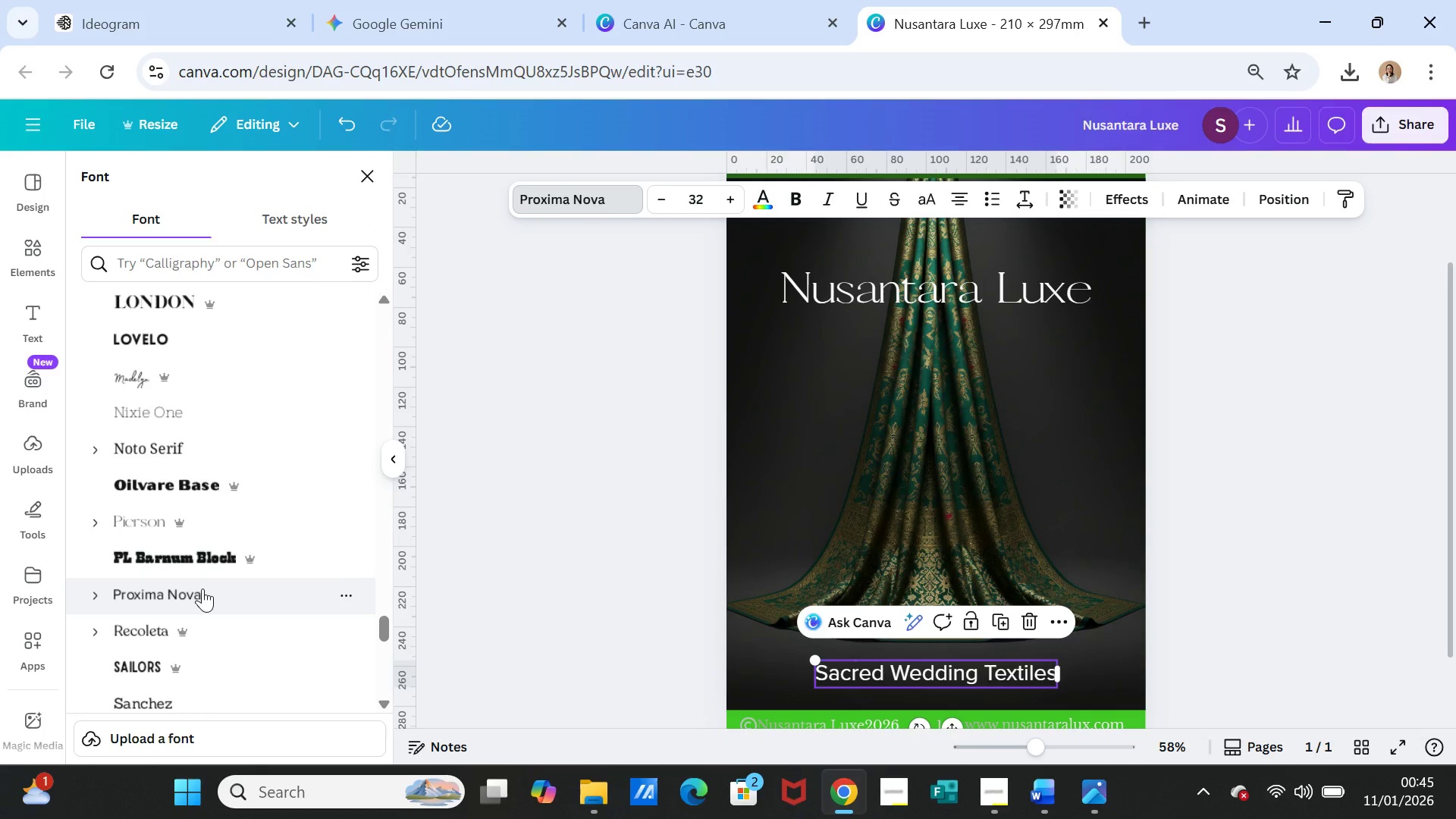 
scroll: coordinate [251, 557], scroll_direction: down, amount: 24.0
 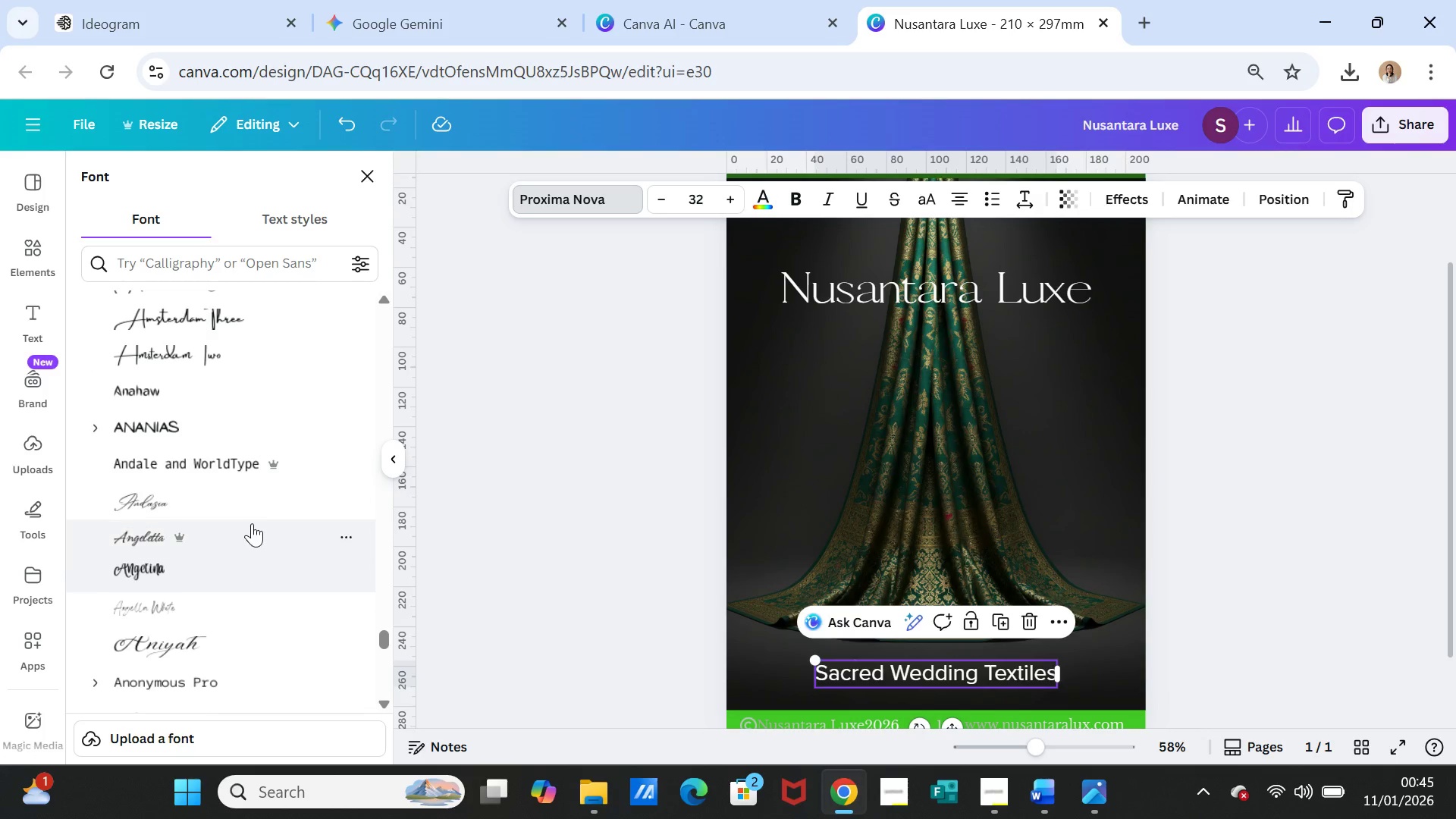 
left_click([244, 476])
 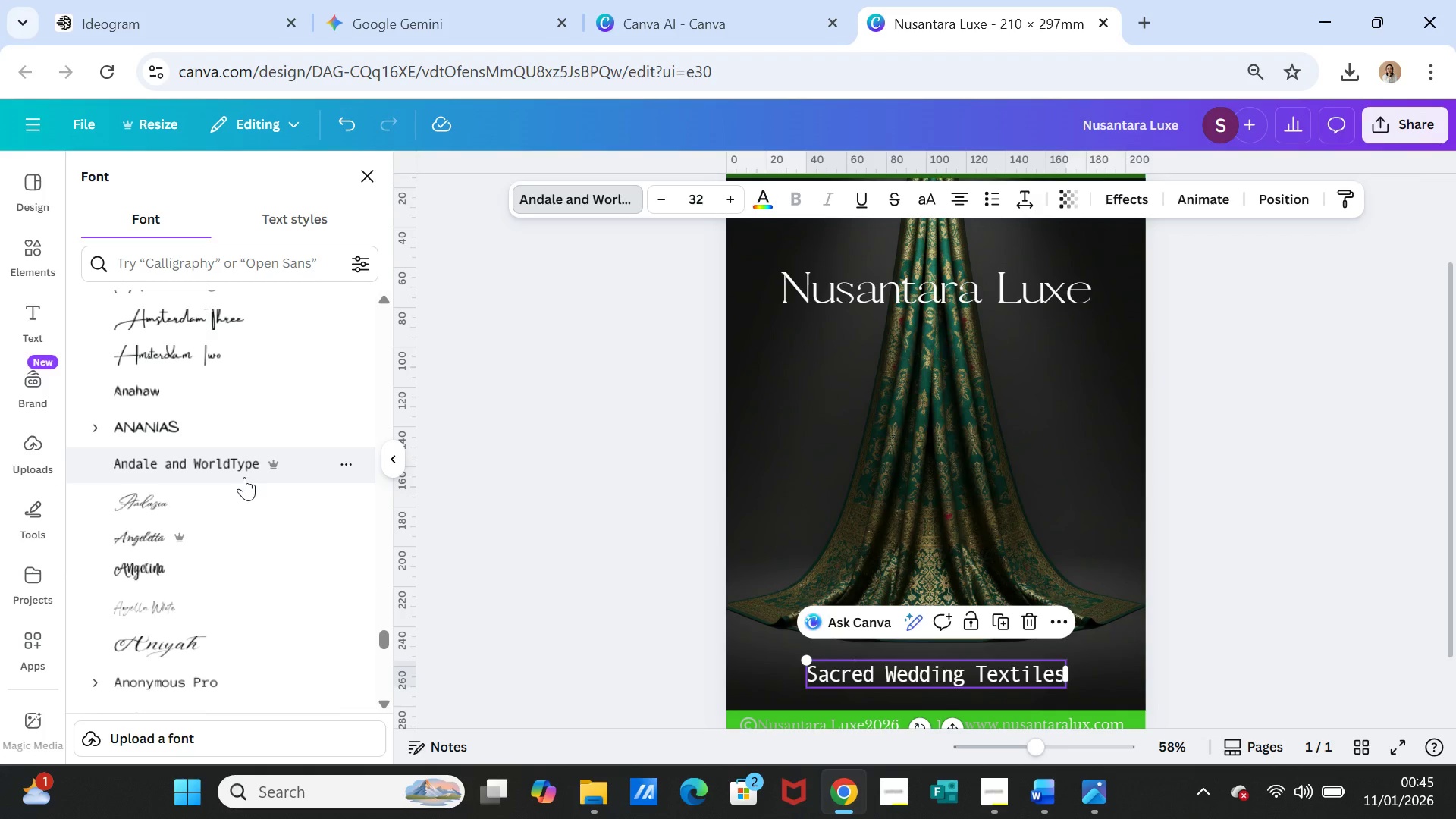 
wait(6.48)
 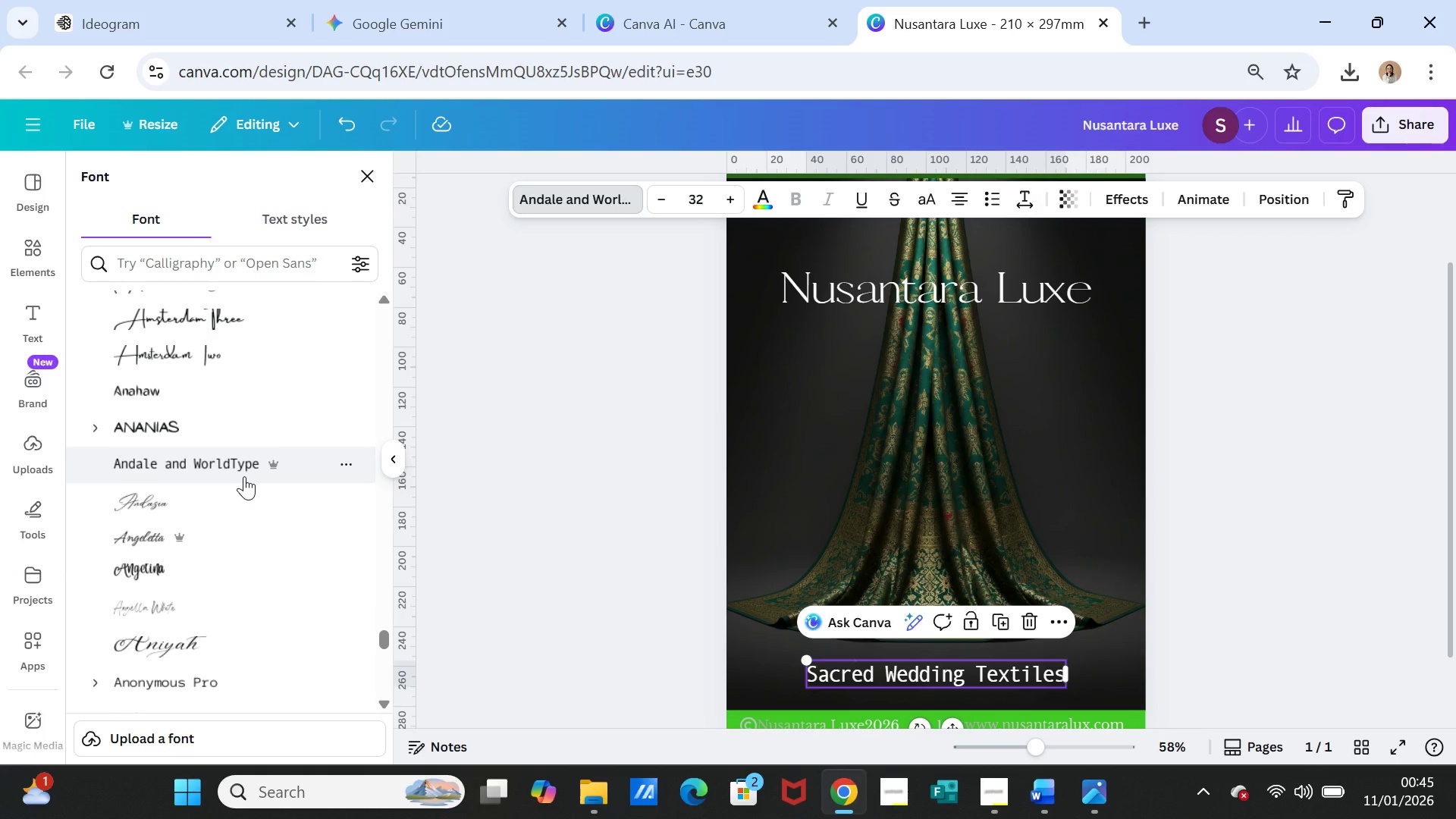 
double_click([1232, 556])
 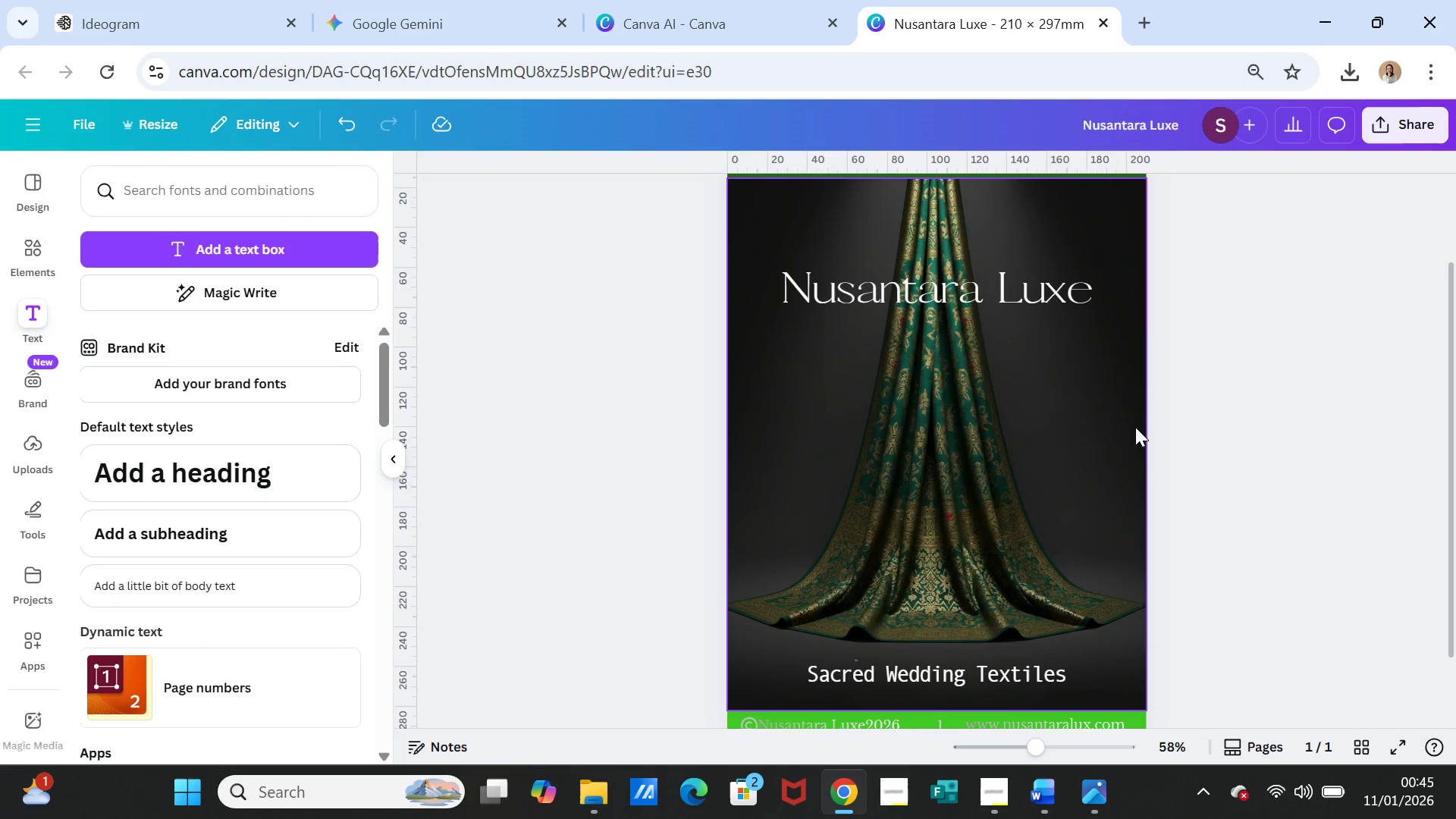 
left_click([1016, 281])
 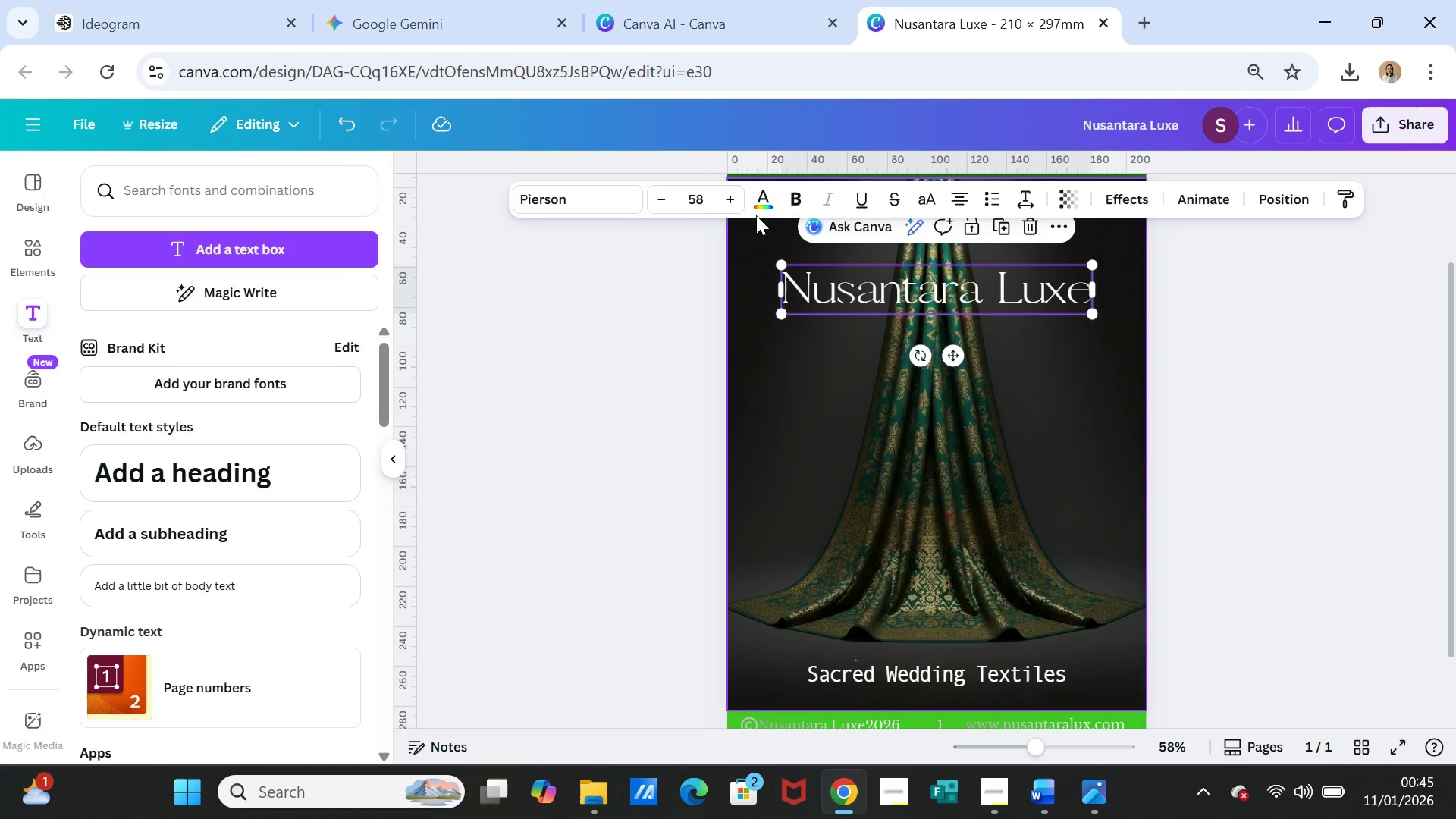 
left_click([767, 202])
 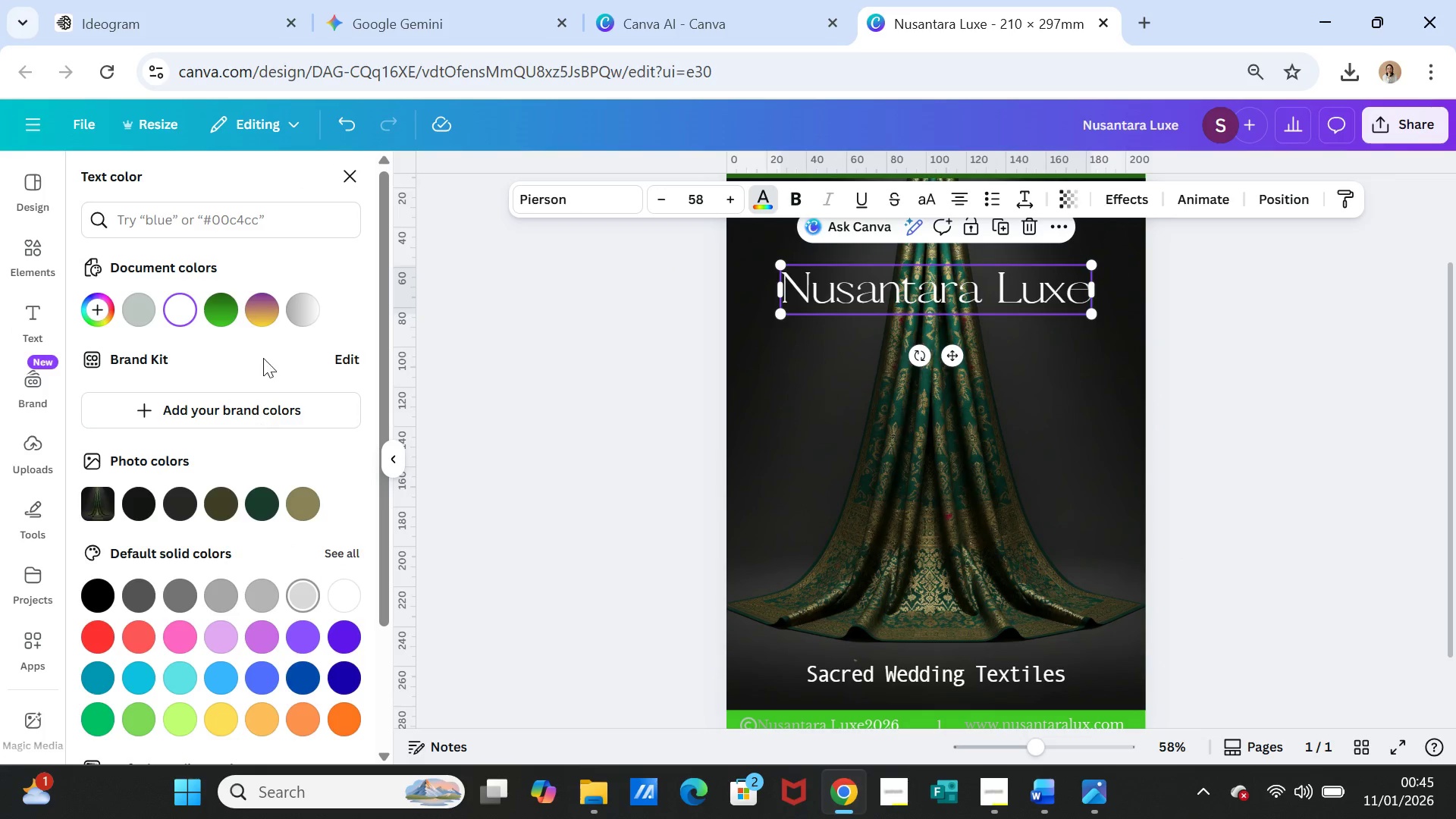 
left_click([302, 308])
 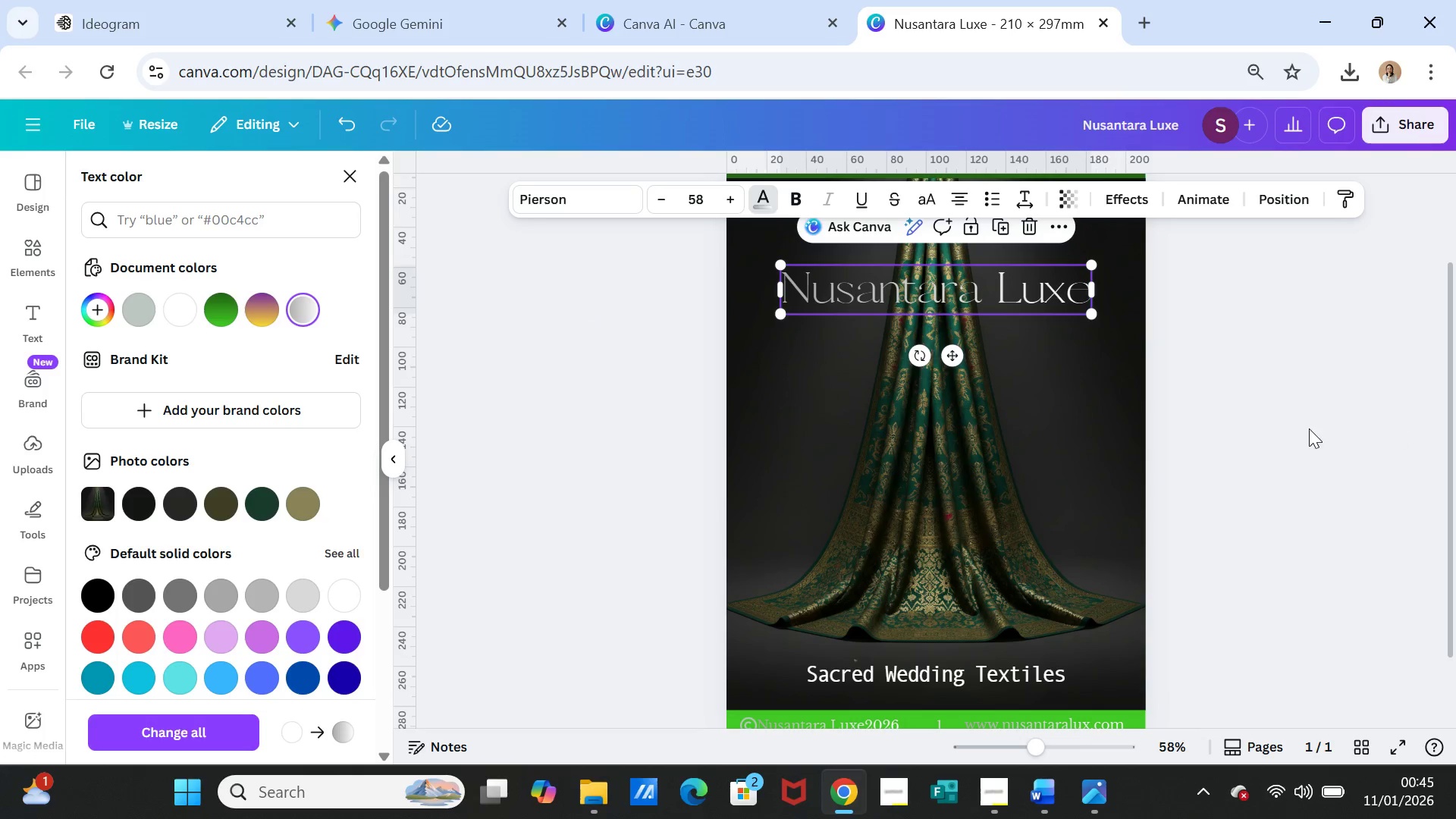 
double_click([1244, 428])
 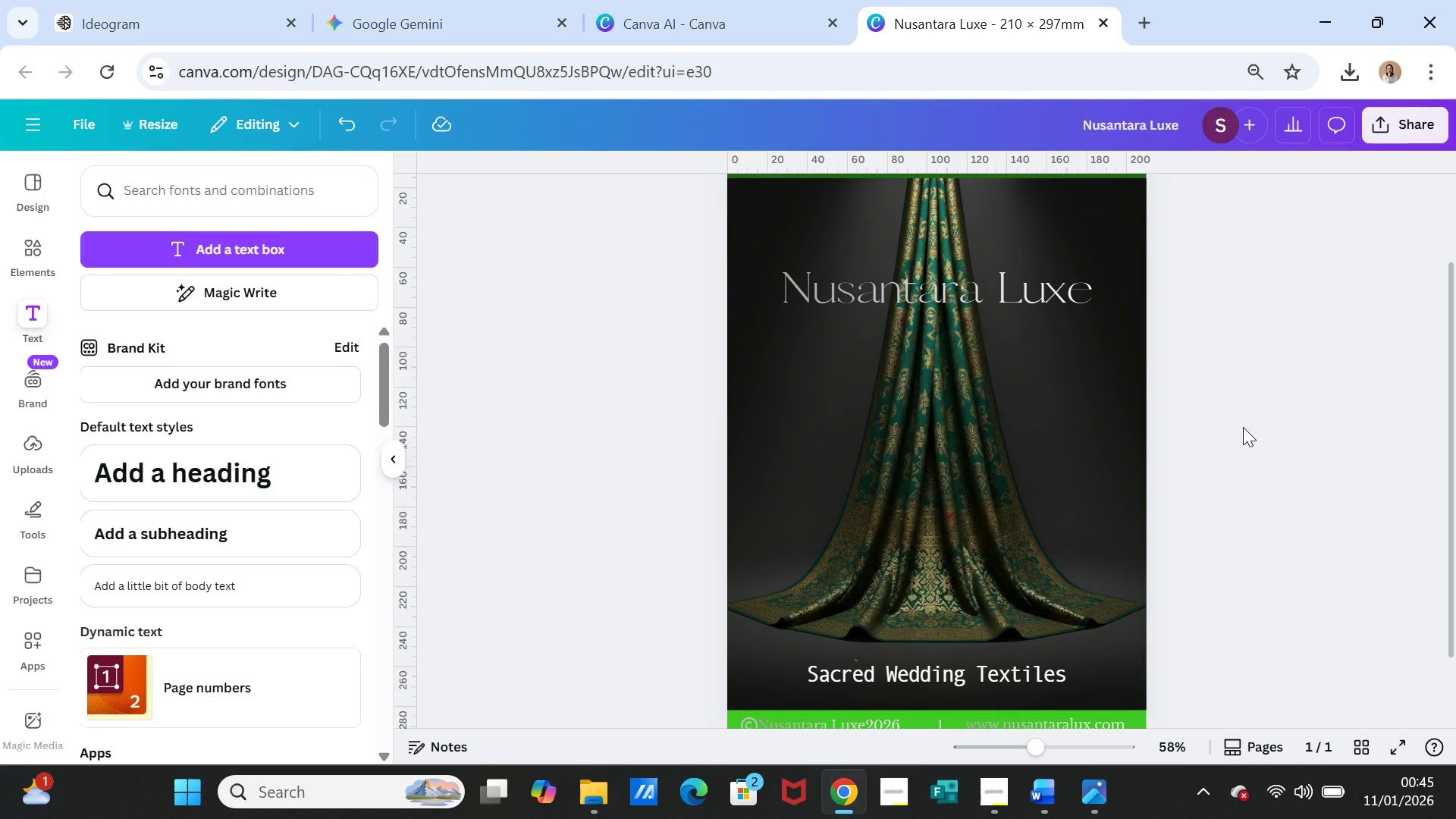 
scroll: coordinate [1243, 427], scroll_direction: up, amount: 1.0
 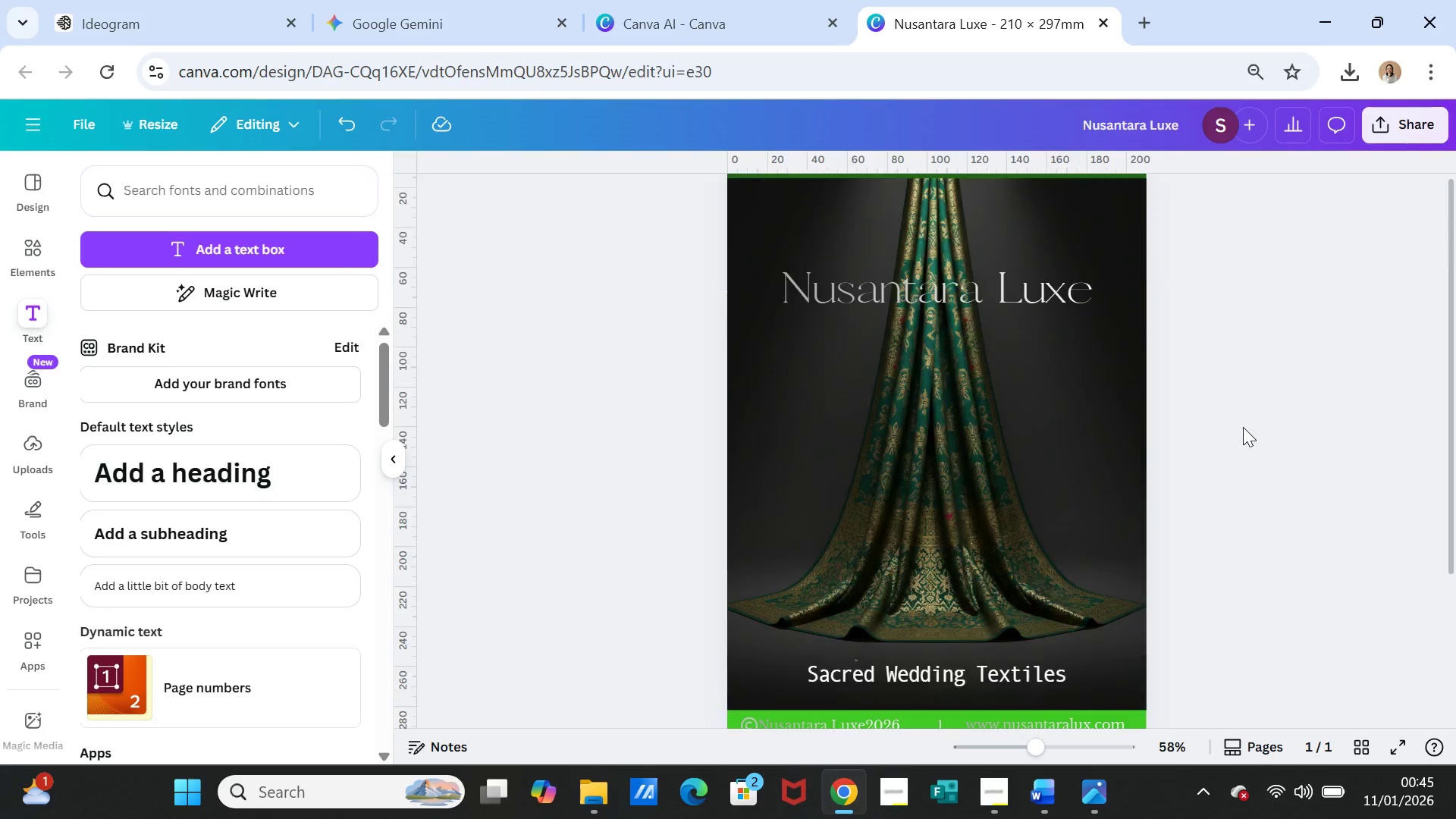 
scroll: coordinate [1243, 427], scroll_direction: down, amount: 2.0
 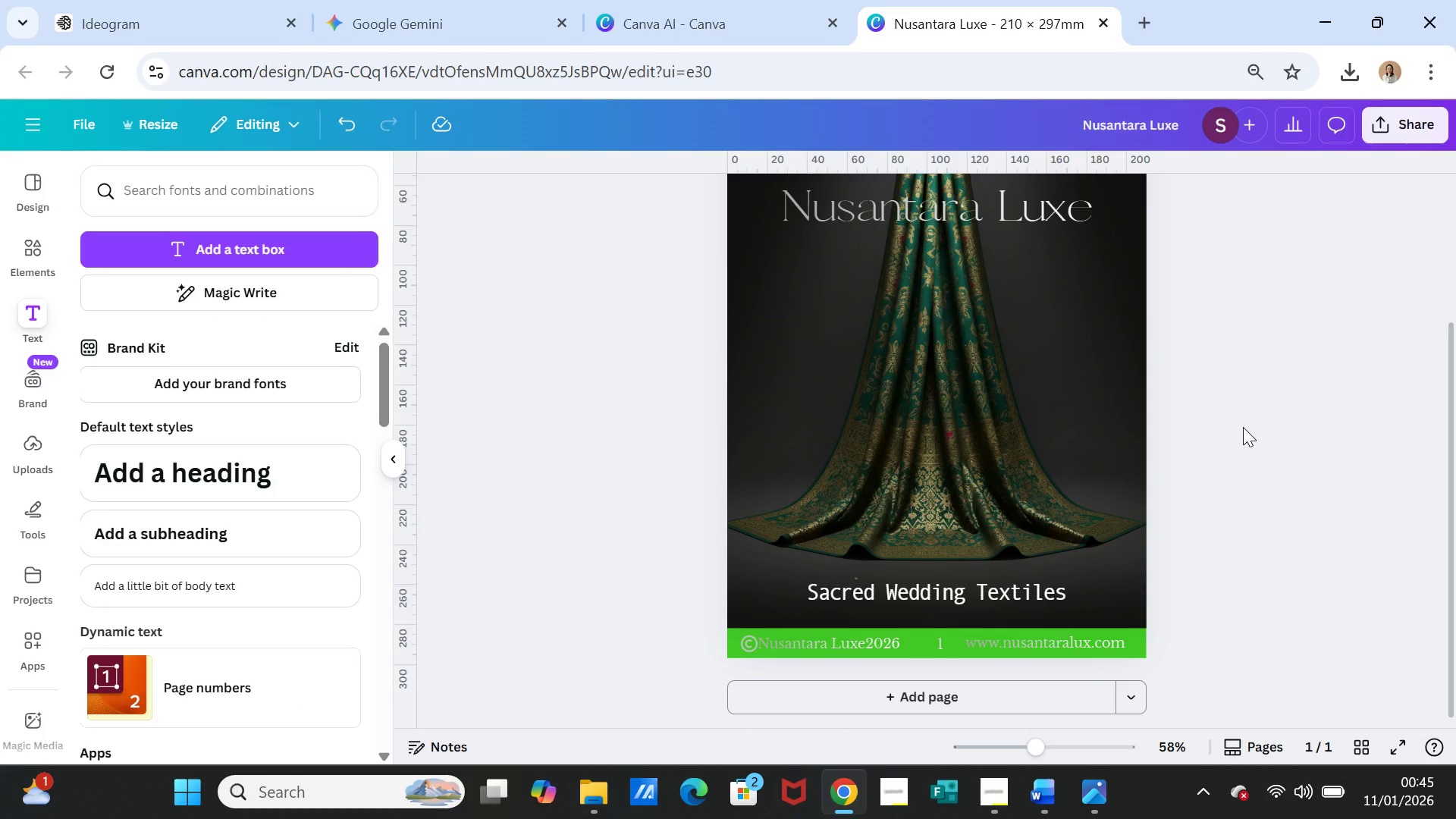 
scroll: coordinate [1243, 427], scroll_direction: up, amount: 1.0
 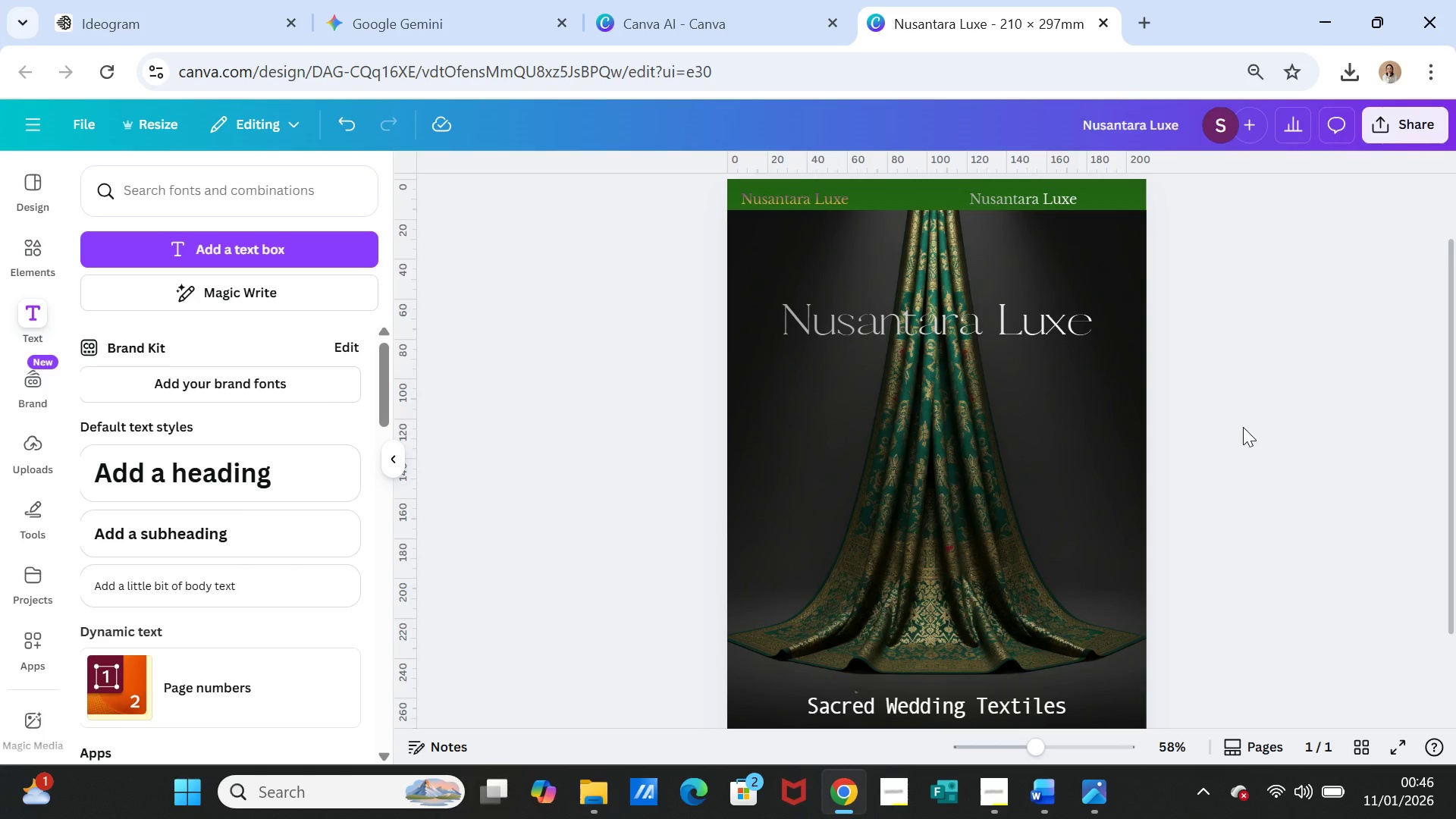 
wait(6.43)
 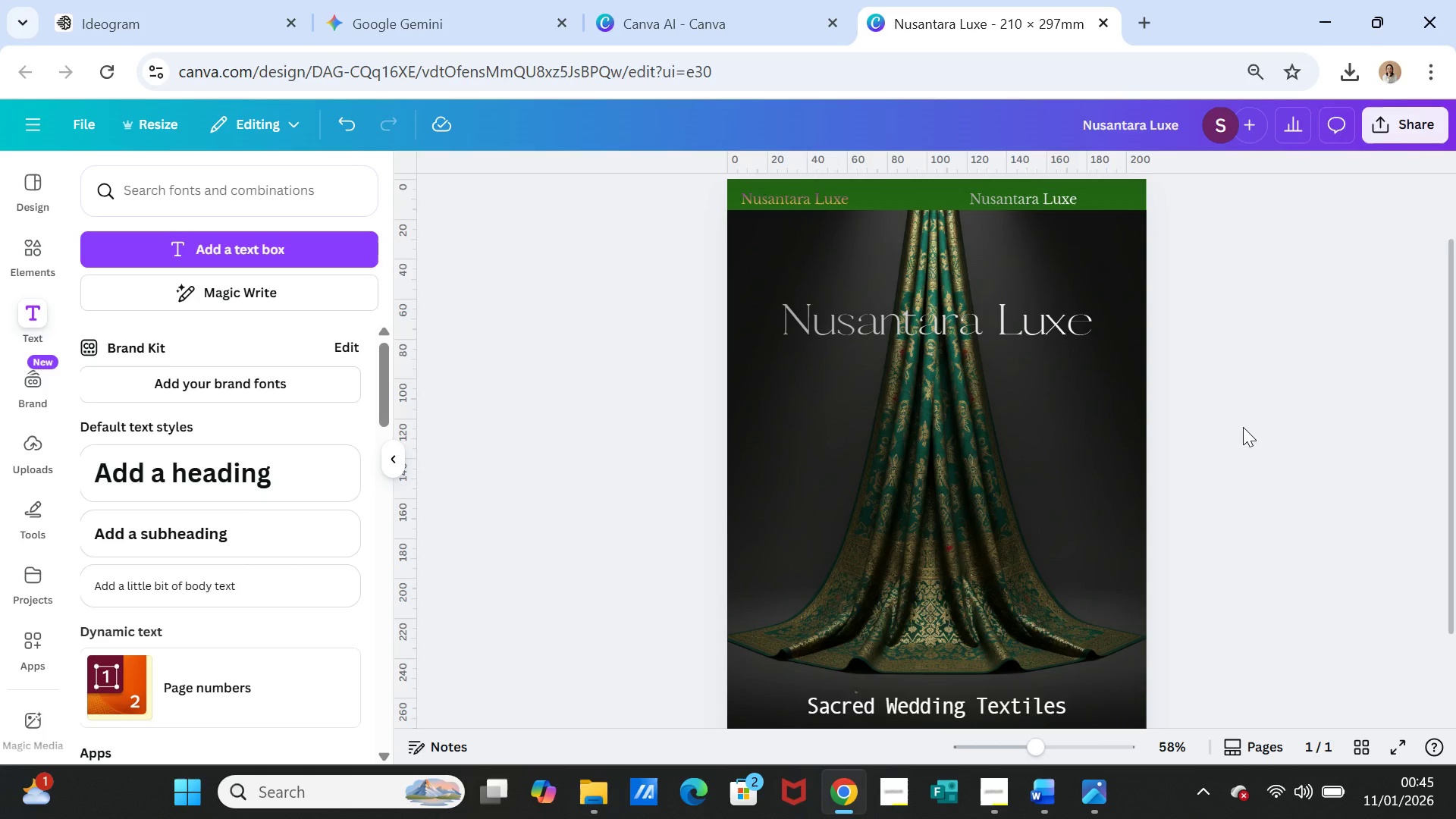 
scroll: coordinate [1242, 426], scroll_direction: up, amount: 1.0
 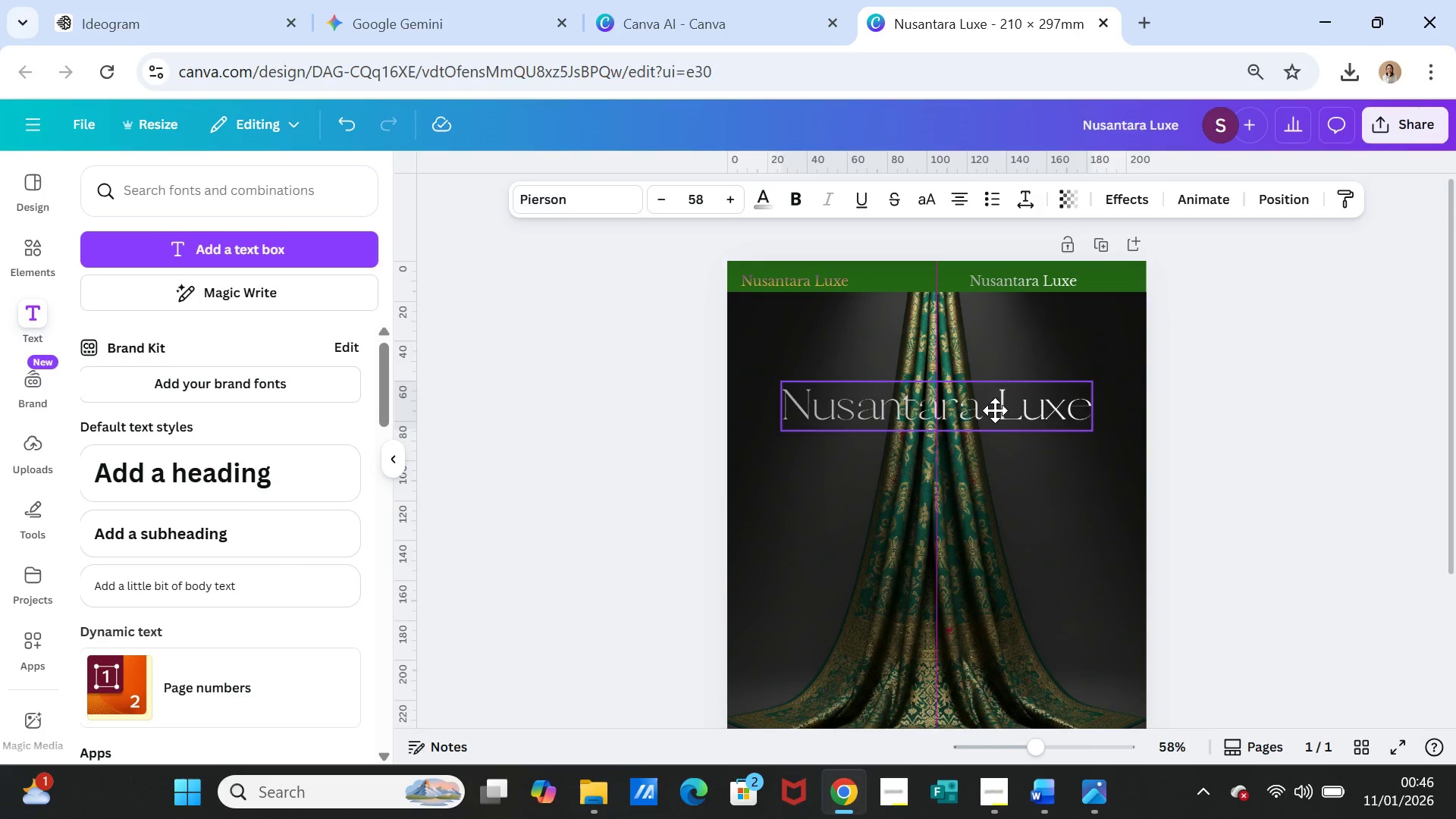 
left_click([1138, 389])
 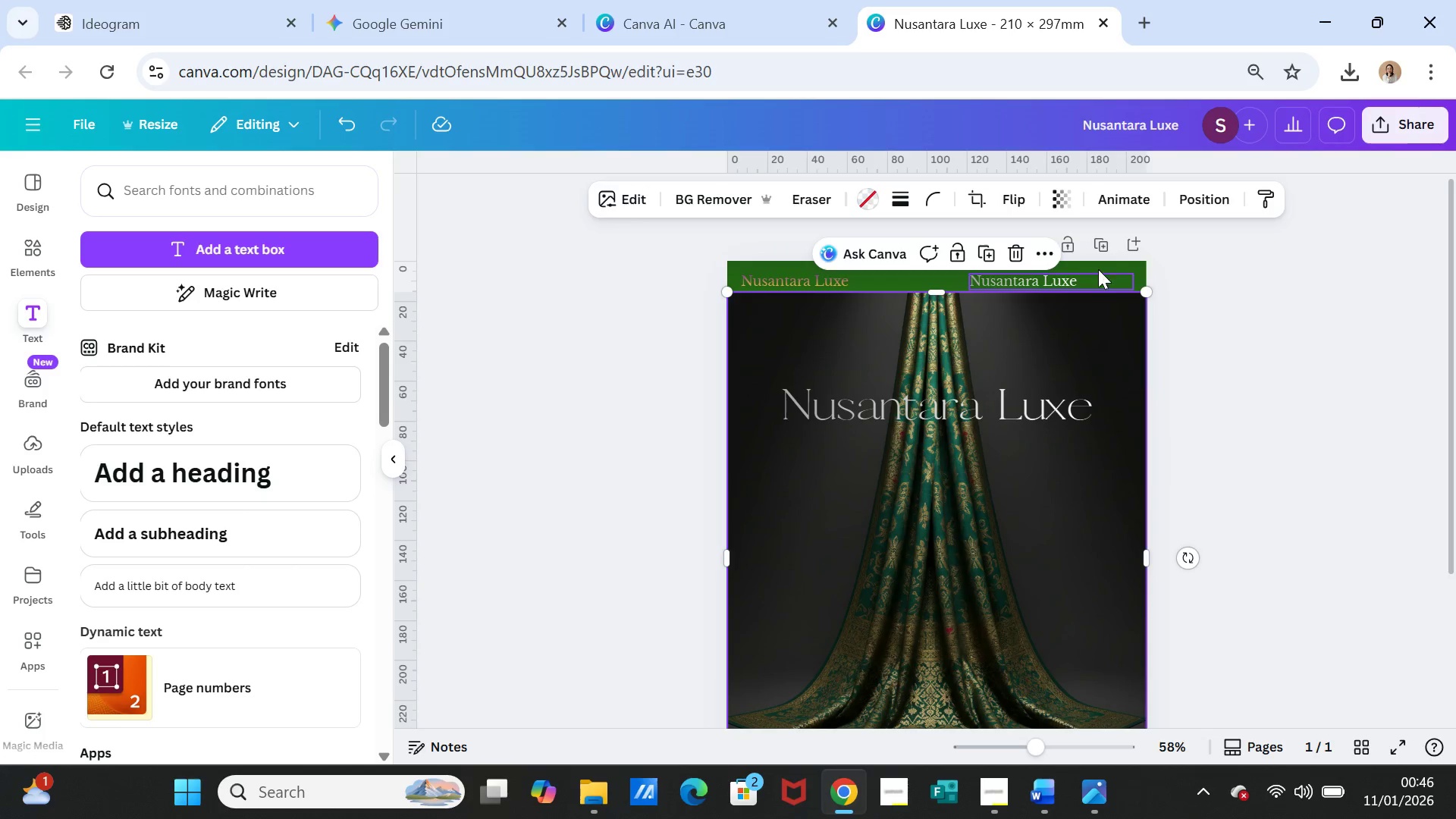 
left_click([1101, 246])
 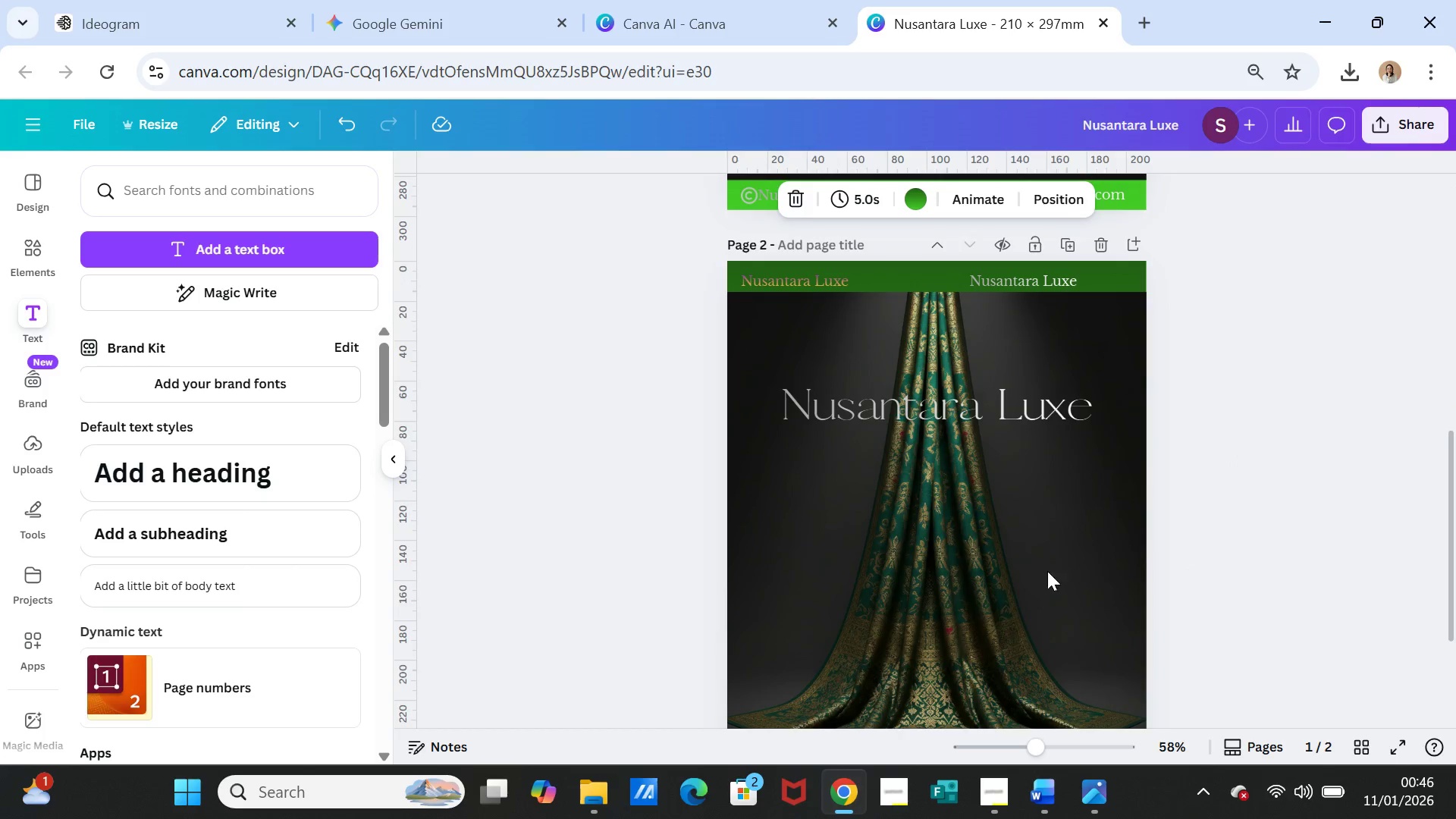 
left_click([1035, 574])
 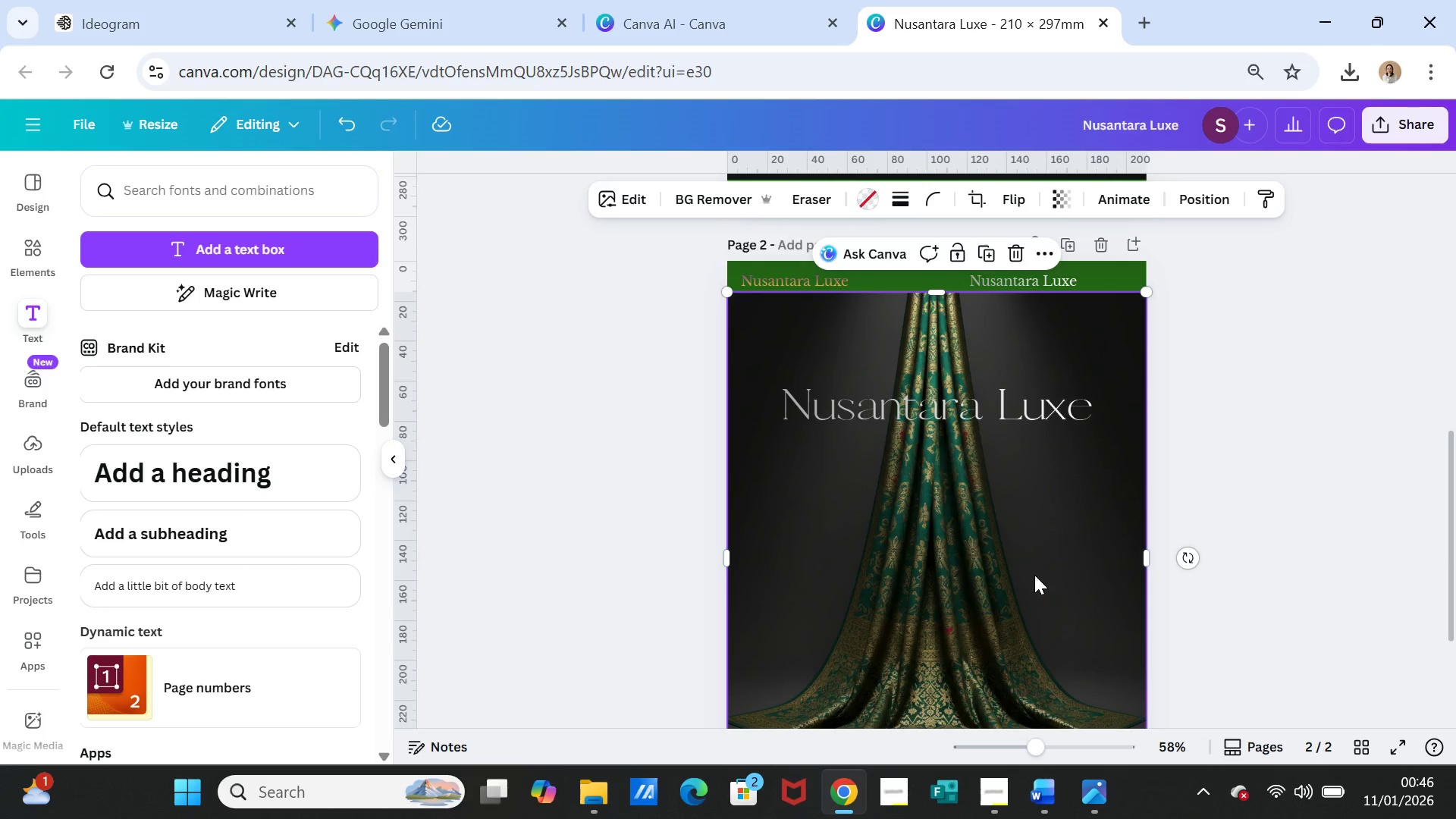 
key(Delete)
 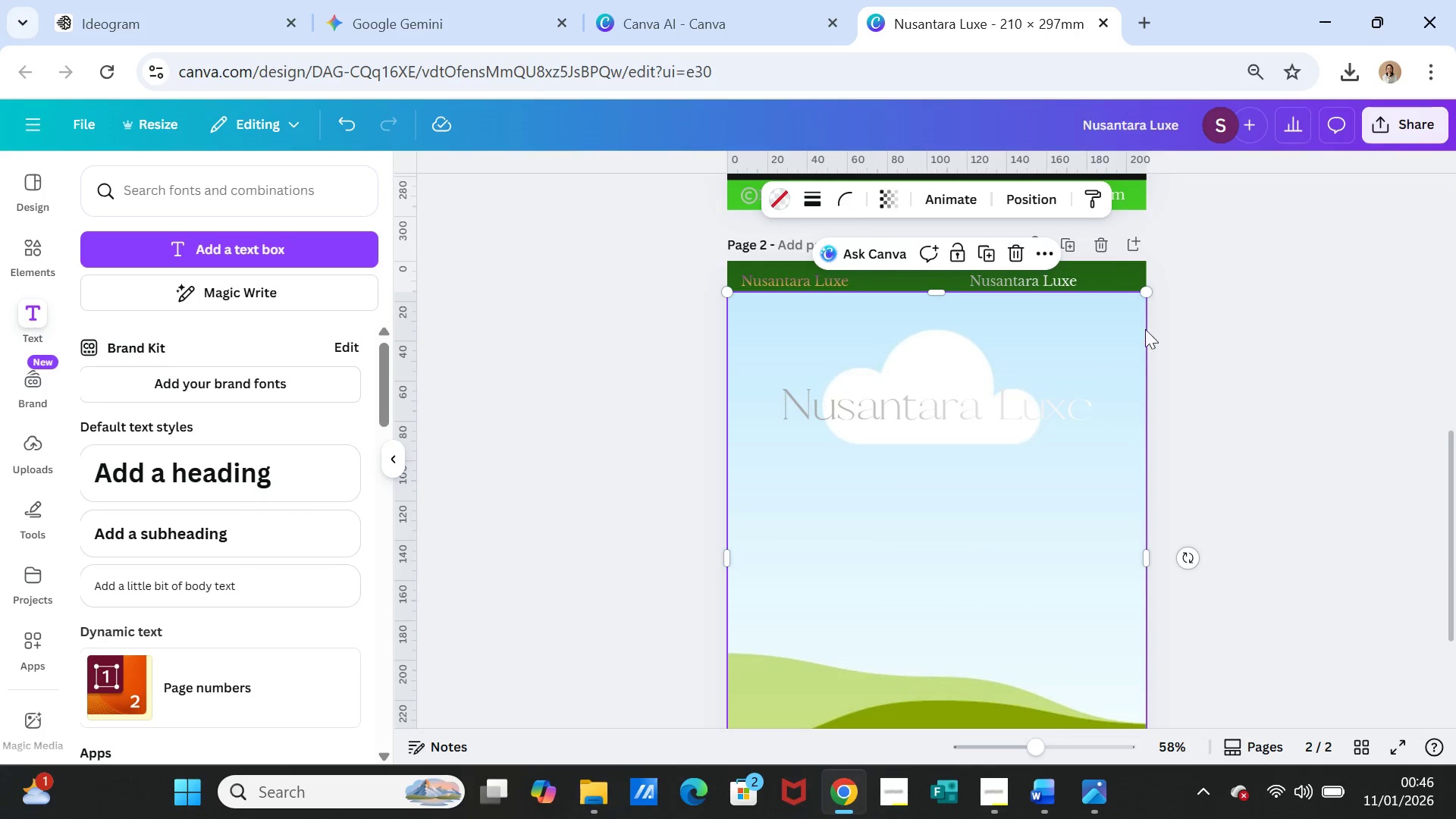 
scroll: coordinate [1196, 329], scroll_direction: up, amount: 7.0
 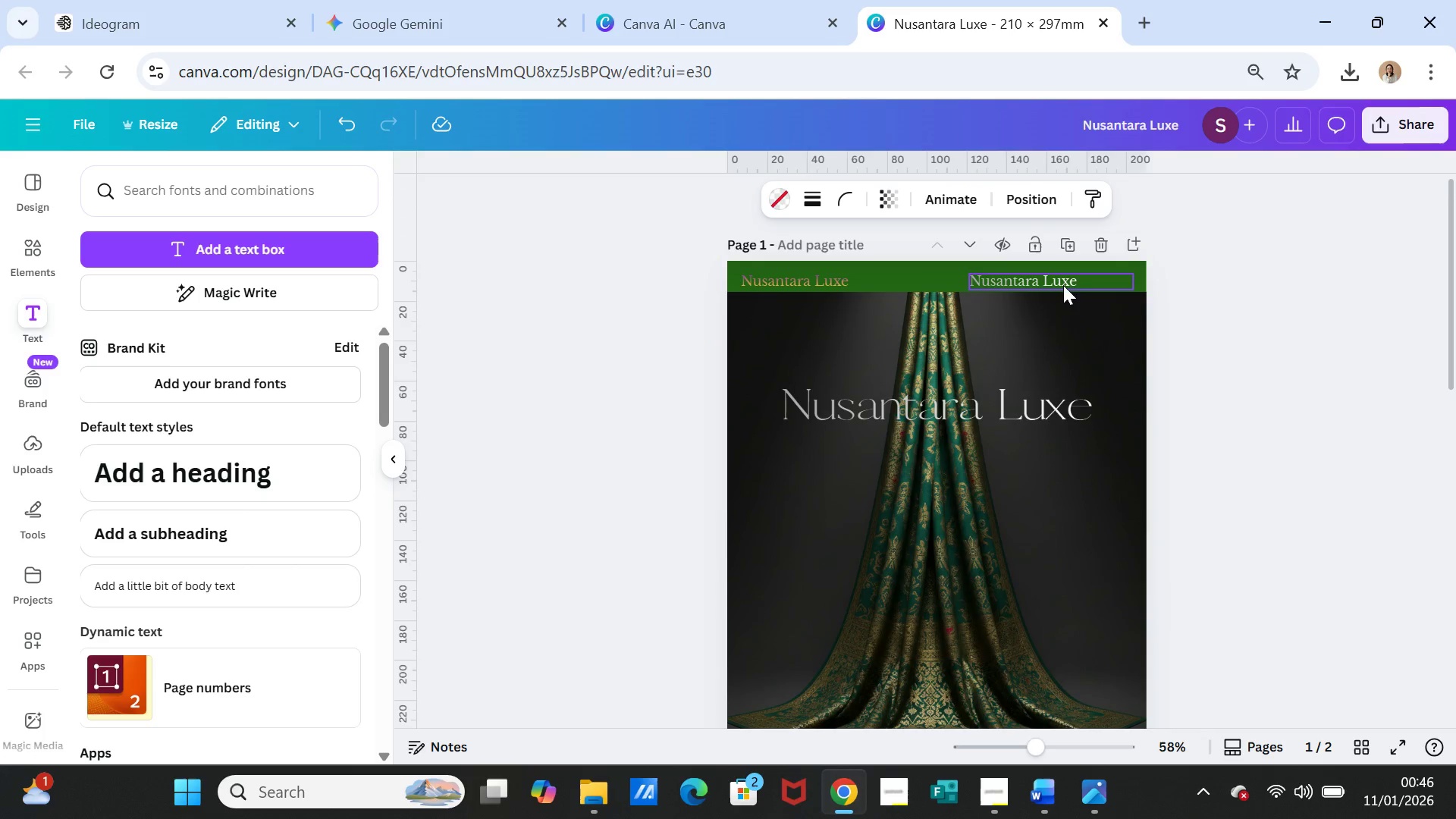 
left_click([1062, 284])
 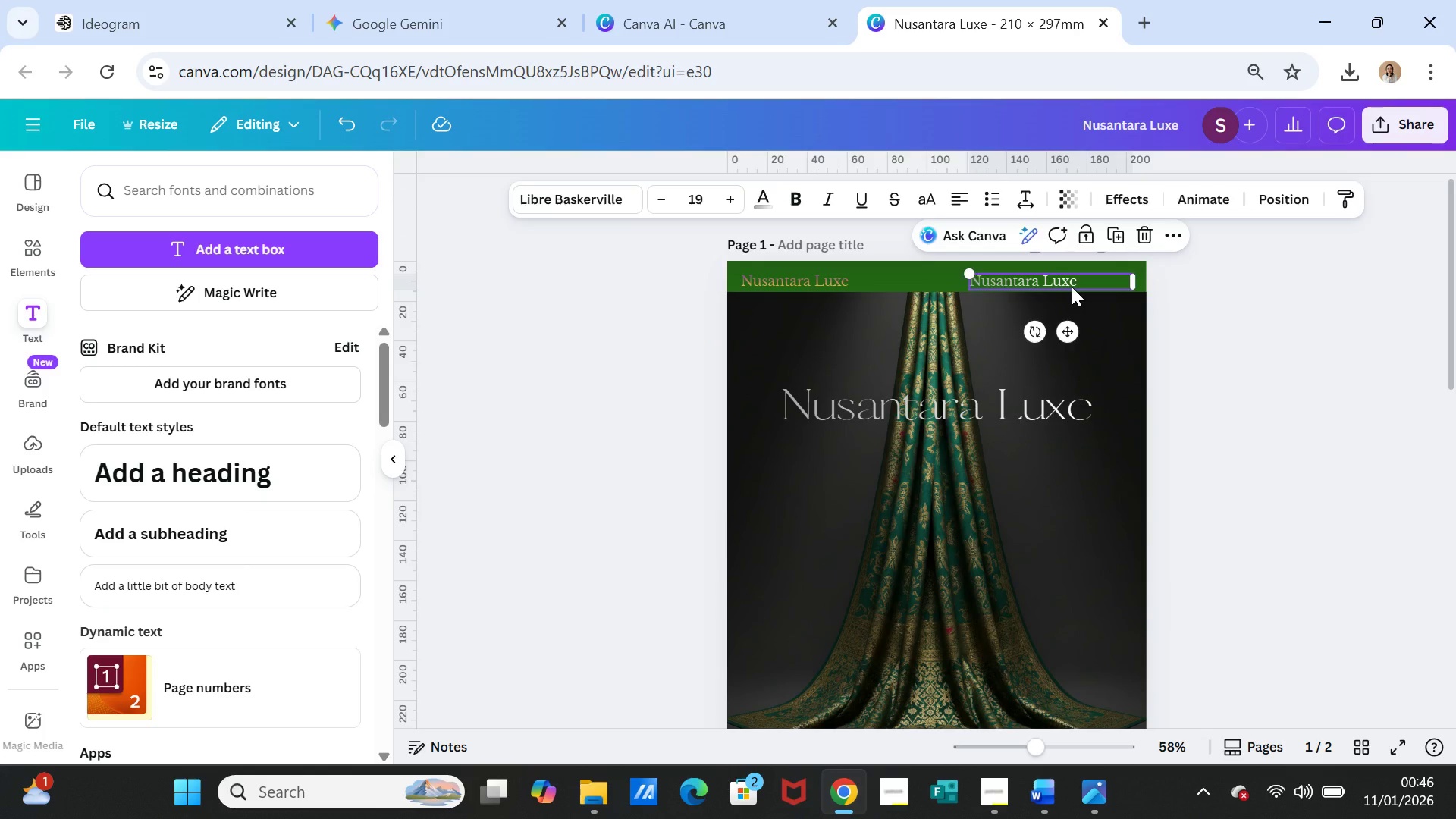 
key(Delete)
 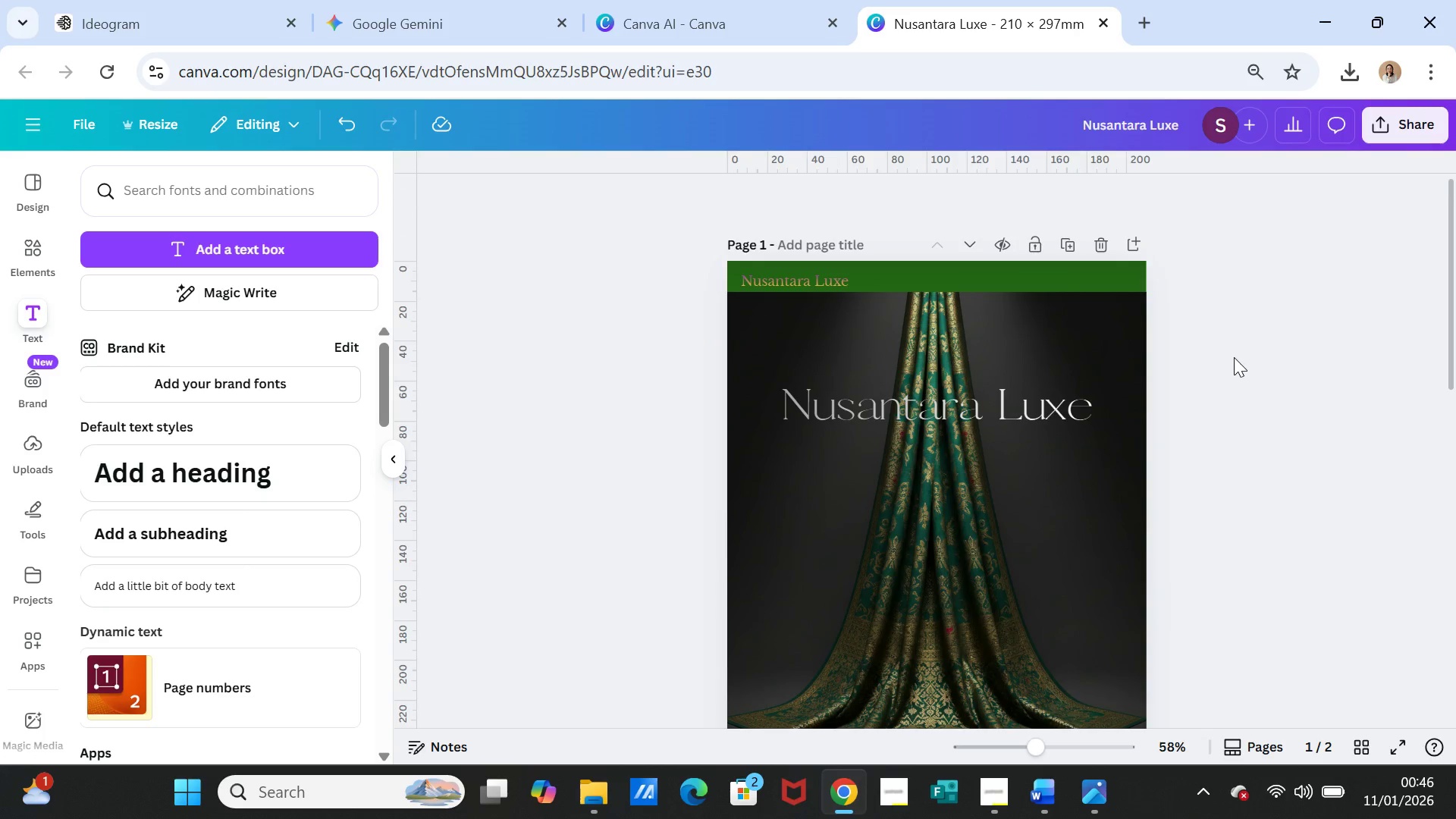 
scroll: coordinate [1217, 404], scroll_direction: down, amount: 3.0
 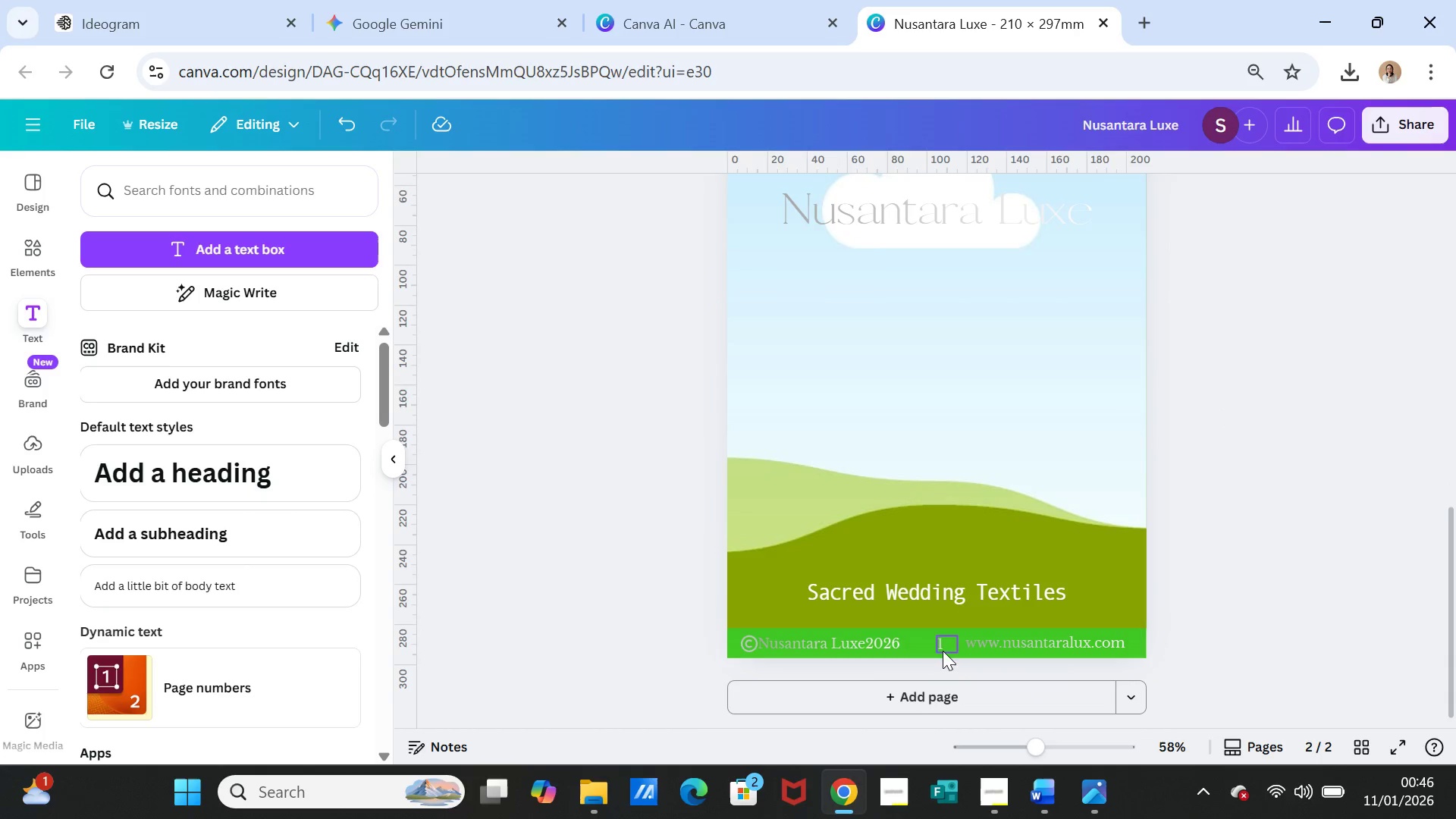 
double_click([937, 645])
 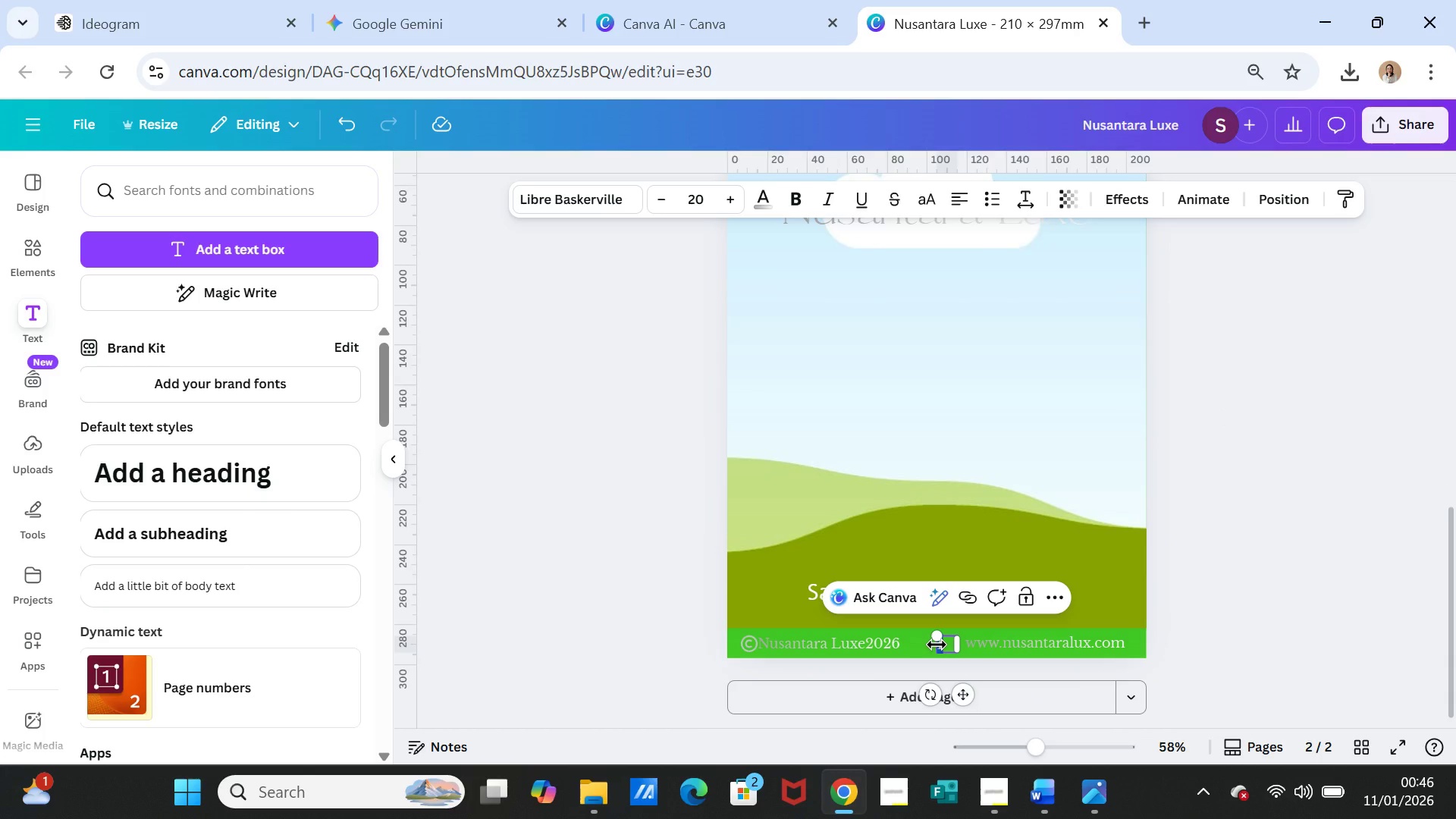 
key(2)
 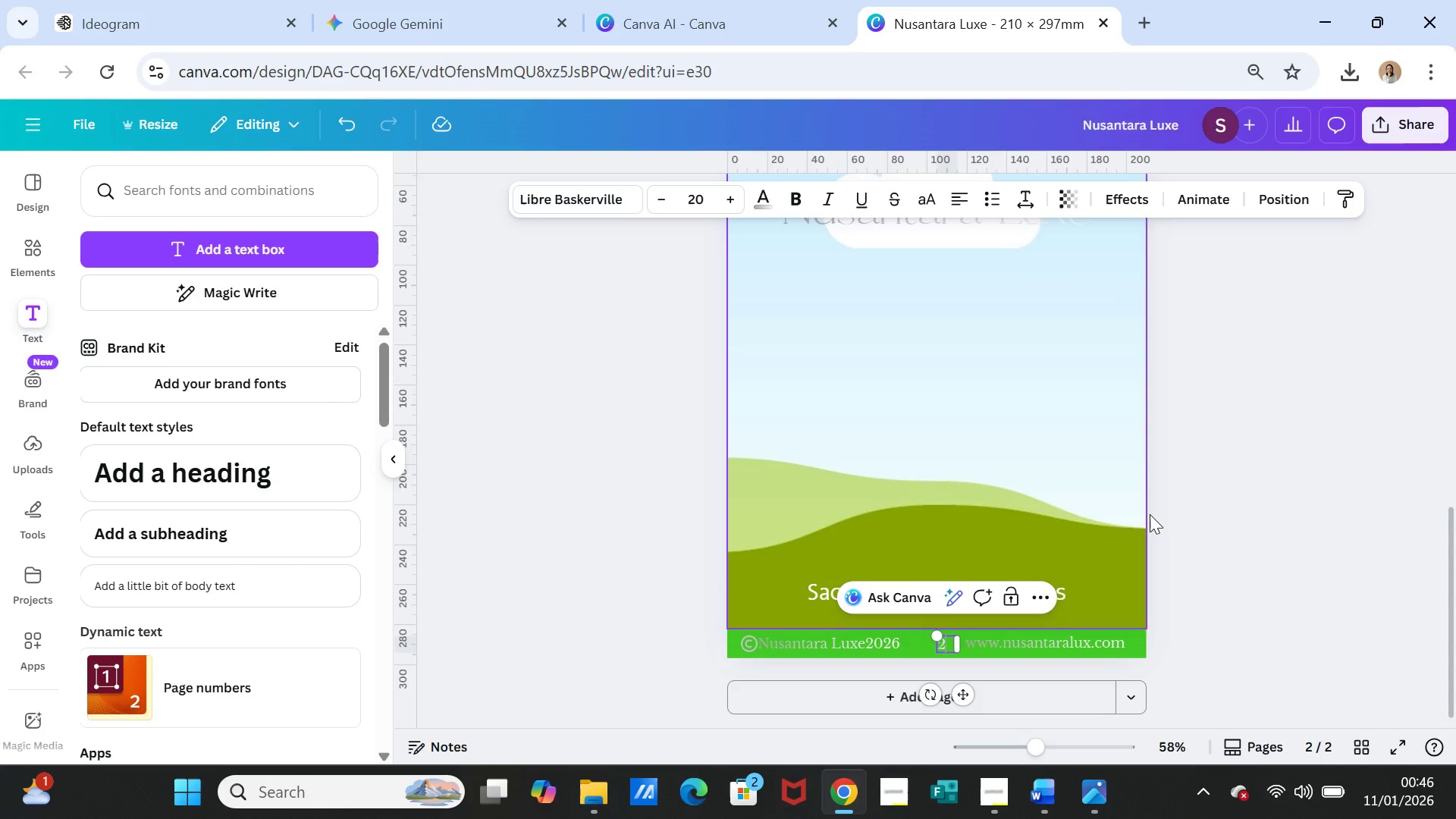 
left_click([1232, 500])
 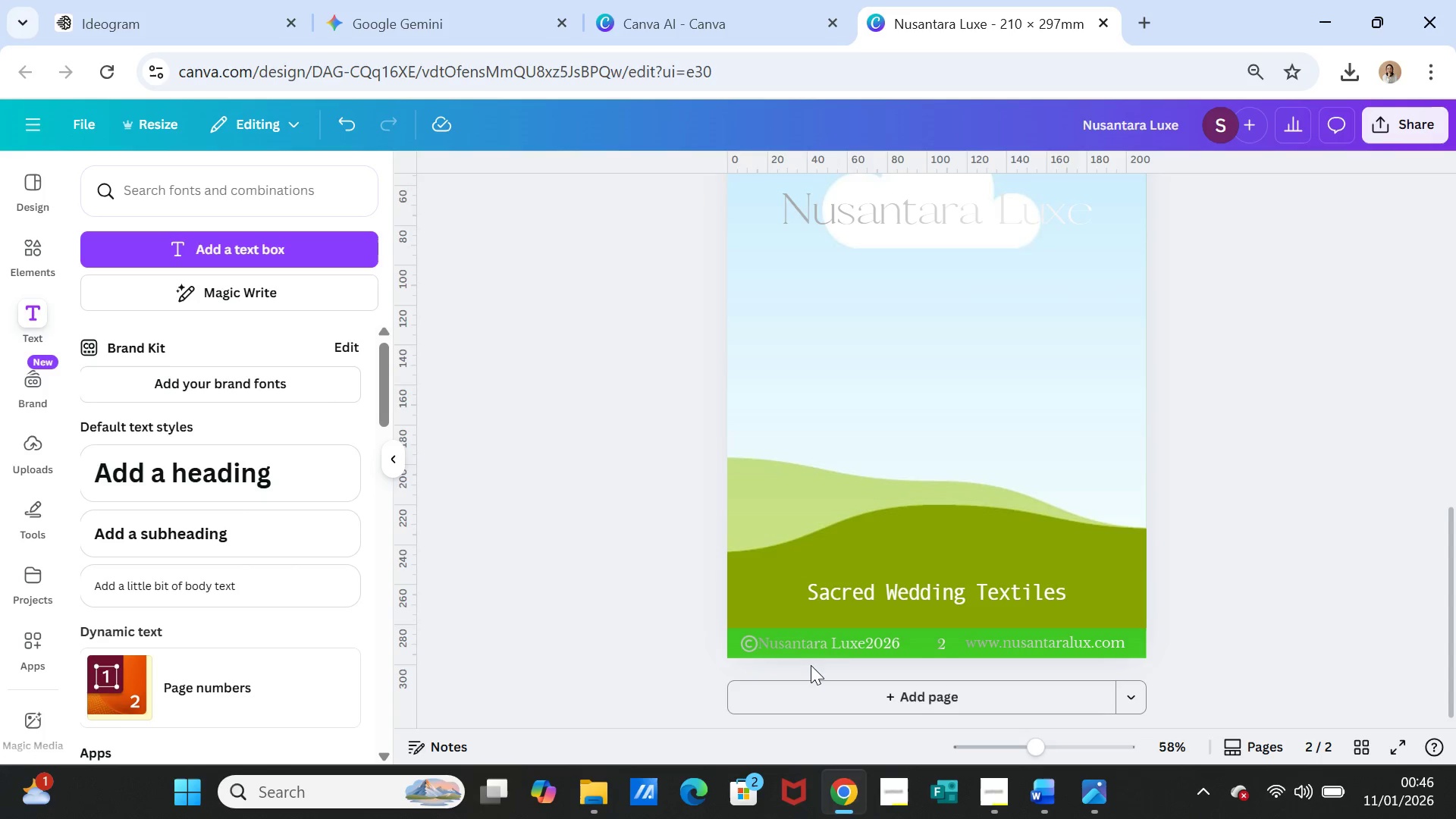 
scroll: coordinate [1125, 544], scroll_direction: up, amount: 4.0
 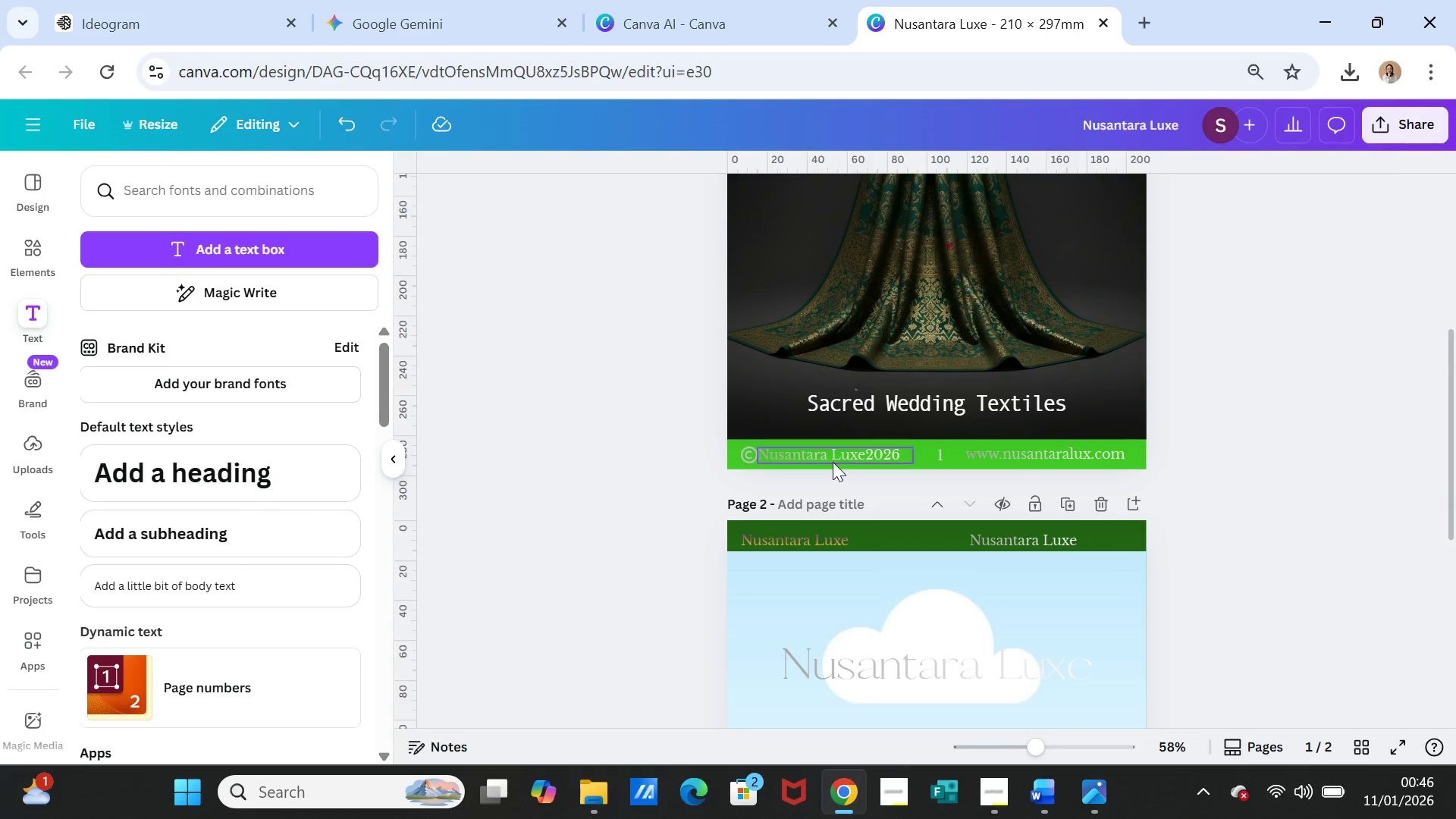 
left_click([833, 462])
 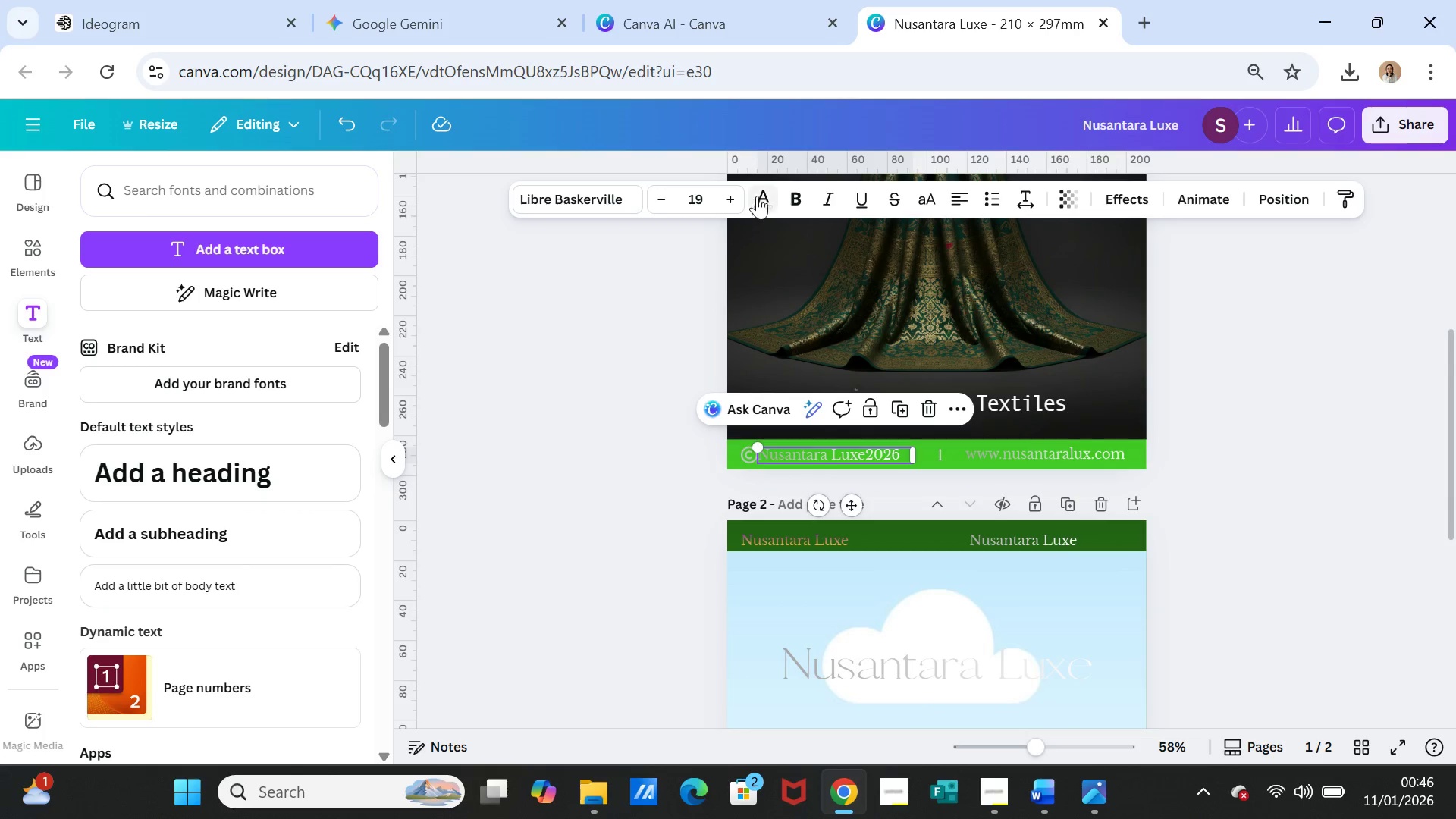 
left_click([758, 193])
 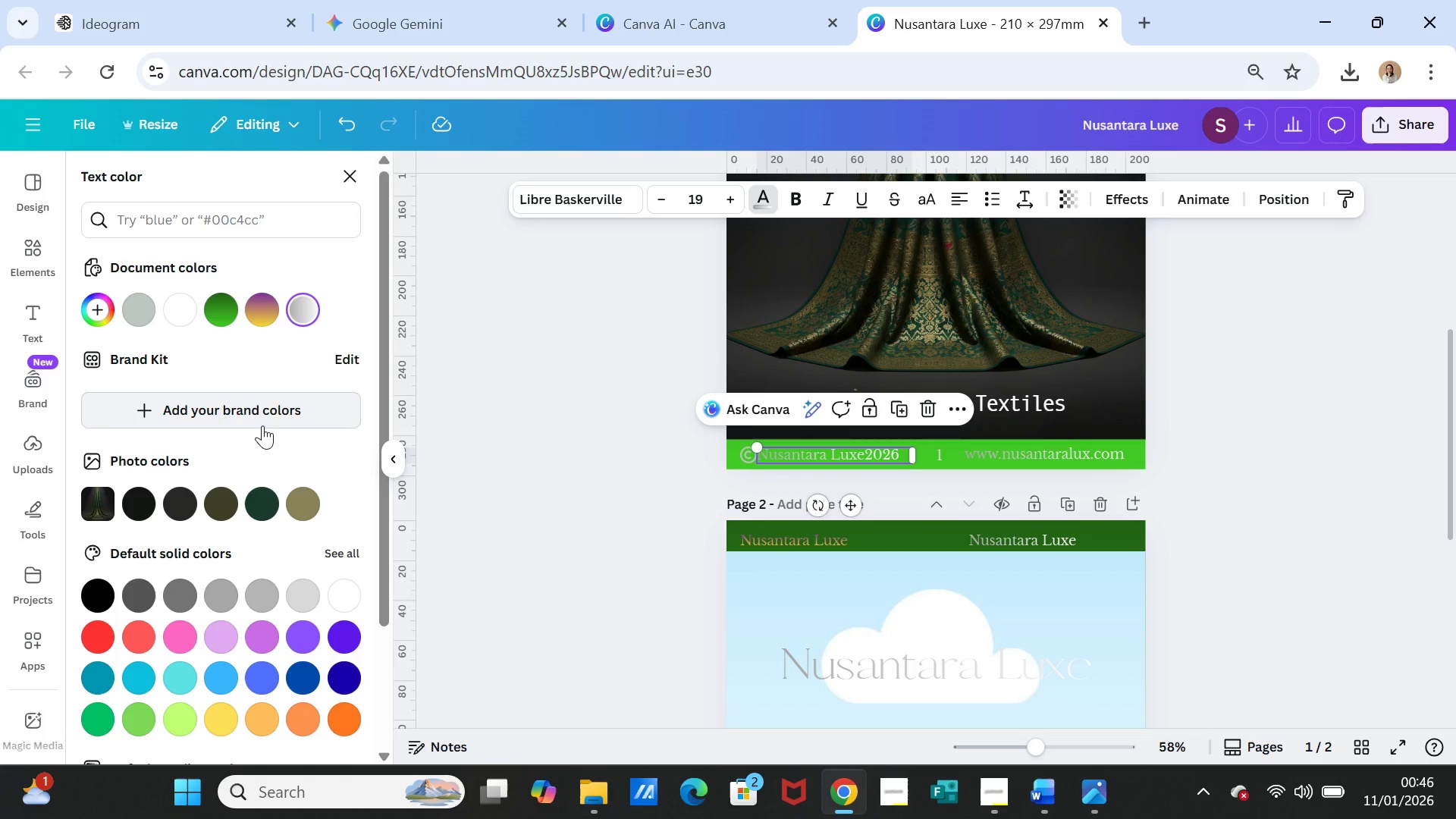 
scroll: coordinate [255, 526], scroll_direction: down, amount: 4.0
 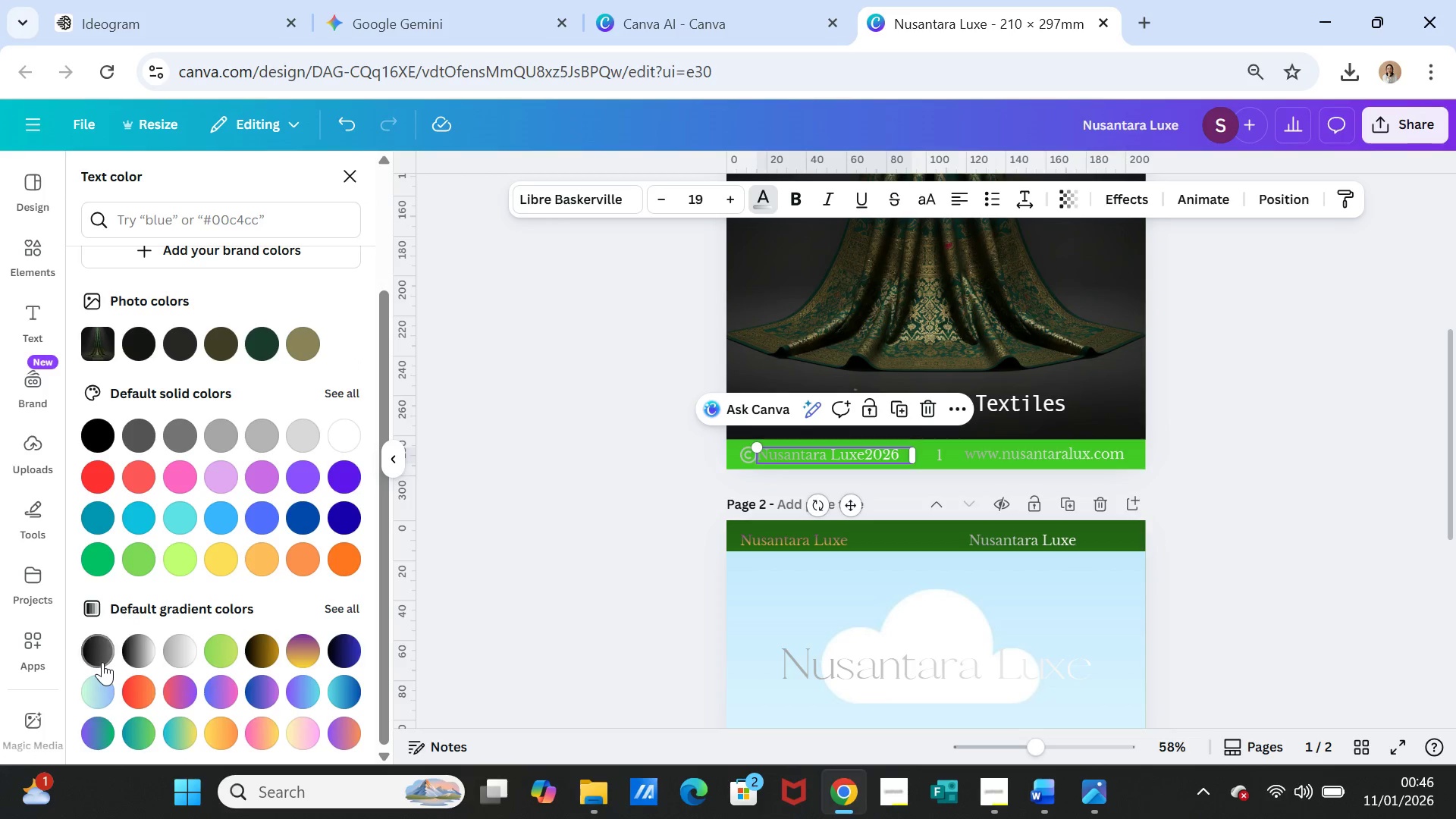 
left_click([97, 651])
 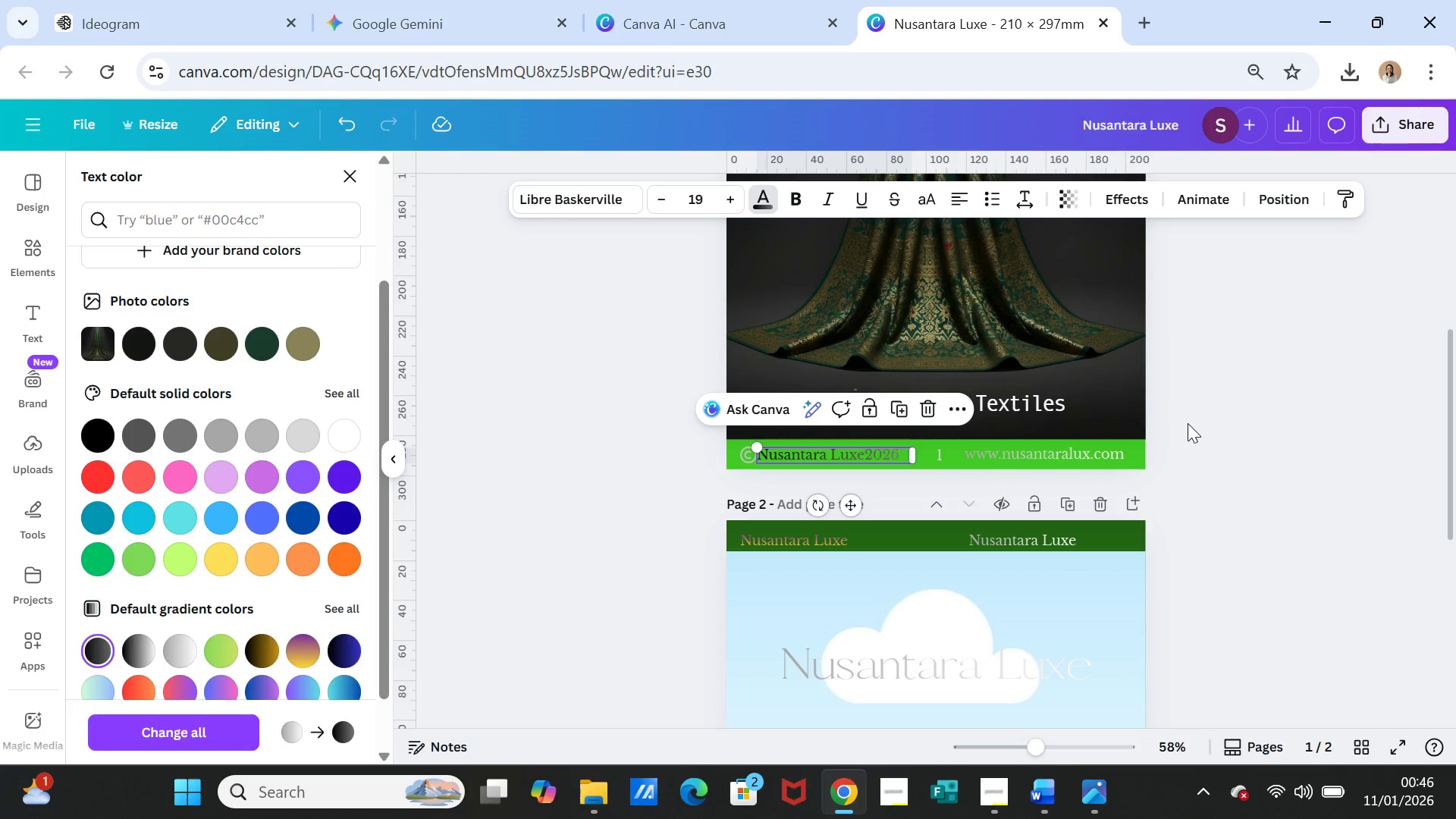 
double_click([1241, 432])
 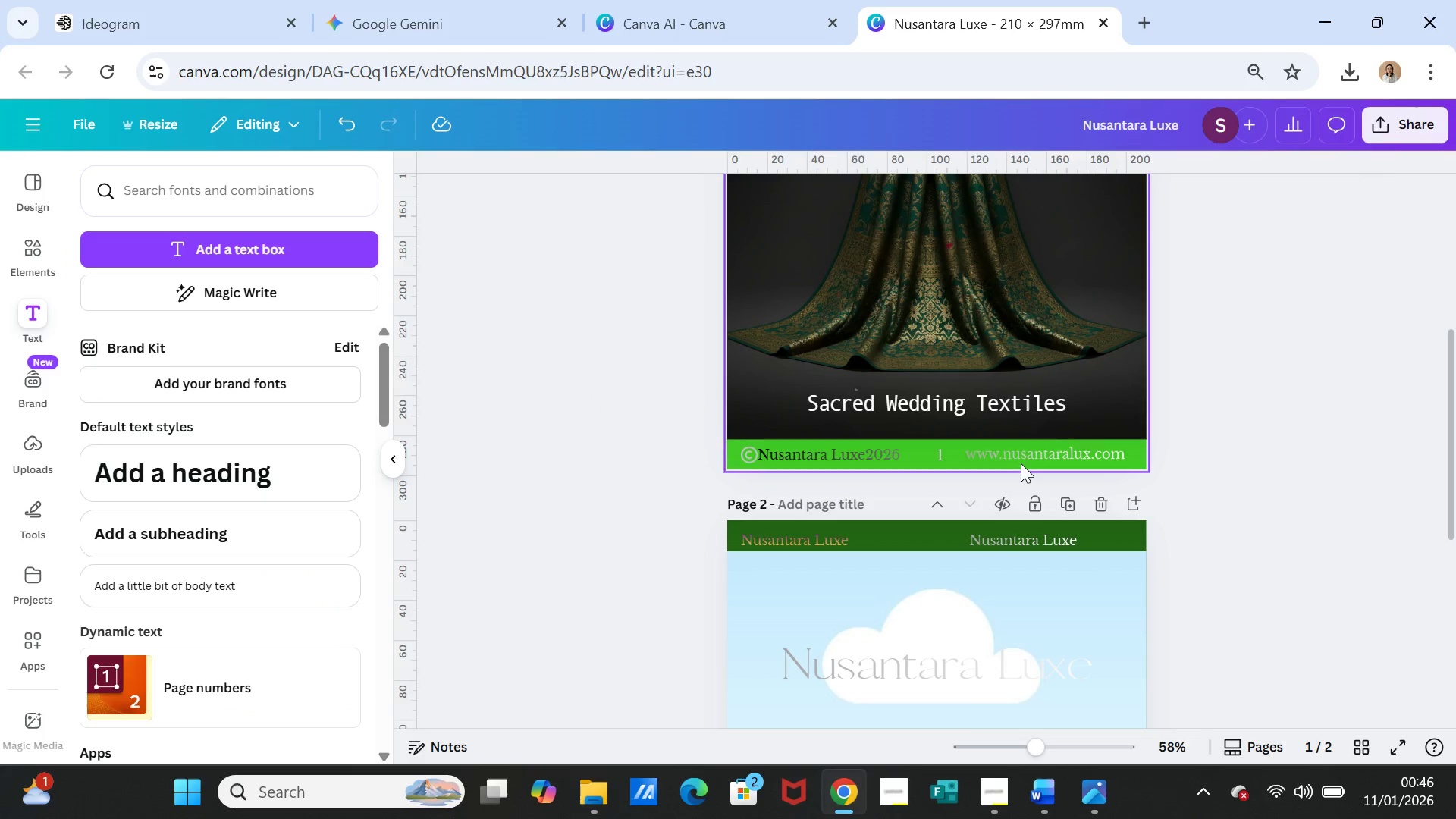 
left_click([1021, 459])
 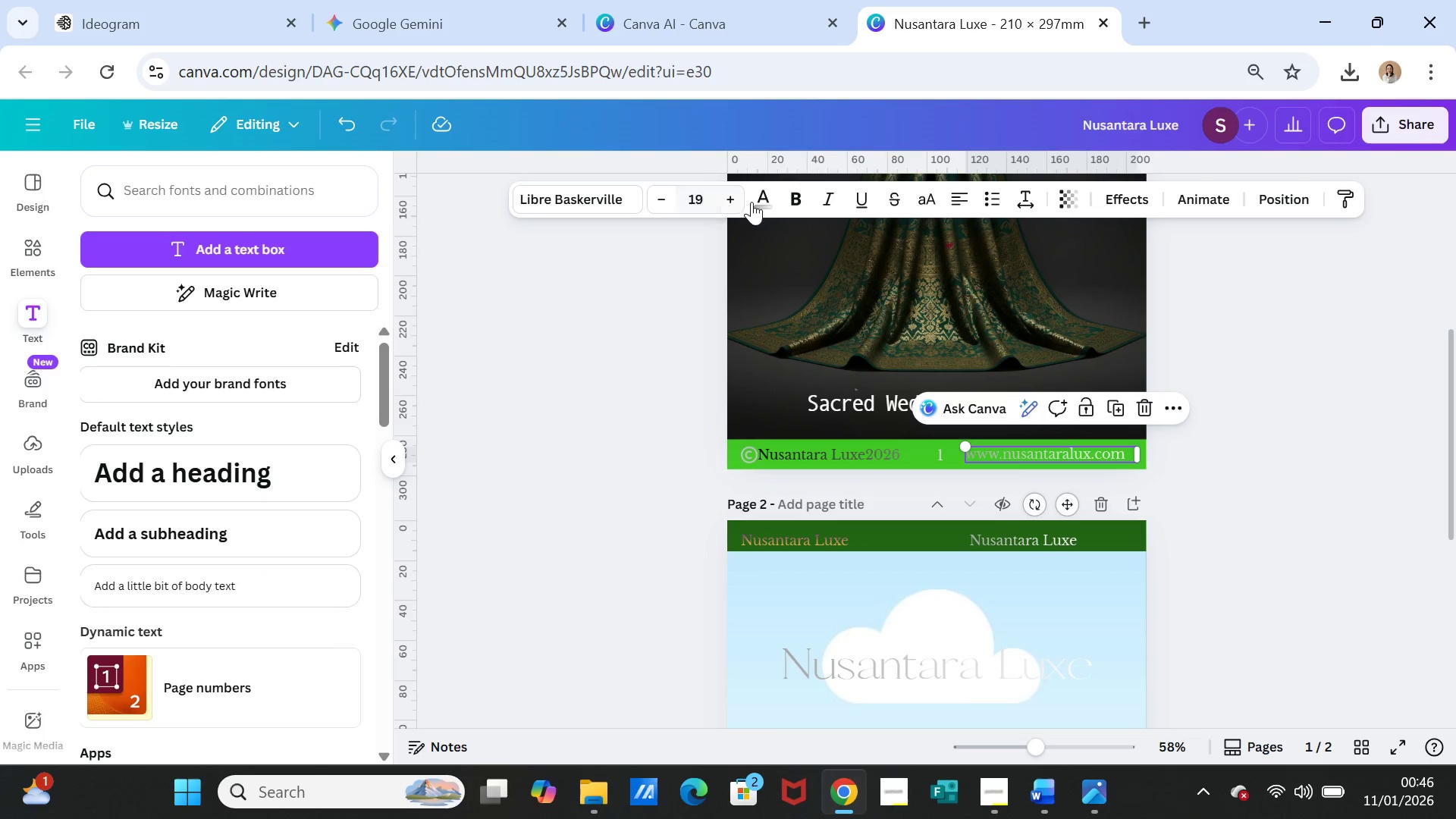 
left_click([757, 199])
 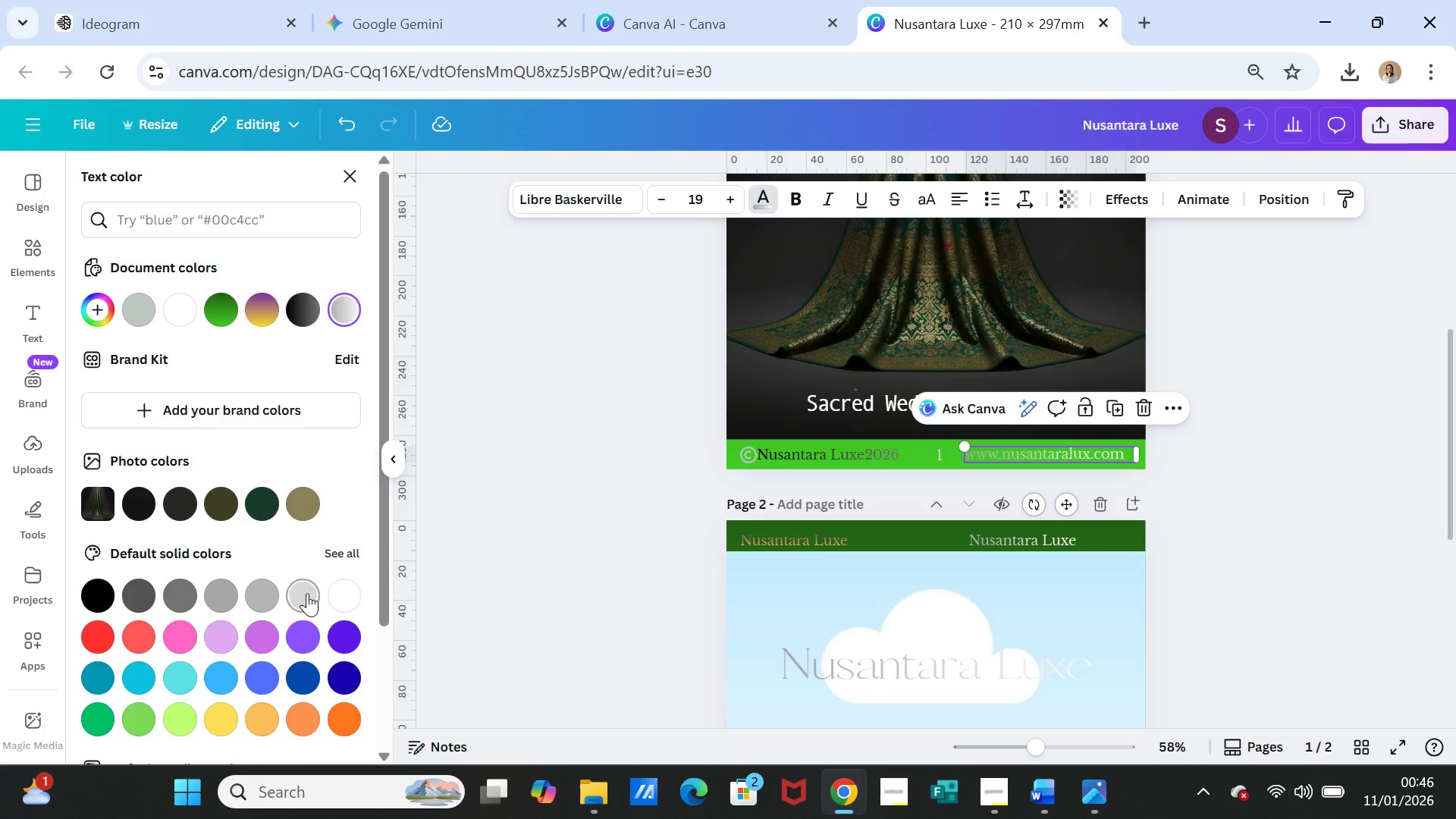 
scroll: coordinate [297, 574], scroll_direction: up, amount: 1.0
 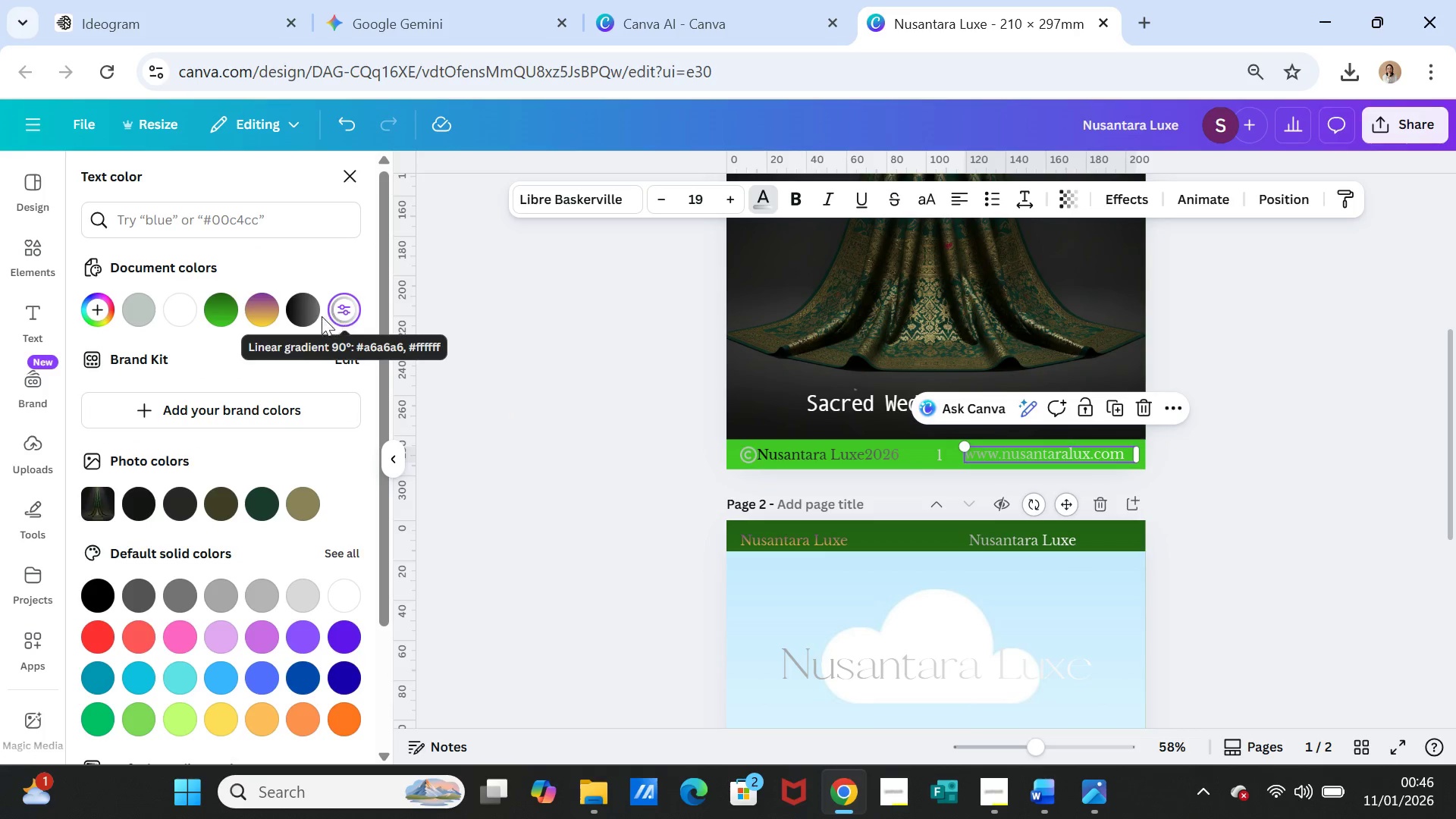 
left_click([305, 303])
 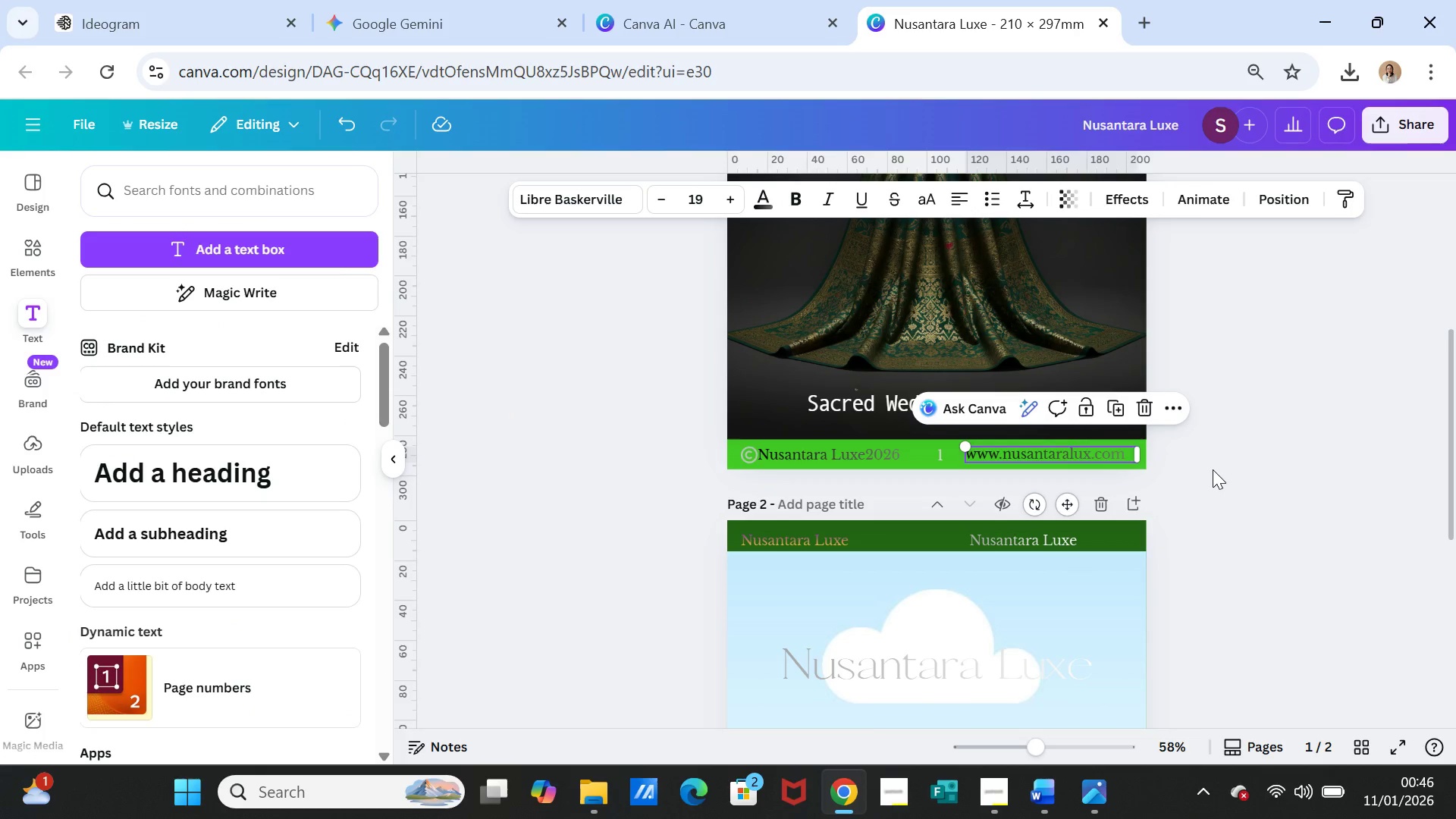 
left_click([1213, 469])
 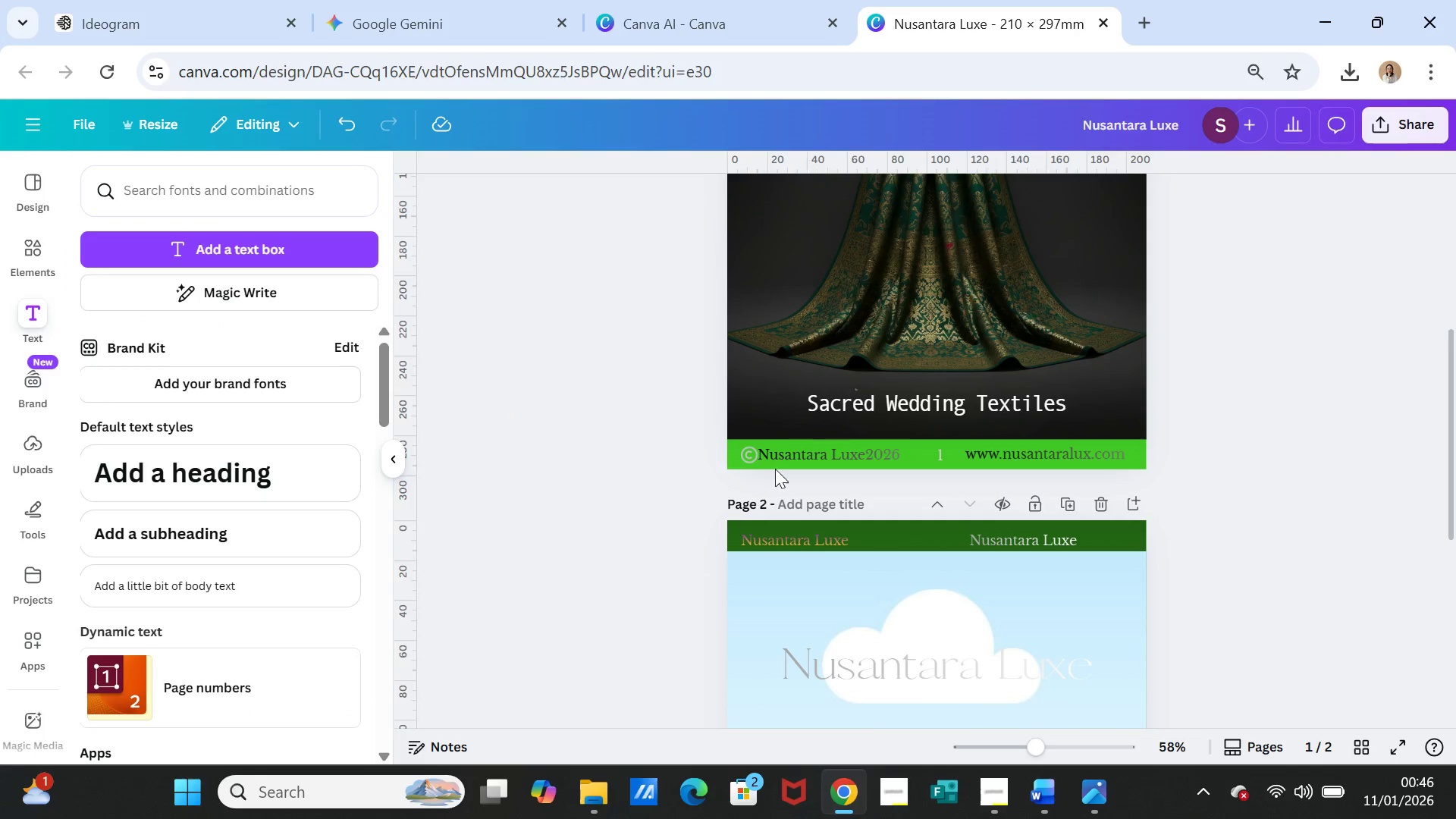 
left_click([787, 457])
 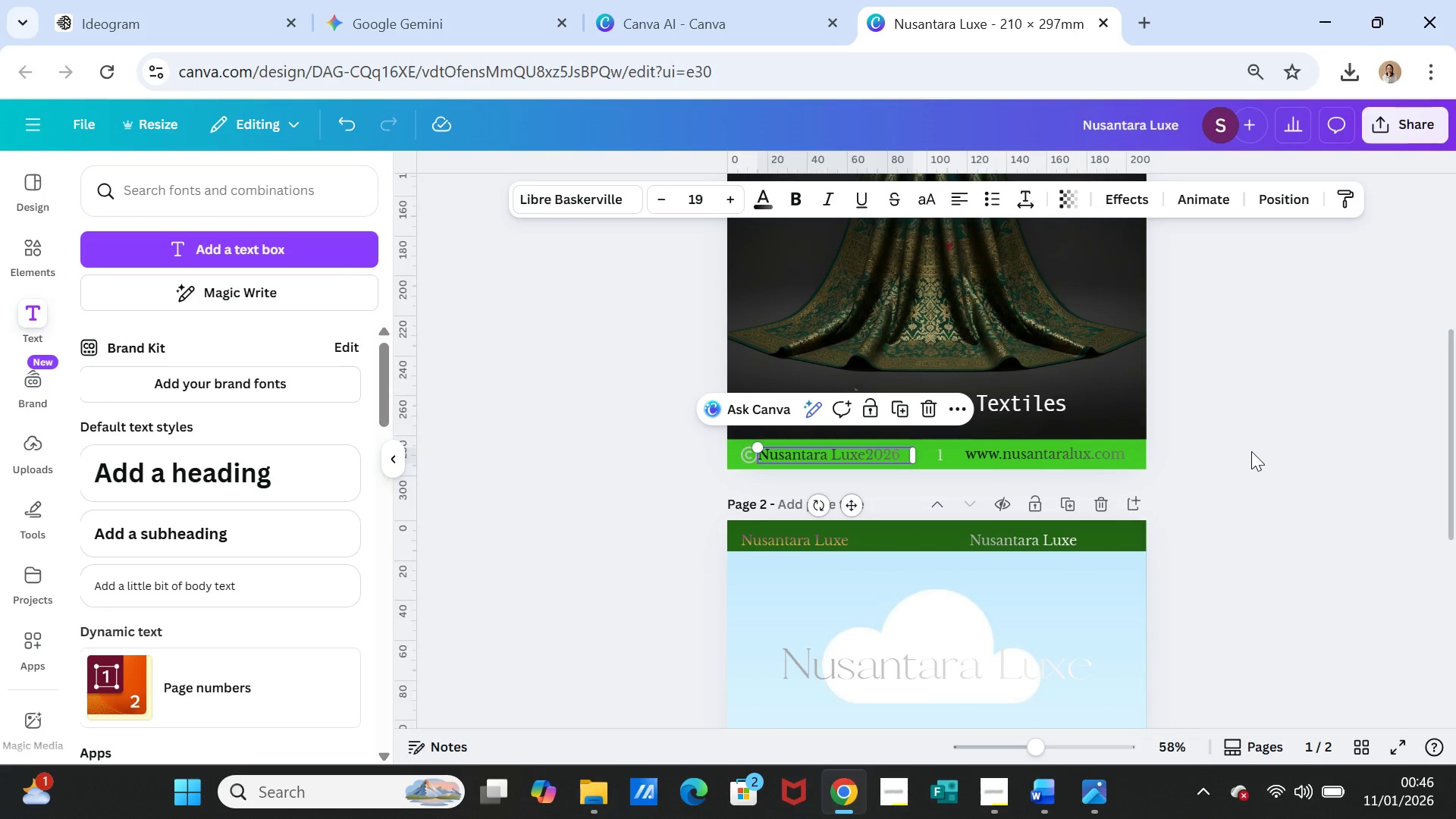 
left_click([1251, 451])
 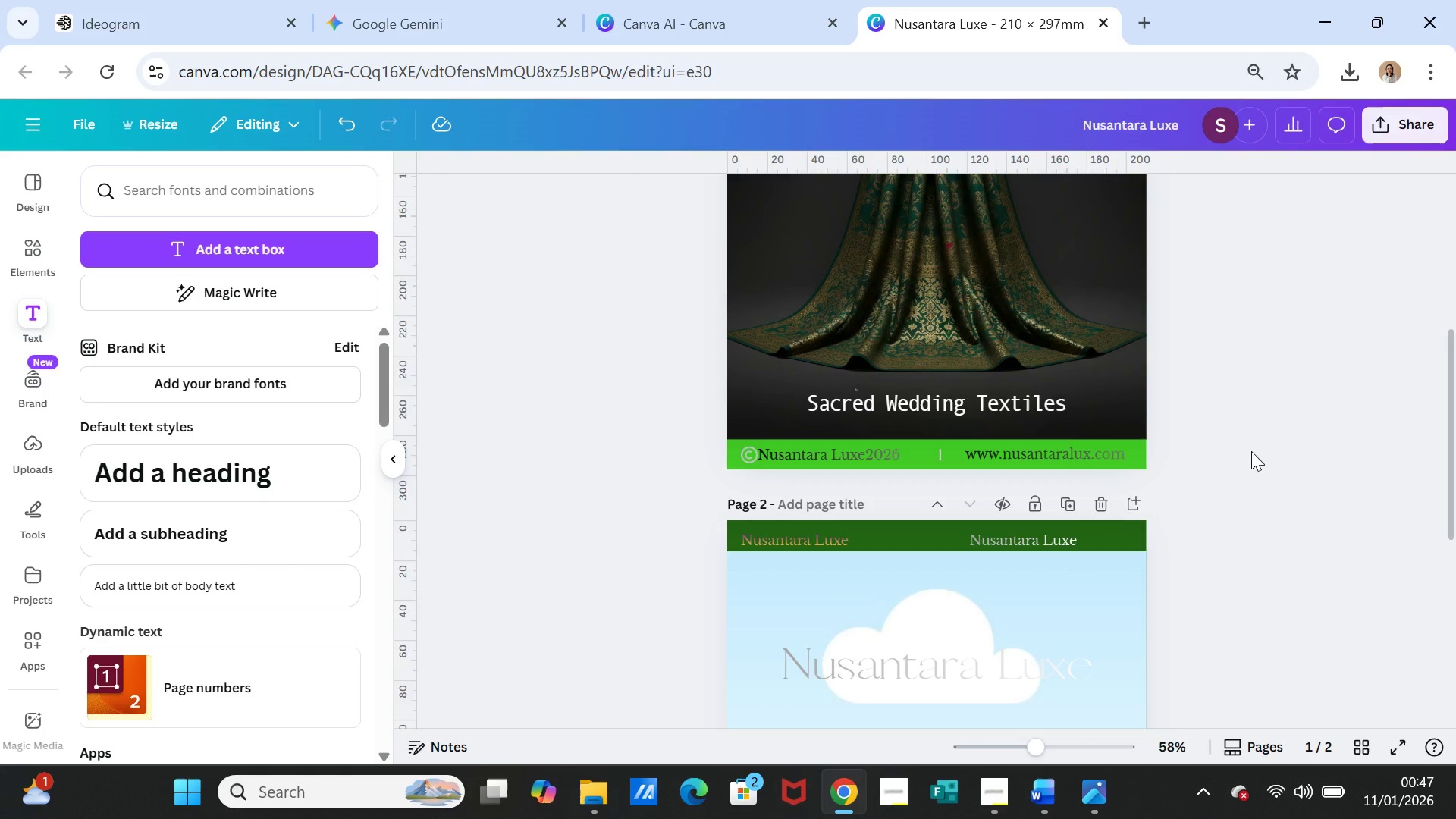 
wait(7.0)
 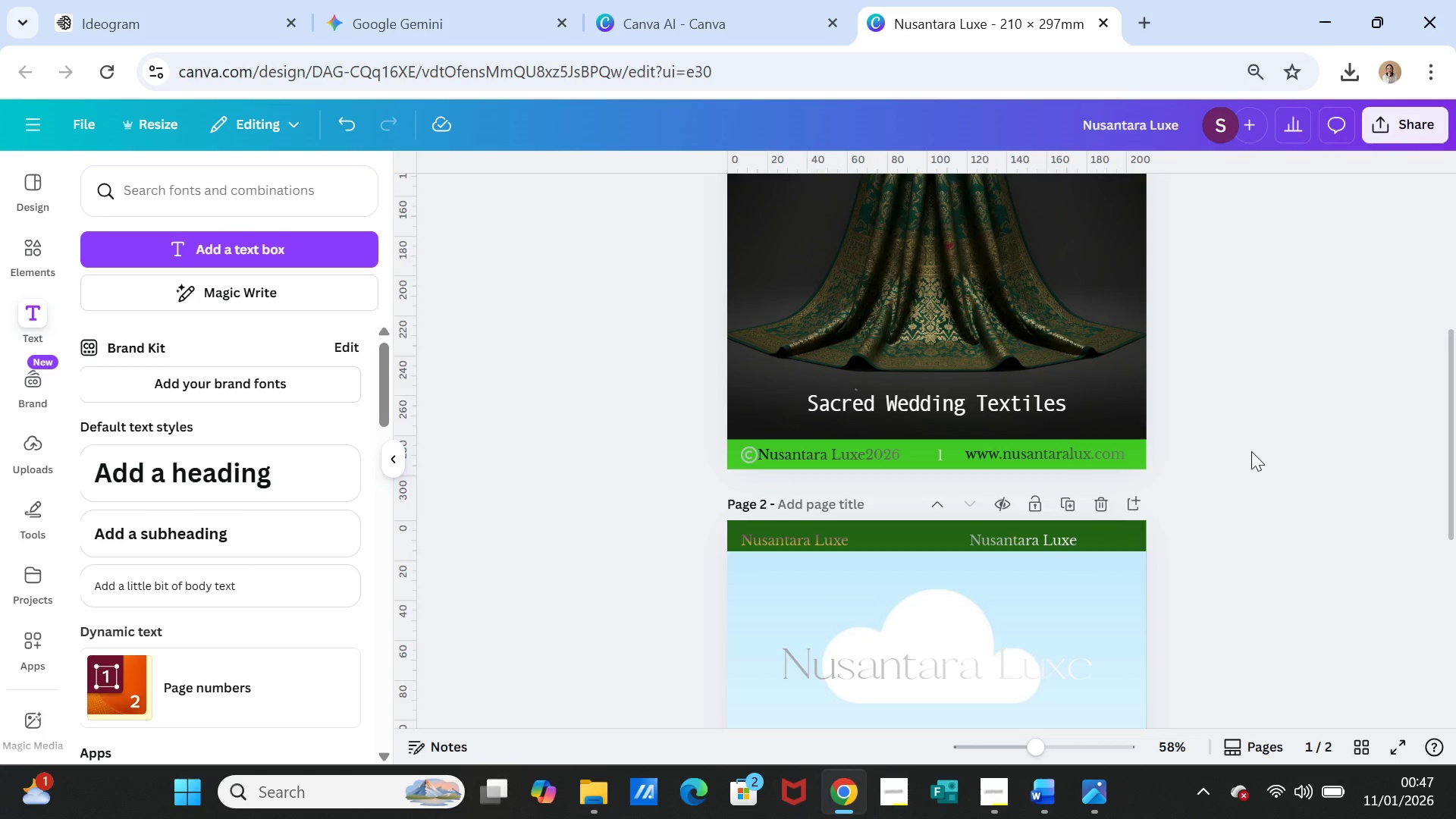 
scroll: coordinate [1251, 451], scroll_direction: up, amount: 4.0
 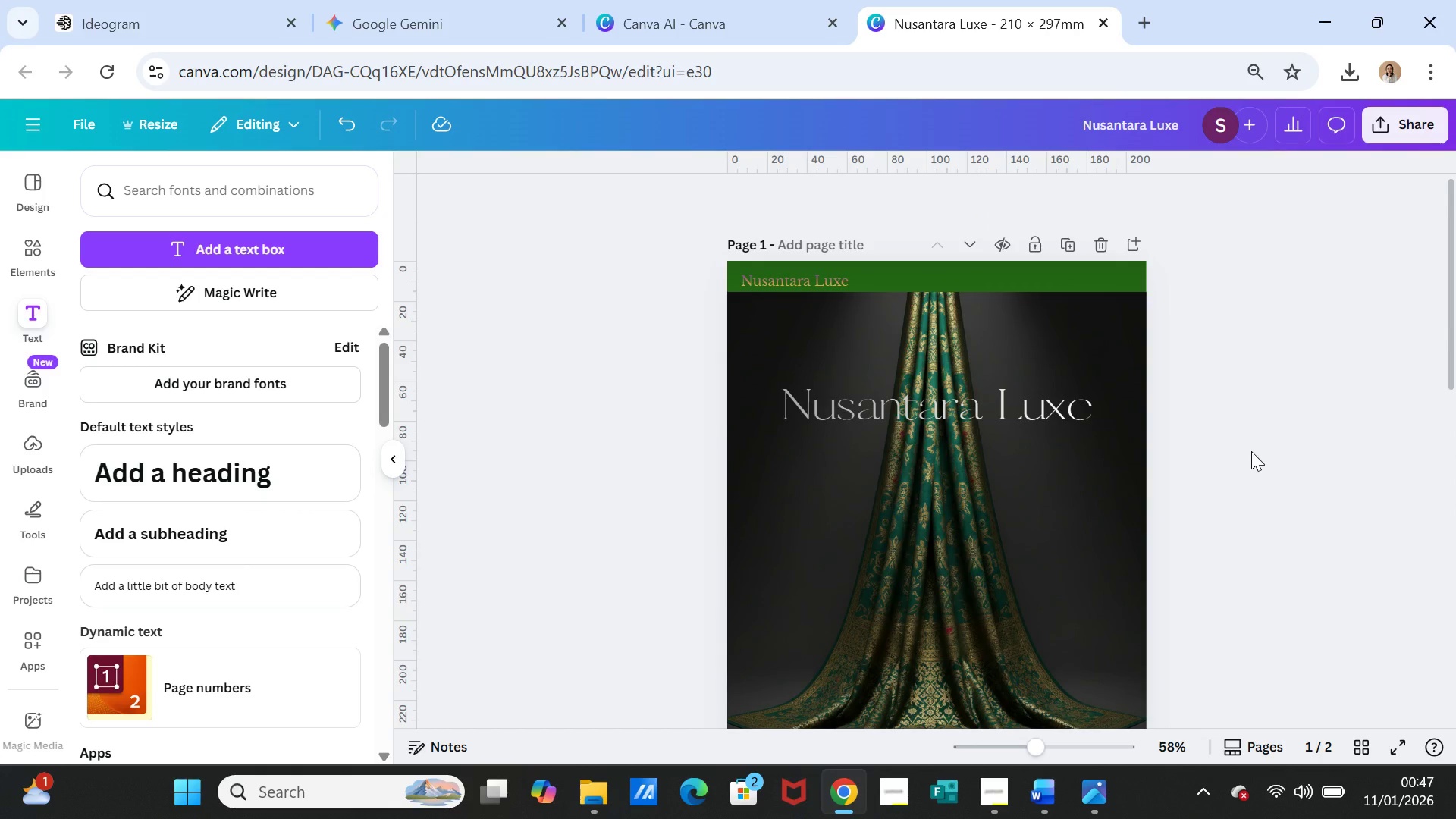 
scroll: coordinate [1251, 451], scroll_direction: down, amount: 3.0
 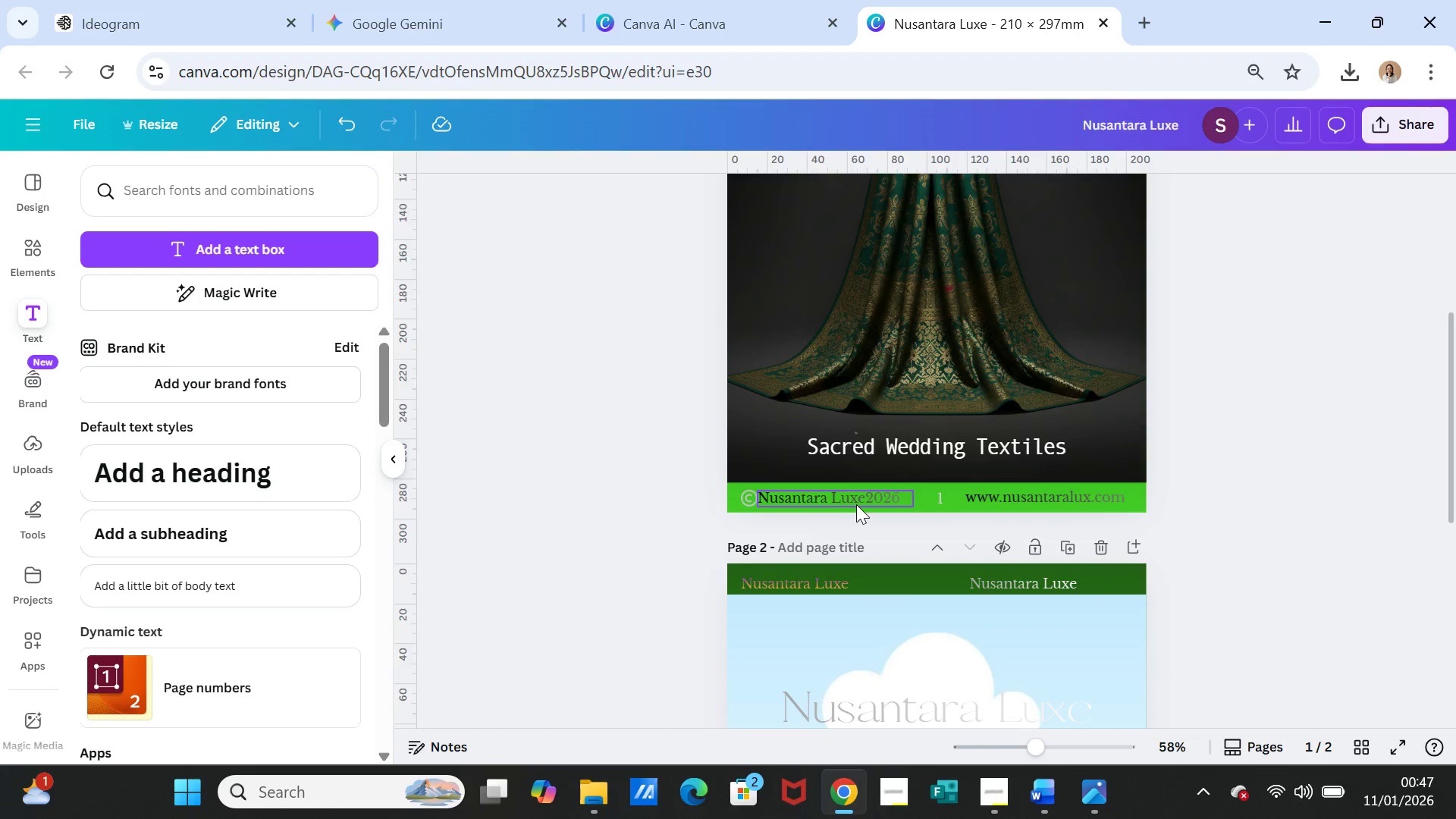 
left_click([855, 501])
 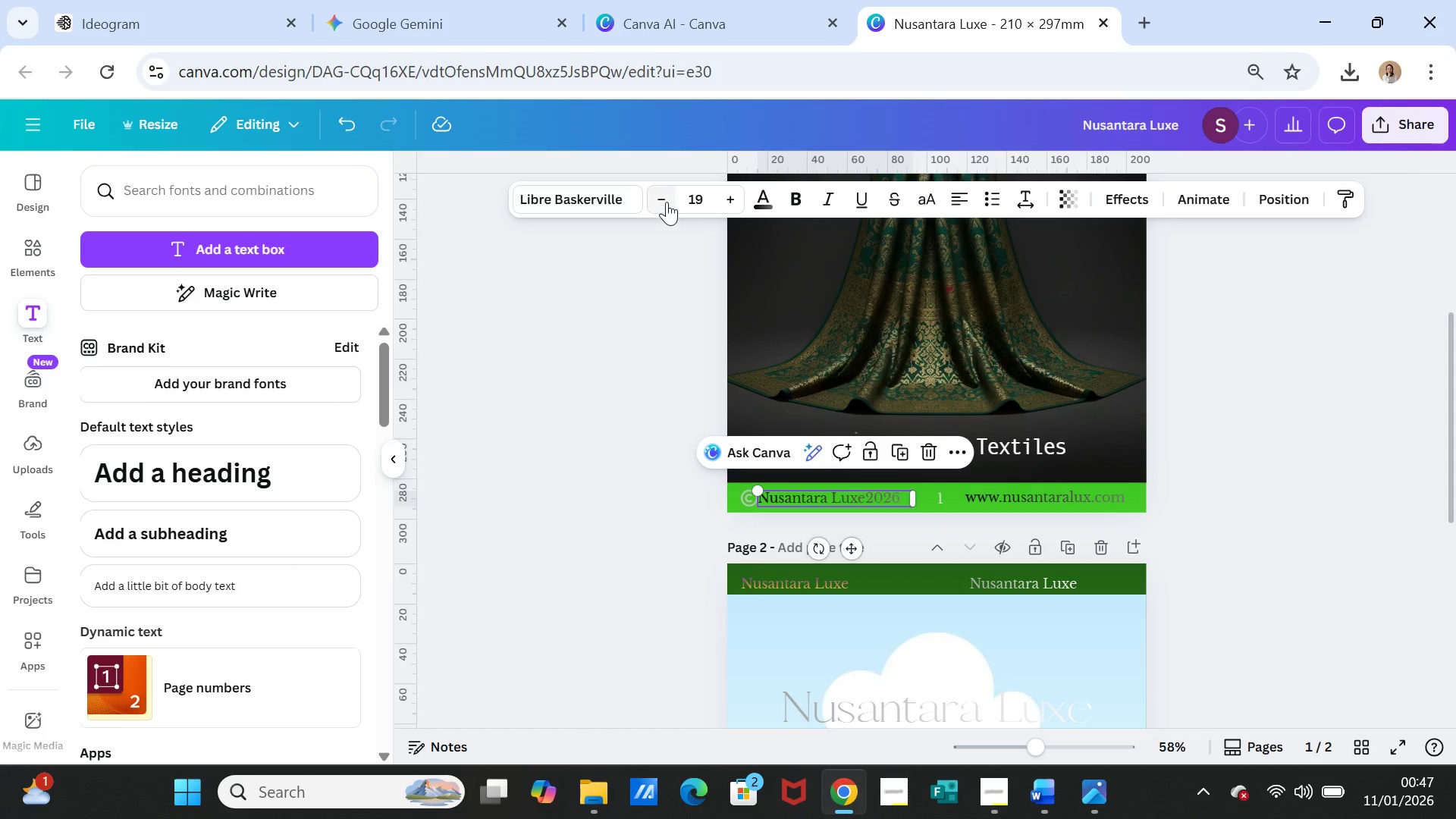 
double_click([666, 201])
 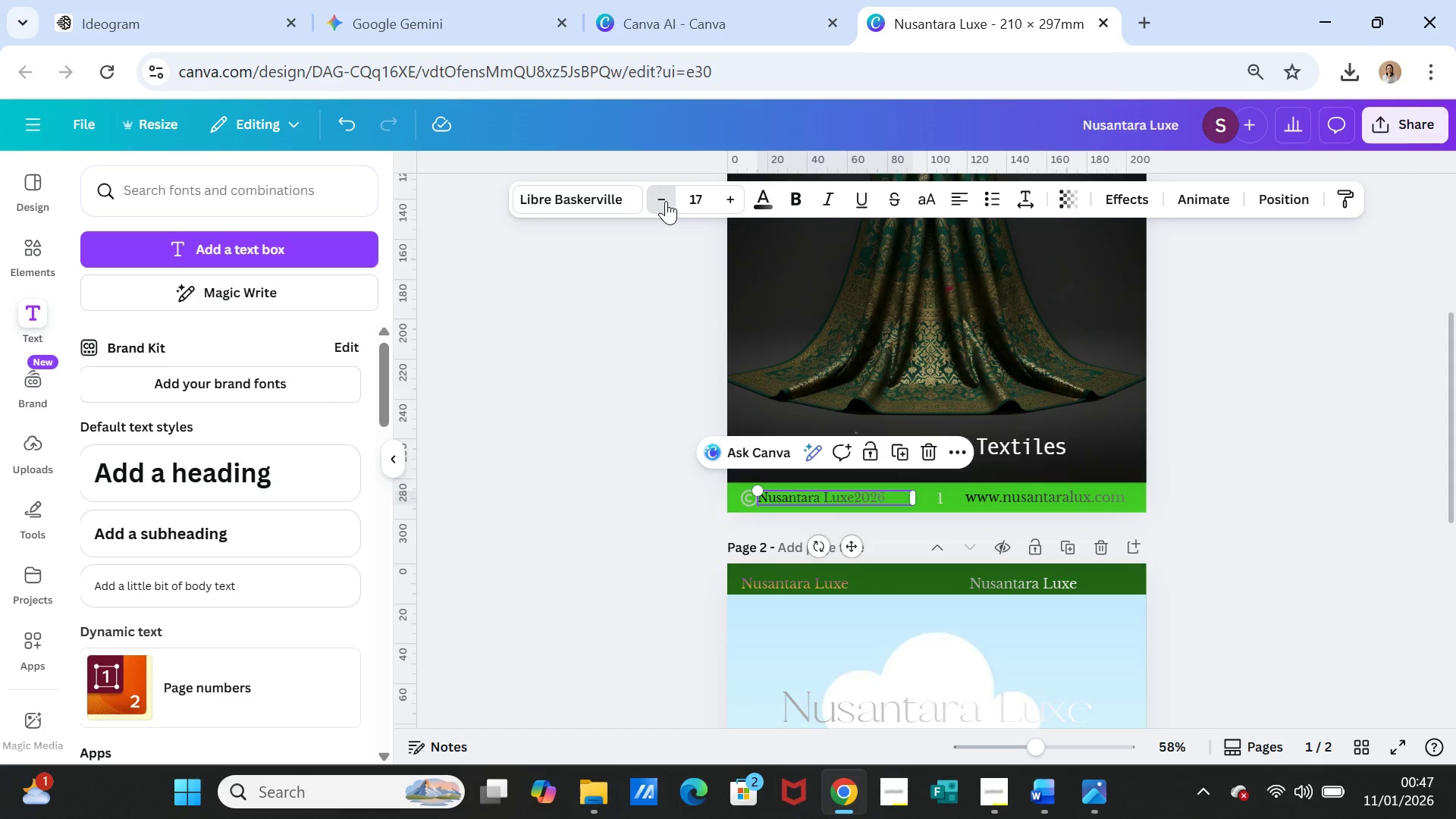 
triple_click([666, 201])
 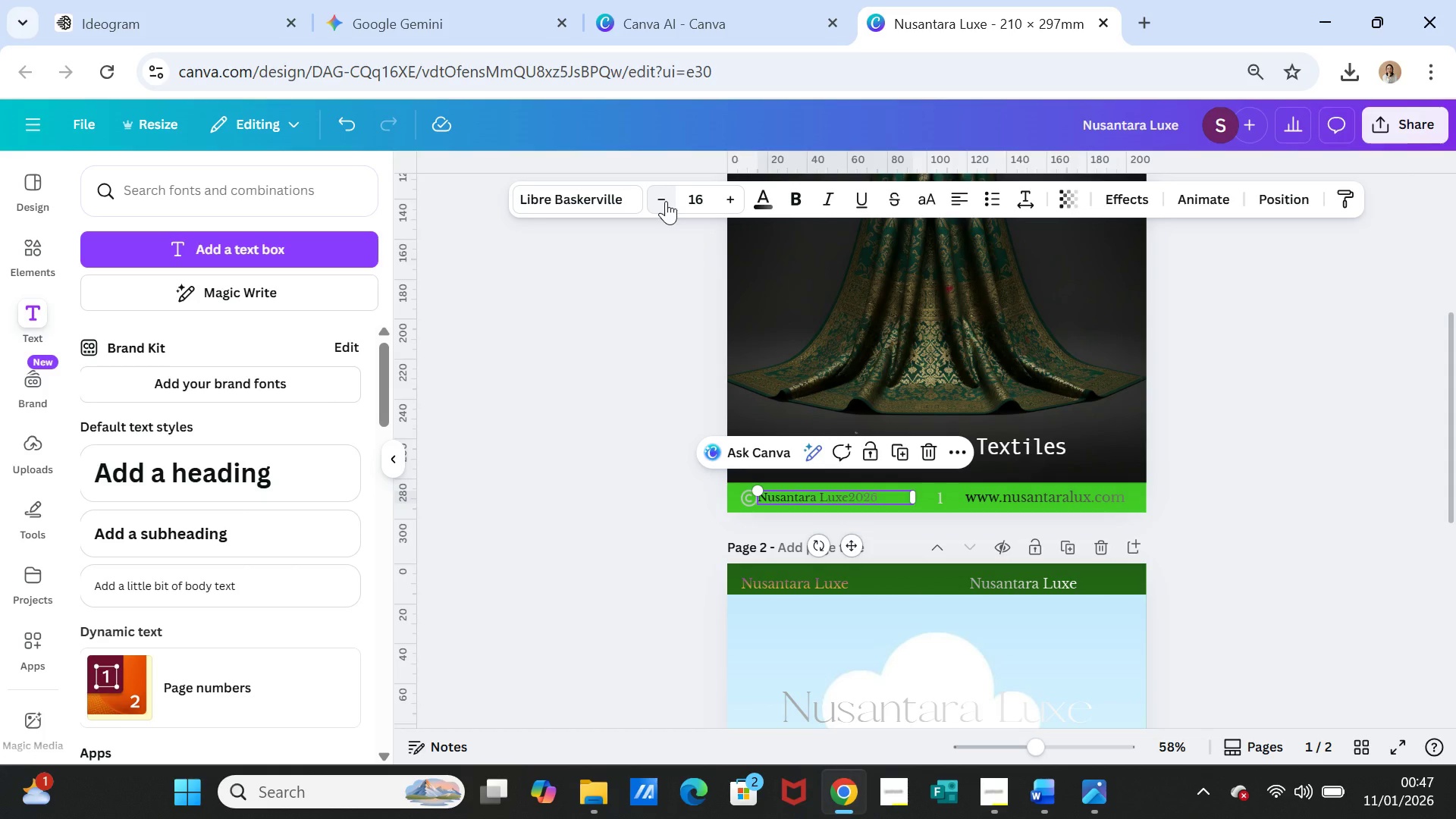 
left_click([666, 201])
 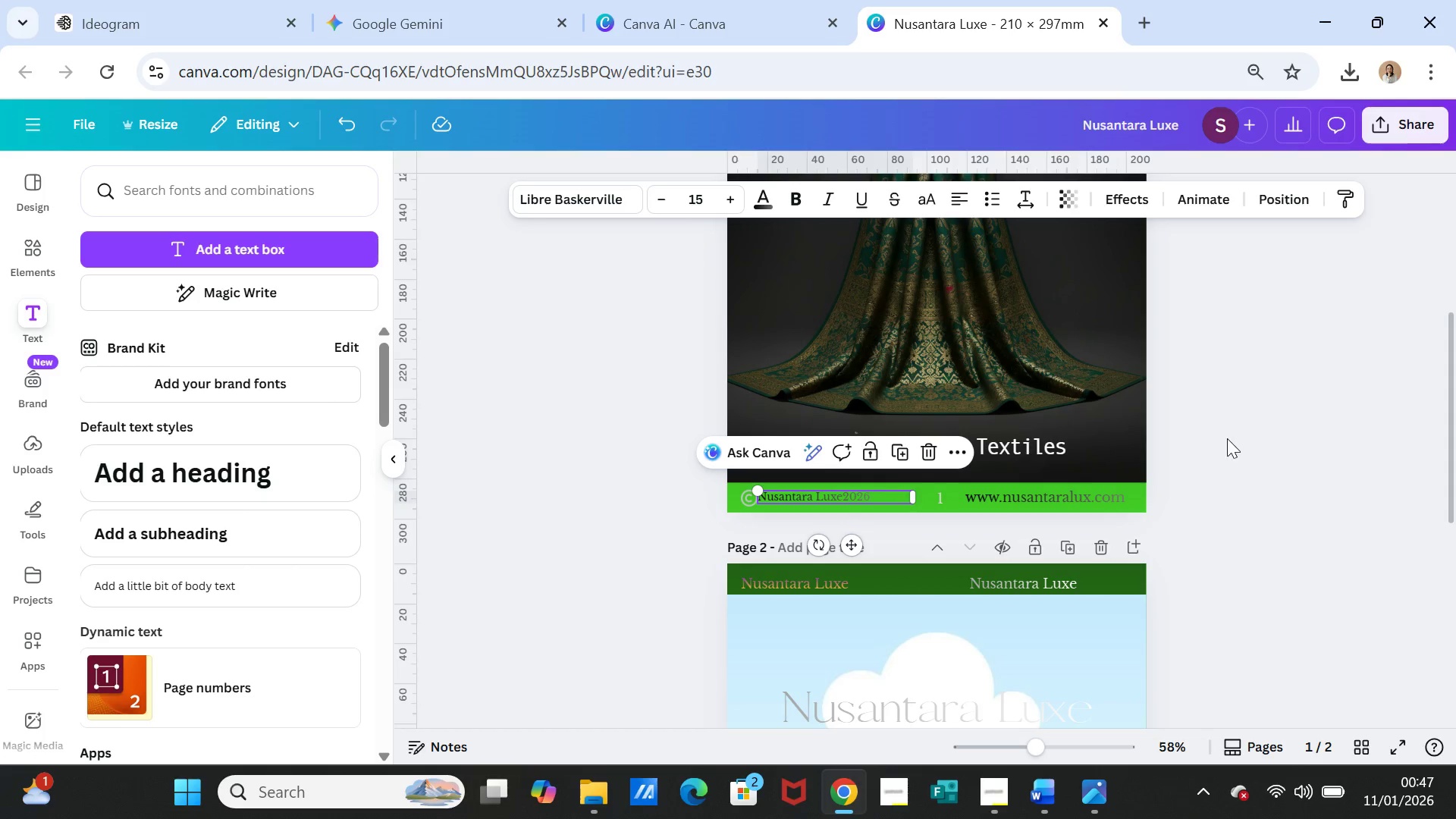 
left_click([1227, 438])
 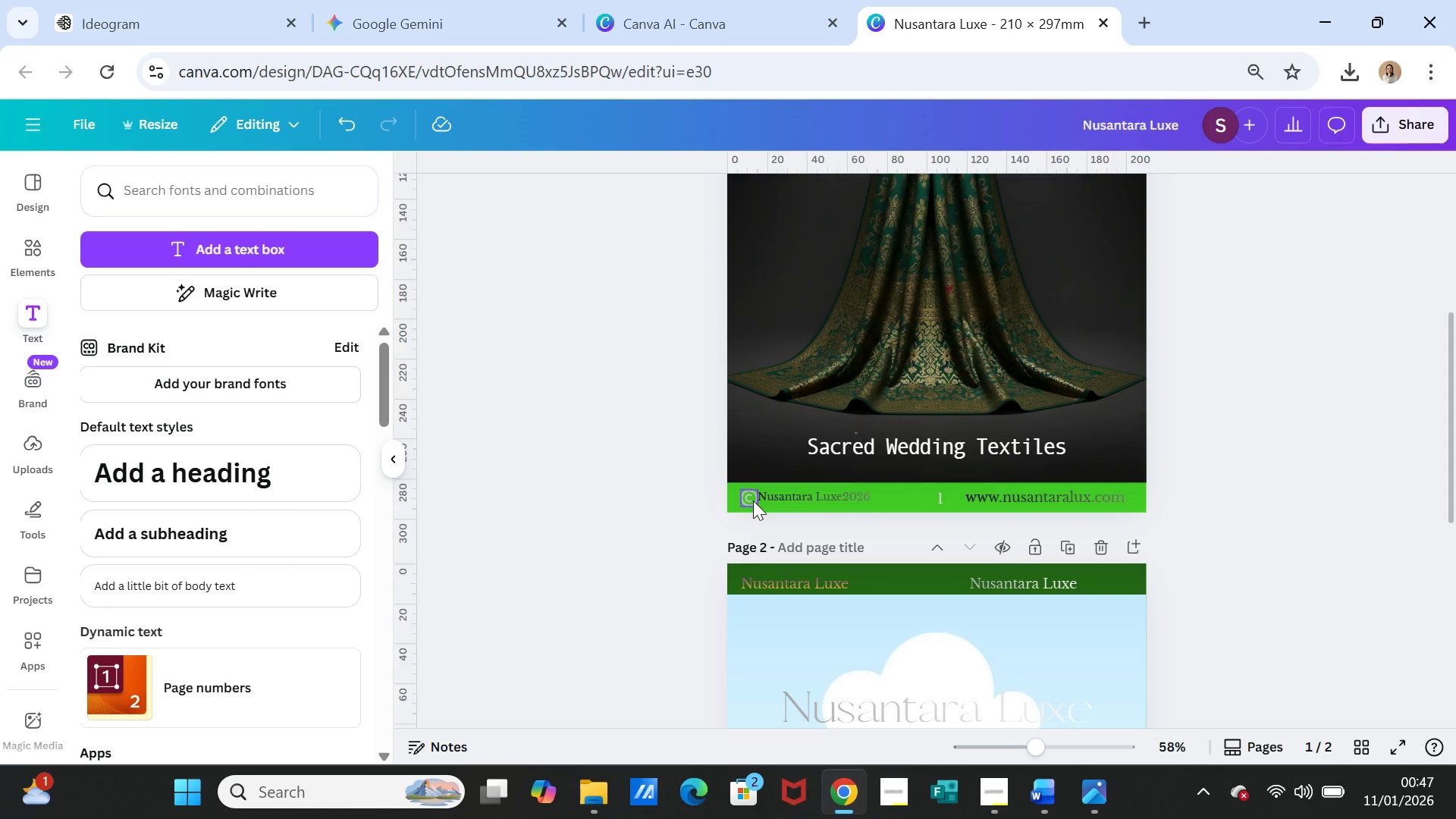 
left_click([752, 500])
 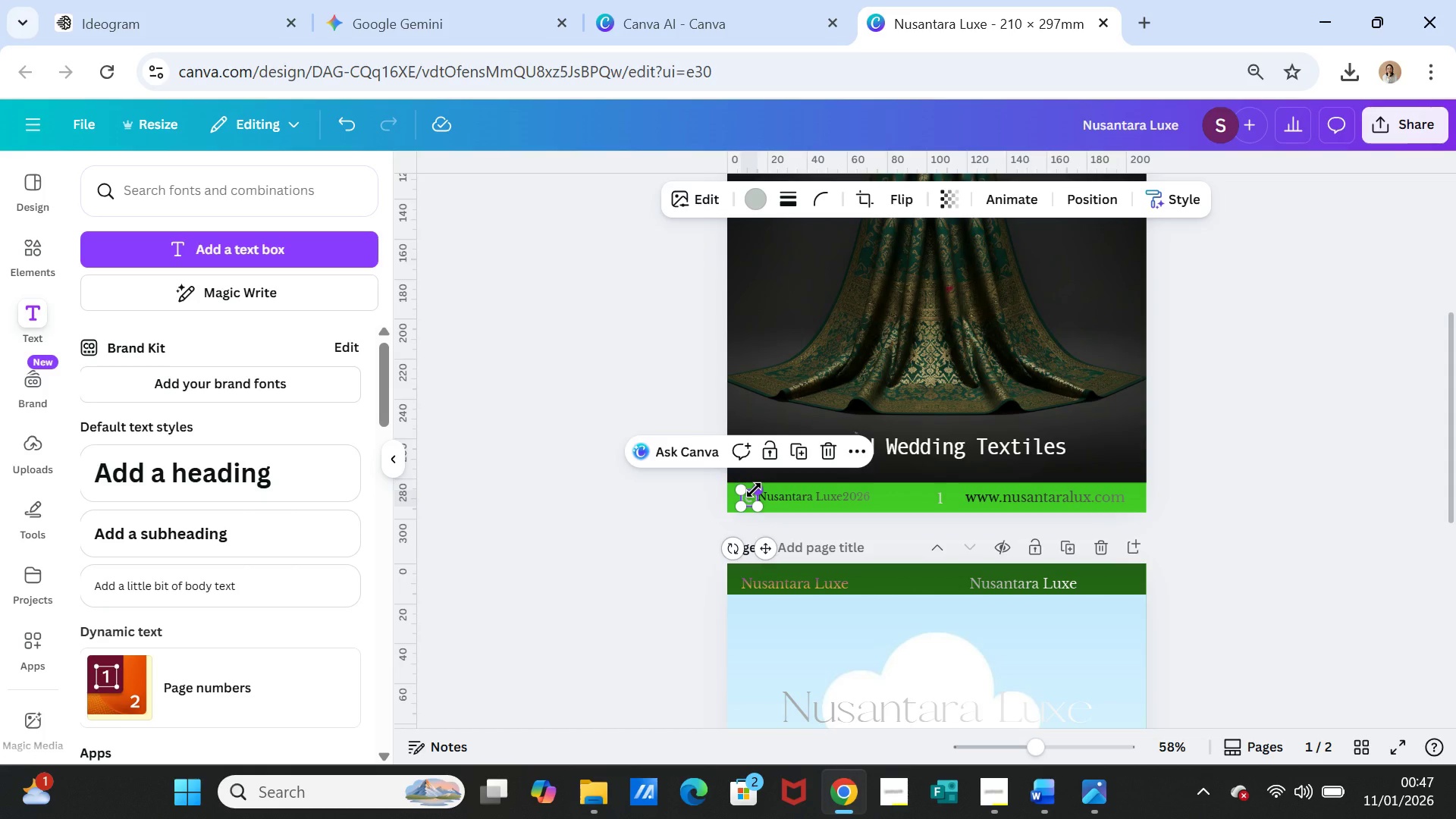 
left_click_drag(start_coordinate=[754, 490], to_coordinate=[751, 496])
 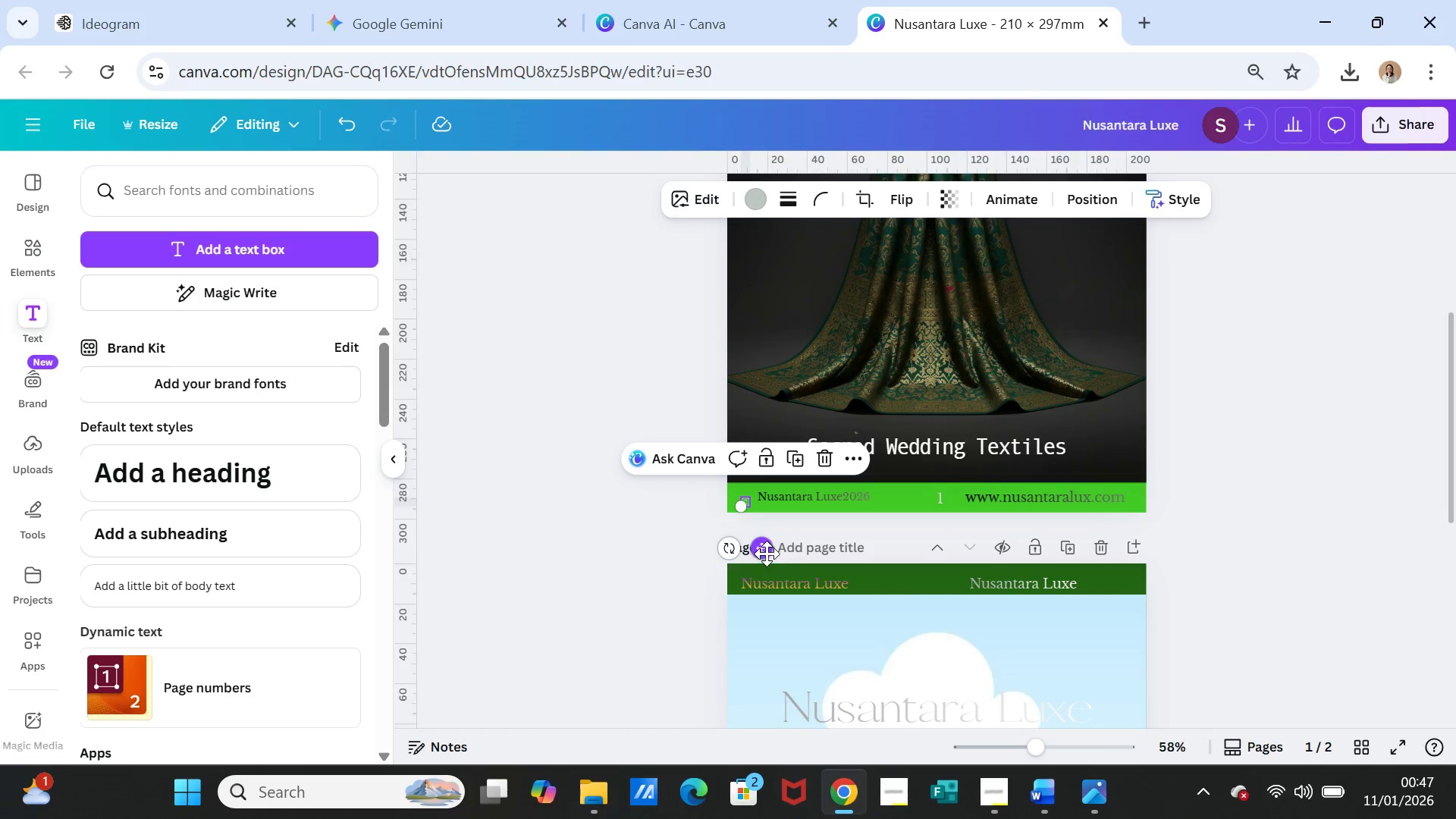 
left_click_drag(start_coordinate=[765, 553], to_coordinate=[767, 548])
 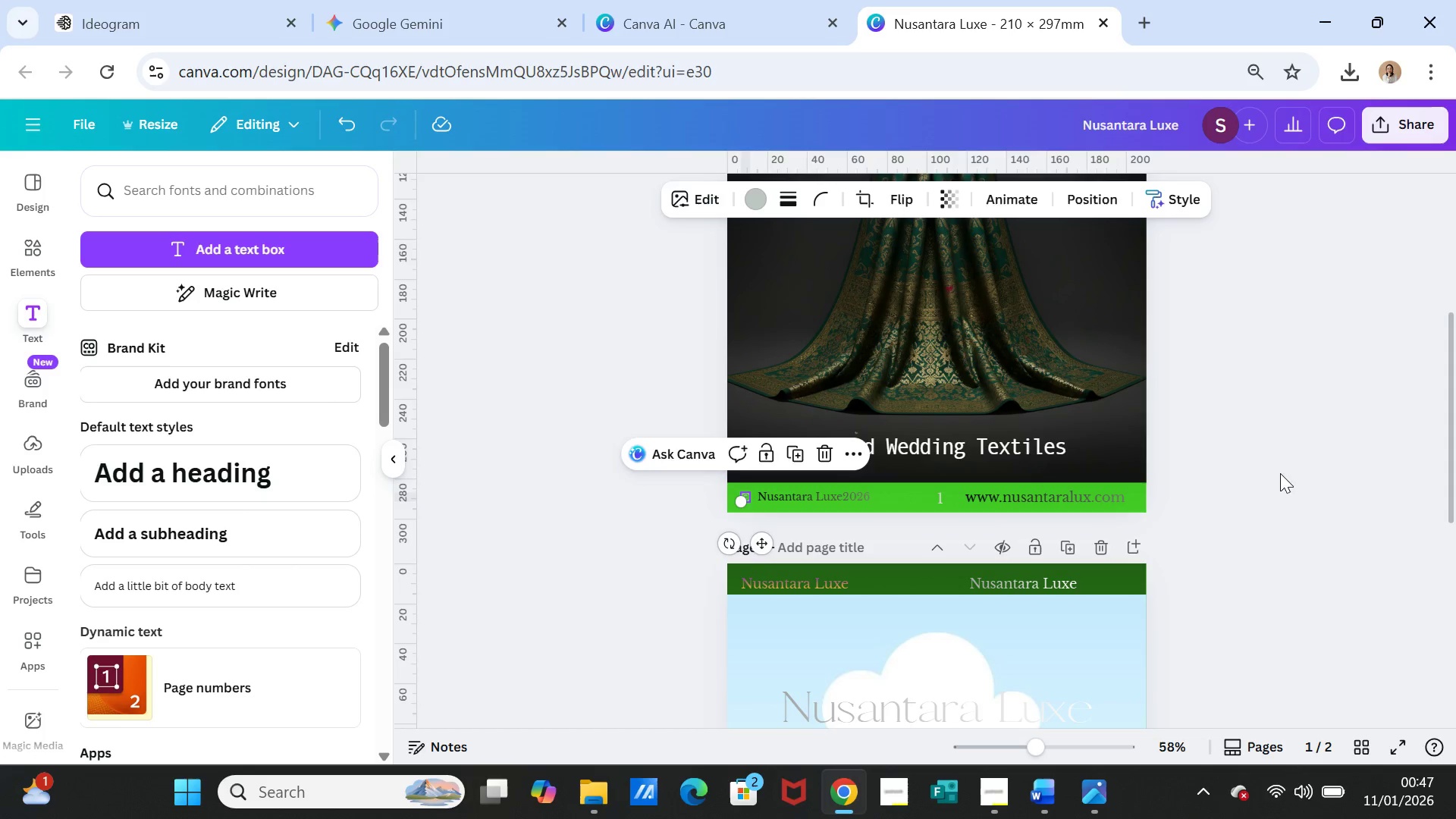 
left_click([1294, 461])
 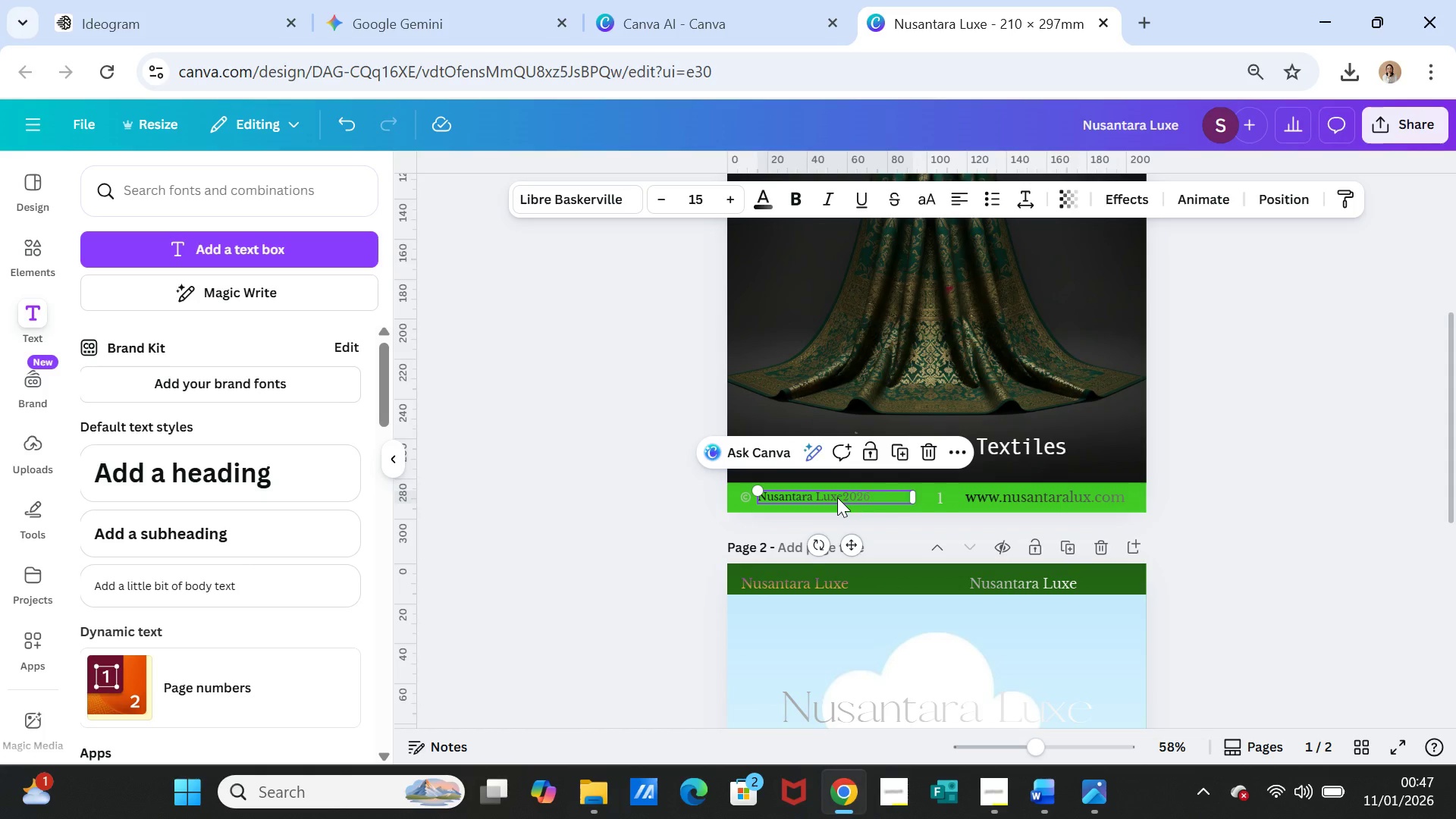 
wait(7.22)
 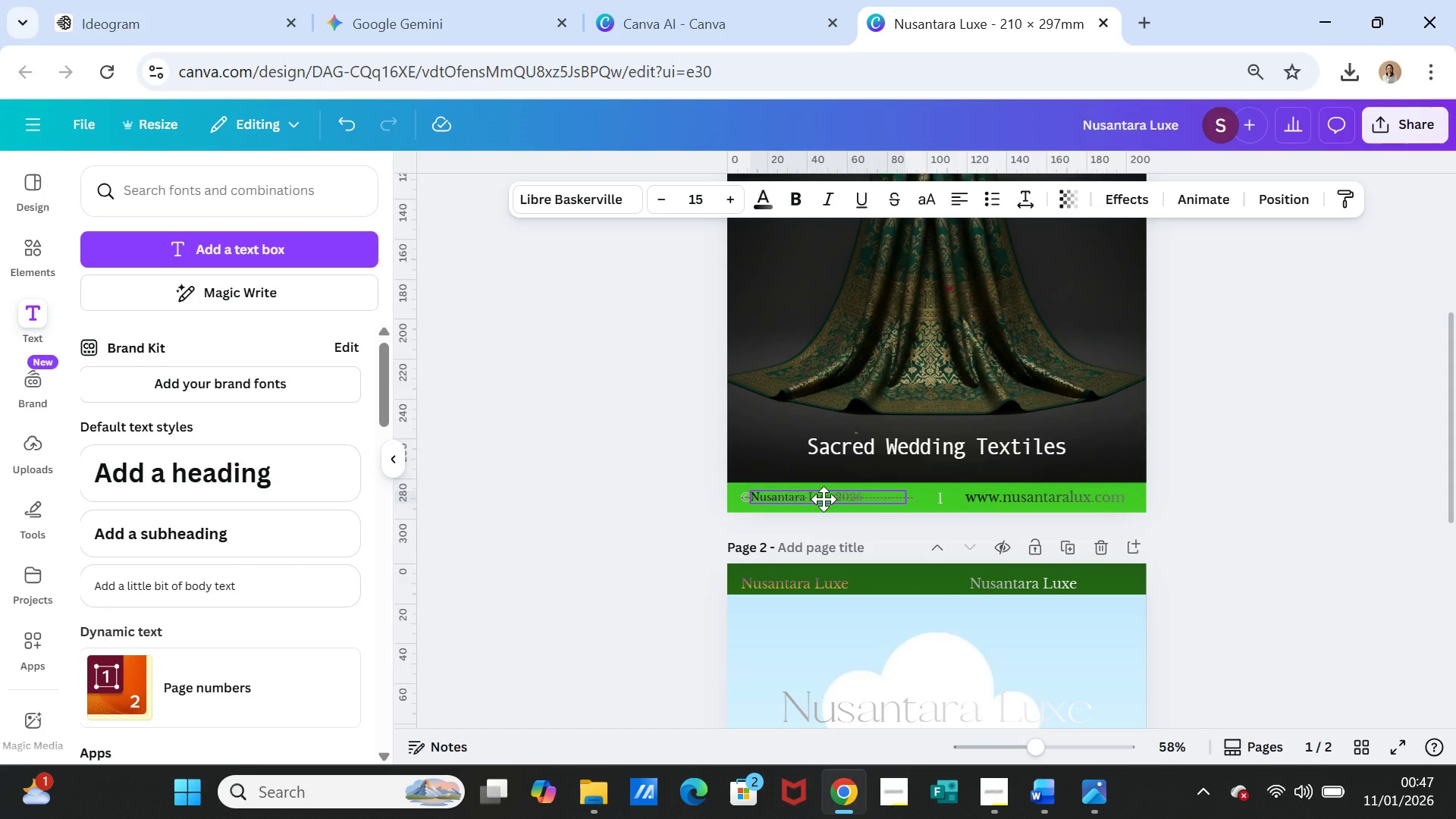 
scroll: coordinate [1200, 607], scroll_direction: down, amount: 1.0
 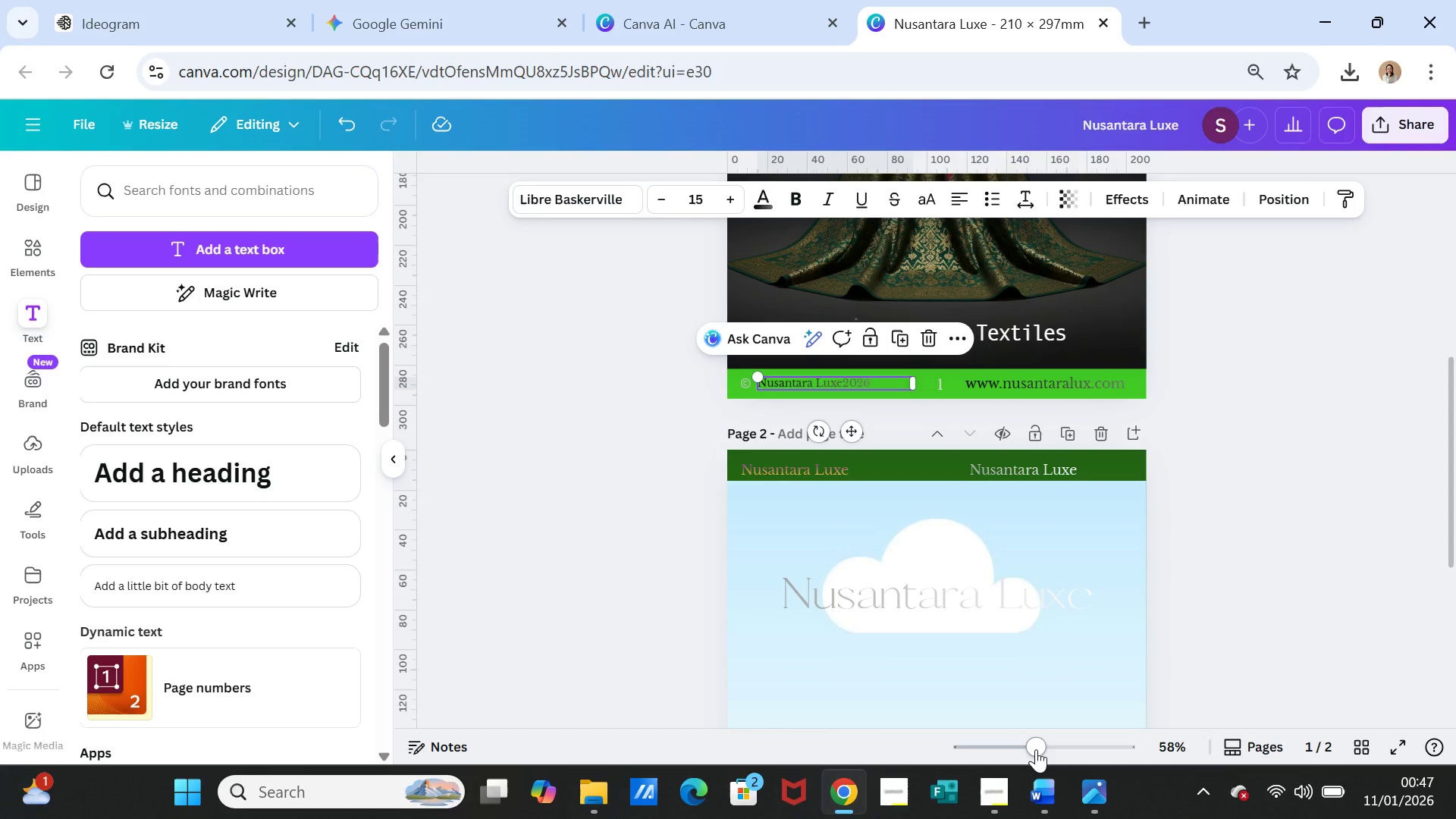 
left_click_drag(start_coordinate=[1036, 749], to_coordinate=[1049, 748])
 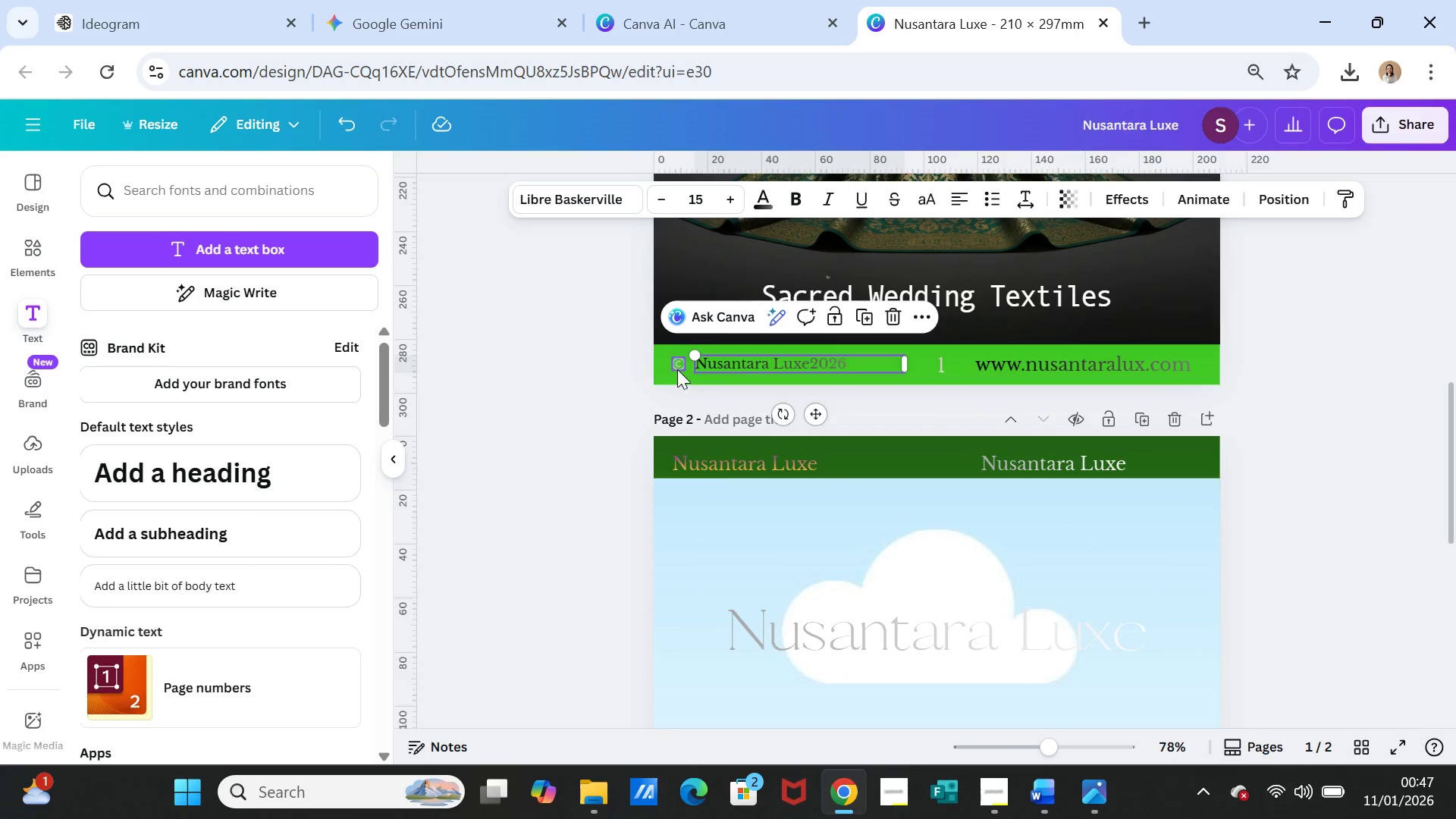 
left_click([673, 365])
 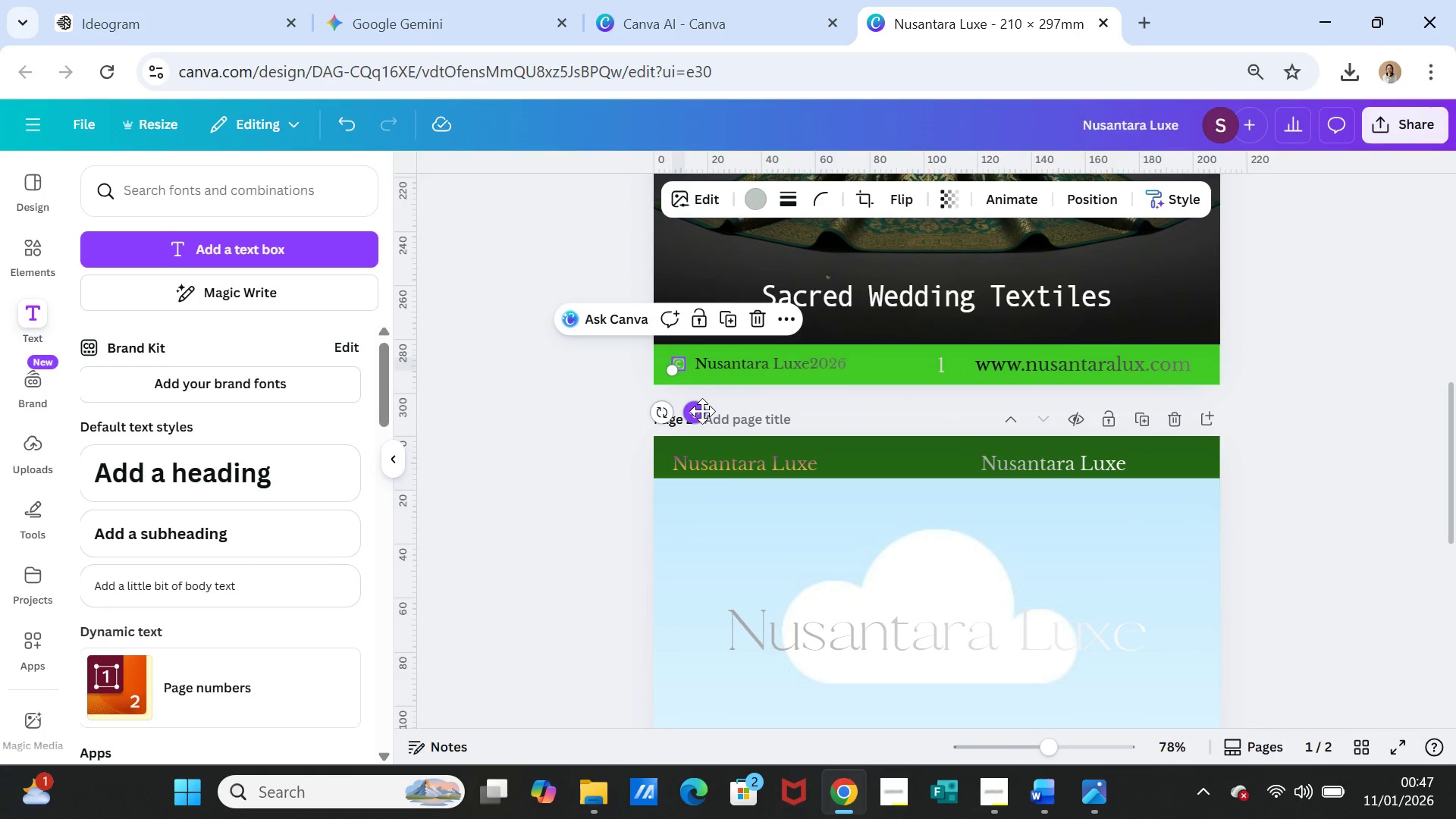 
left_click_drag(start_coordinate=[702, 411], to_coordinate=[708, 409])
 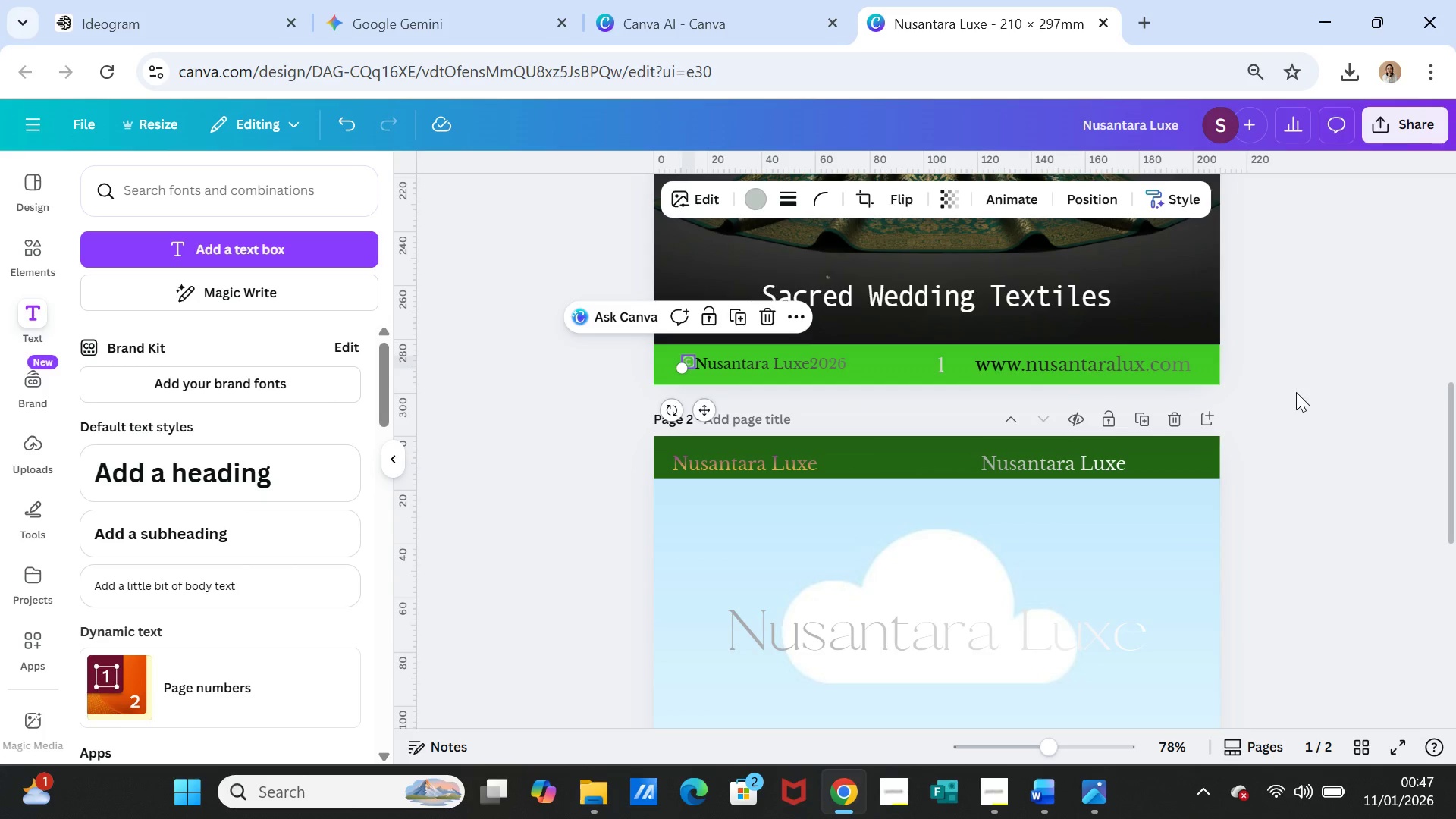 
left_click([1297, 393])
 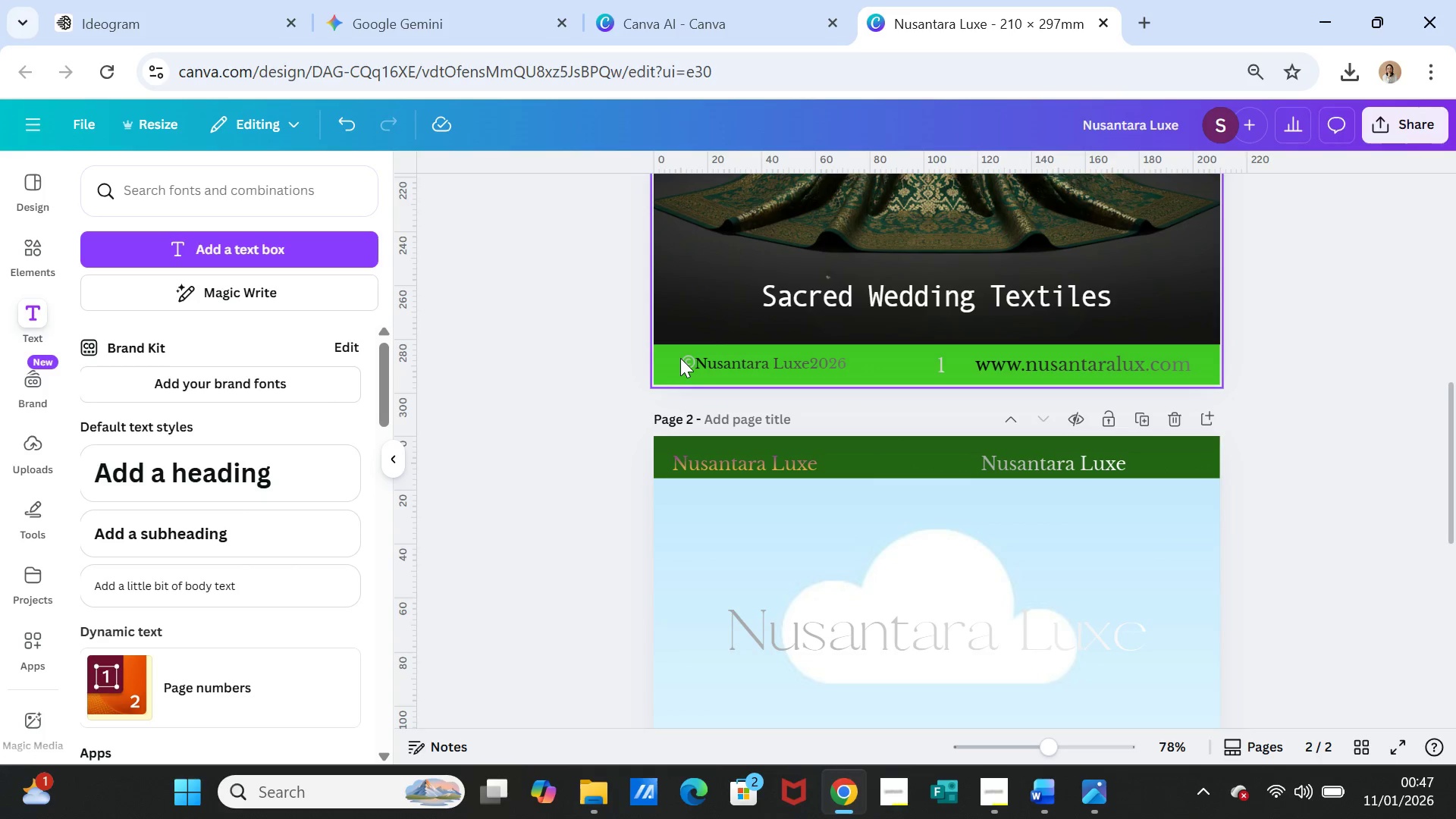 
left_click([680, 358])
 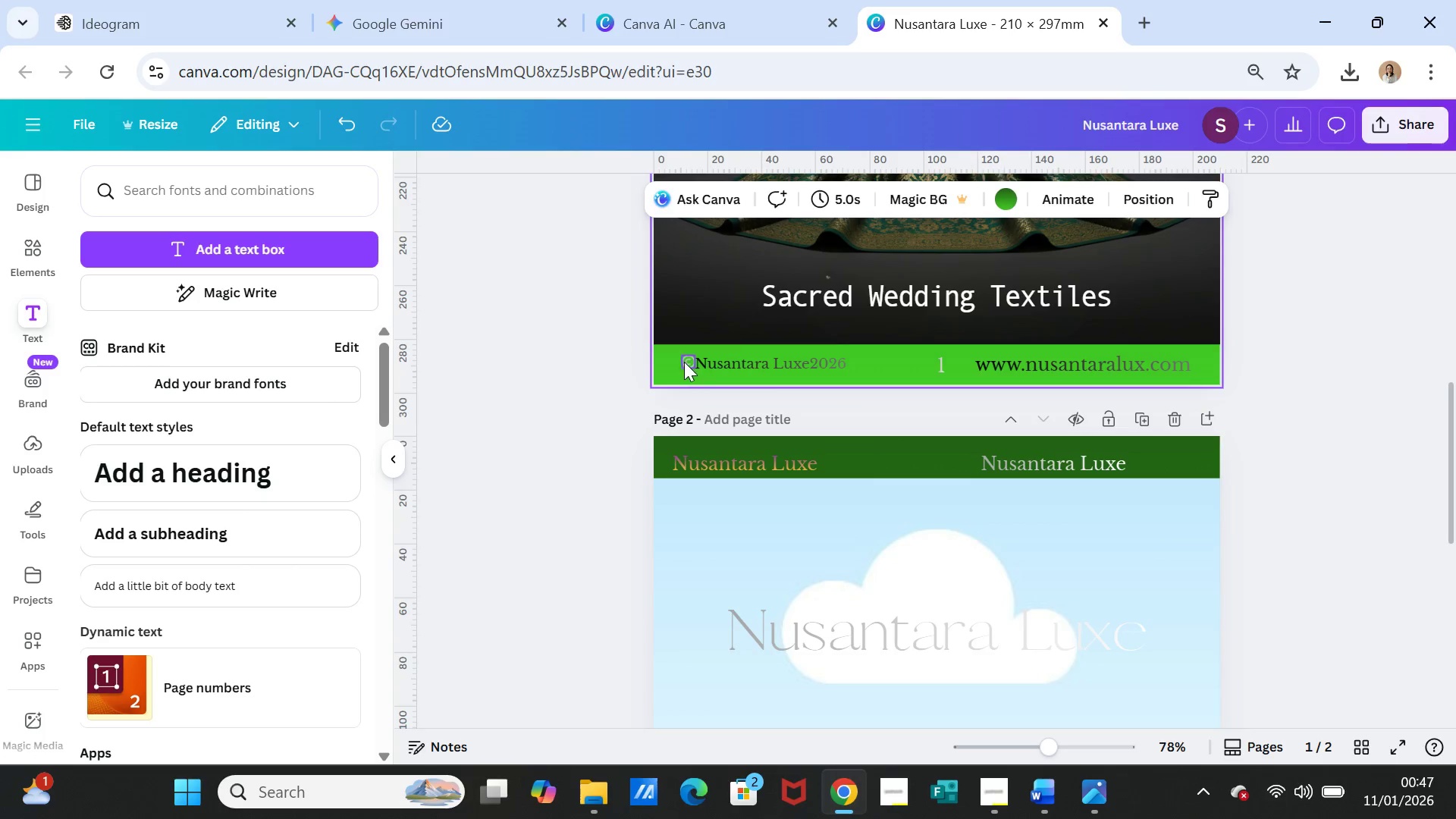 
left_click([684, 362])
 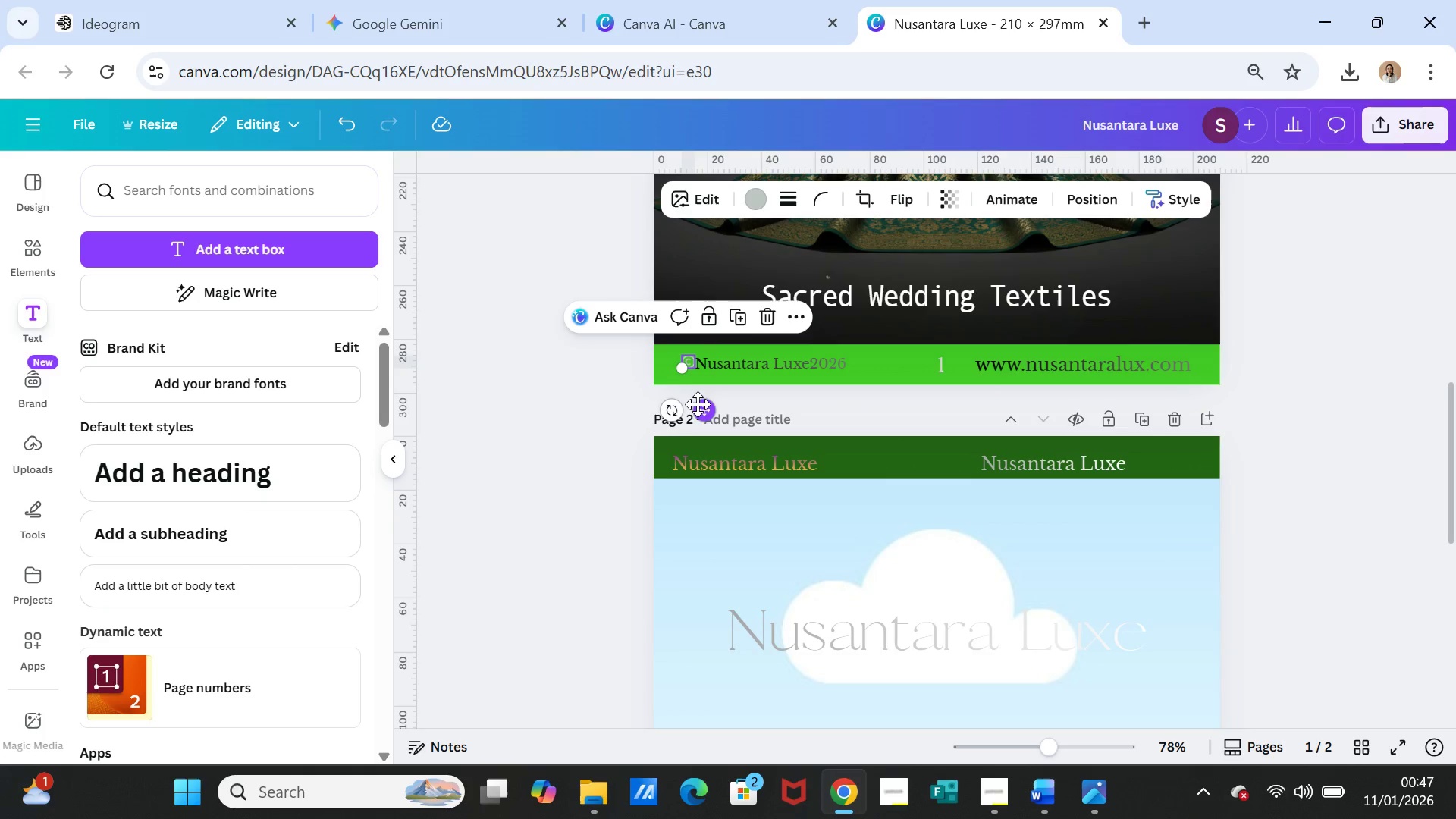 
left_click_drag(start_coordinate=[698, 405], to_coordinate=[698, 409])
 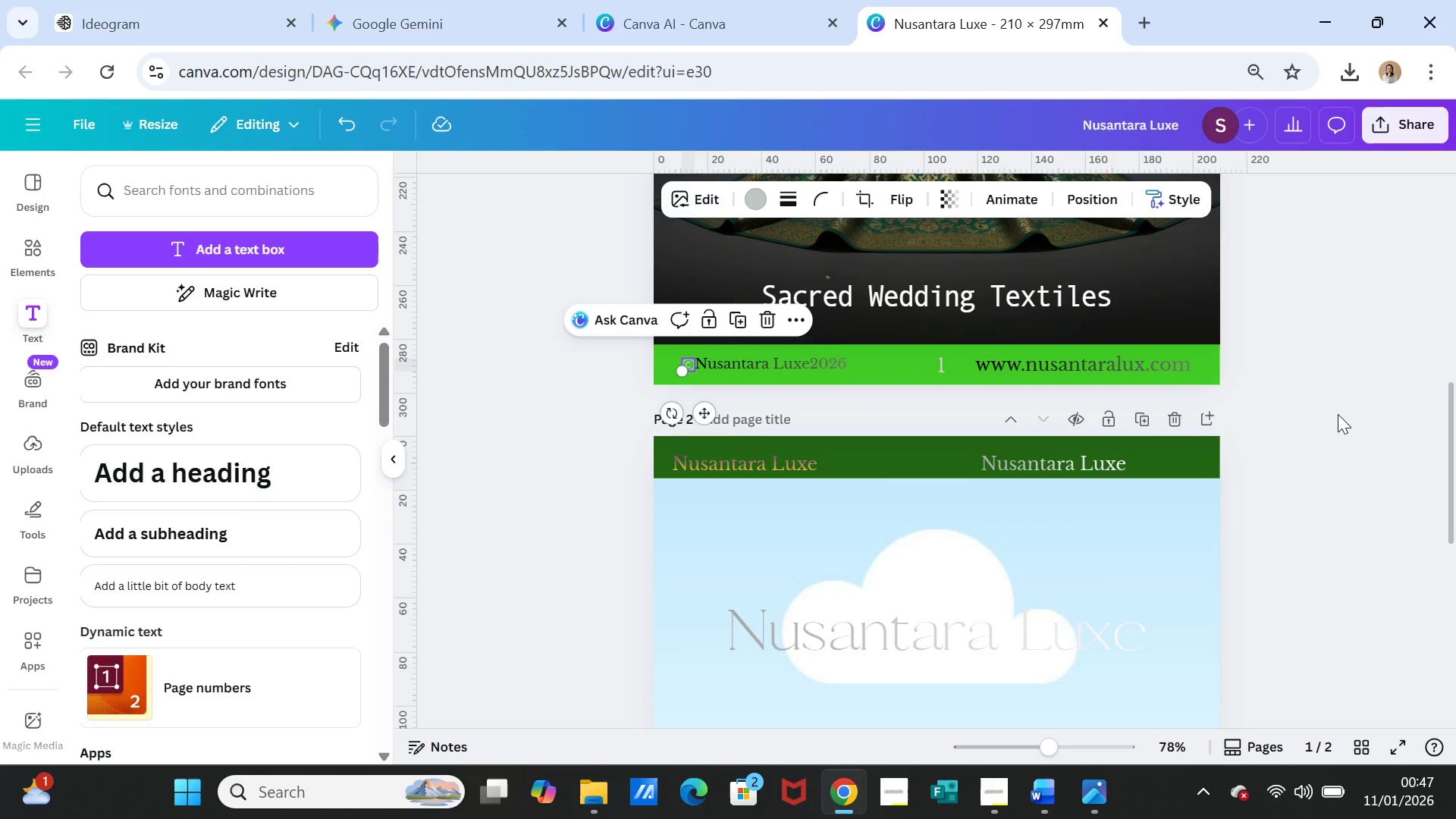 
left_click([1338, 414])
 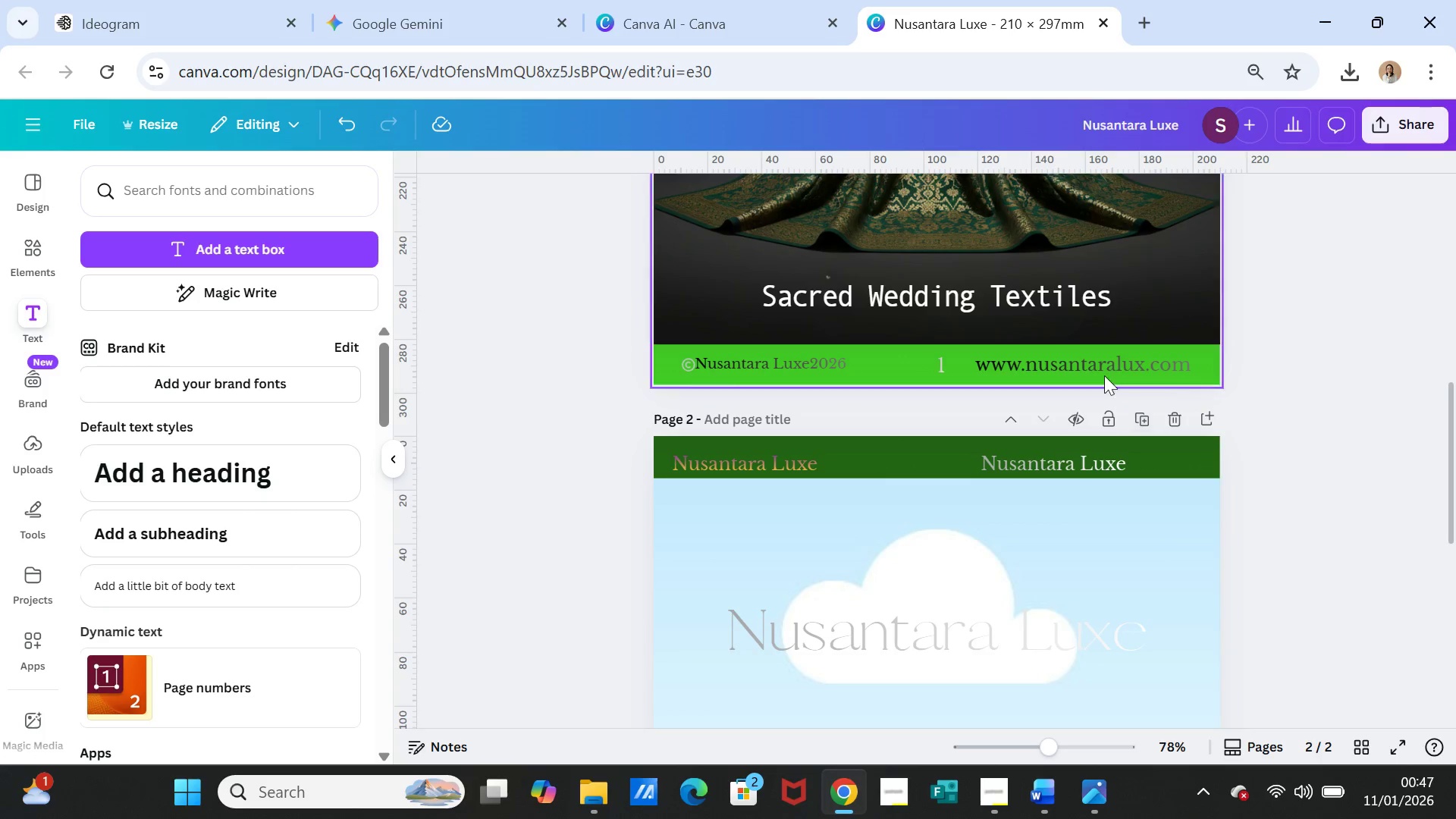 
left_click([799, 367])
 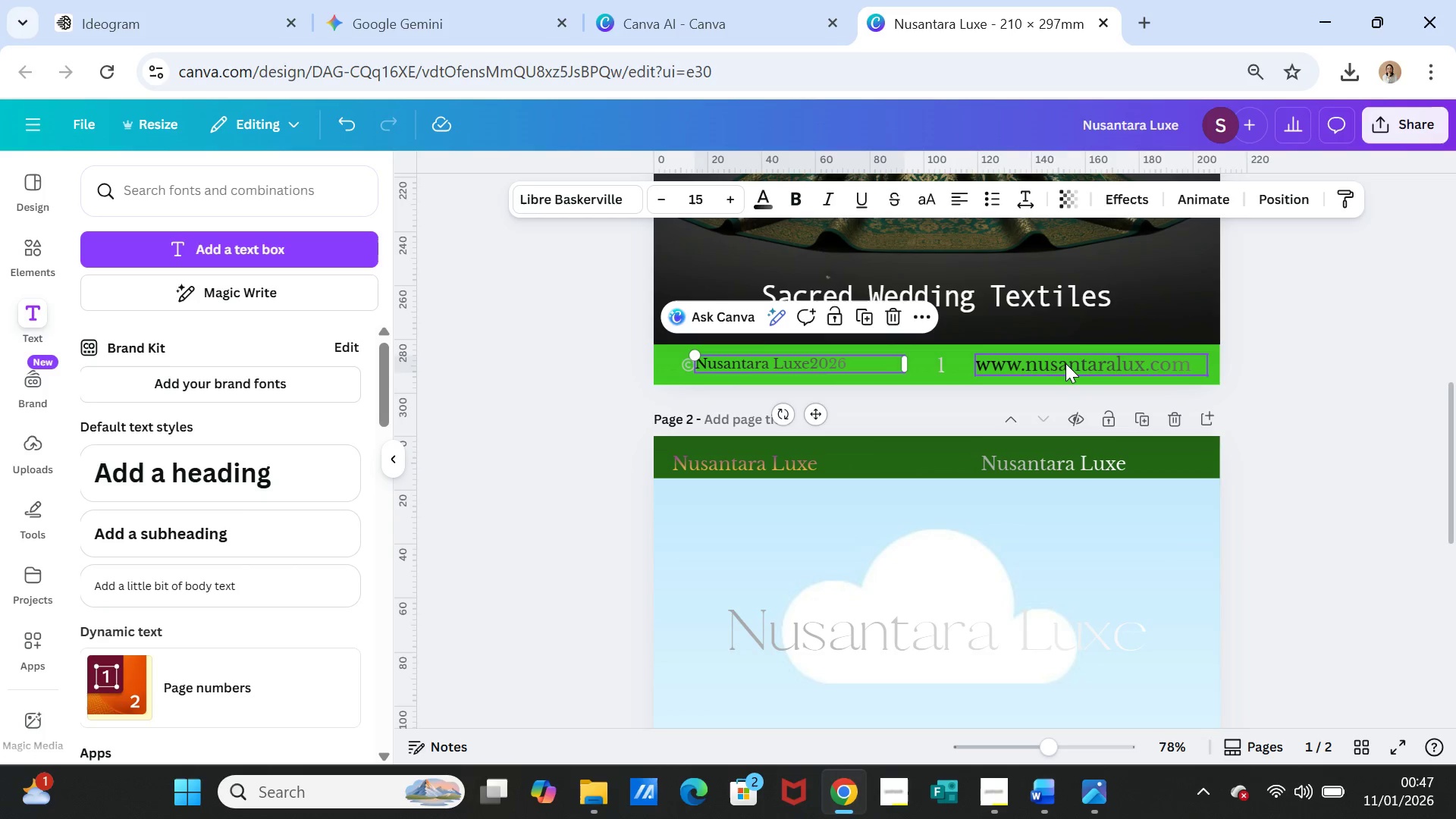 
left_click([1064, 364])
 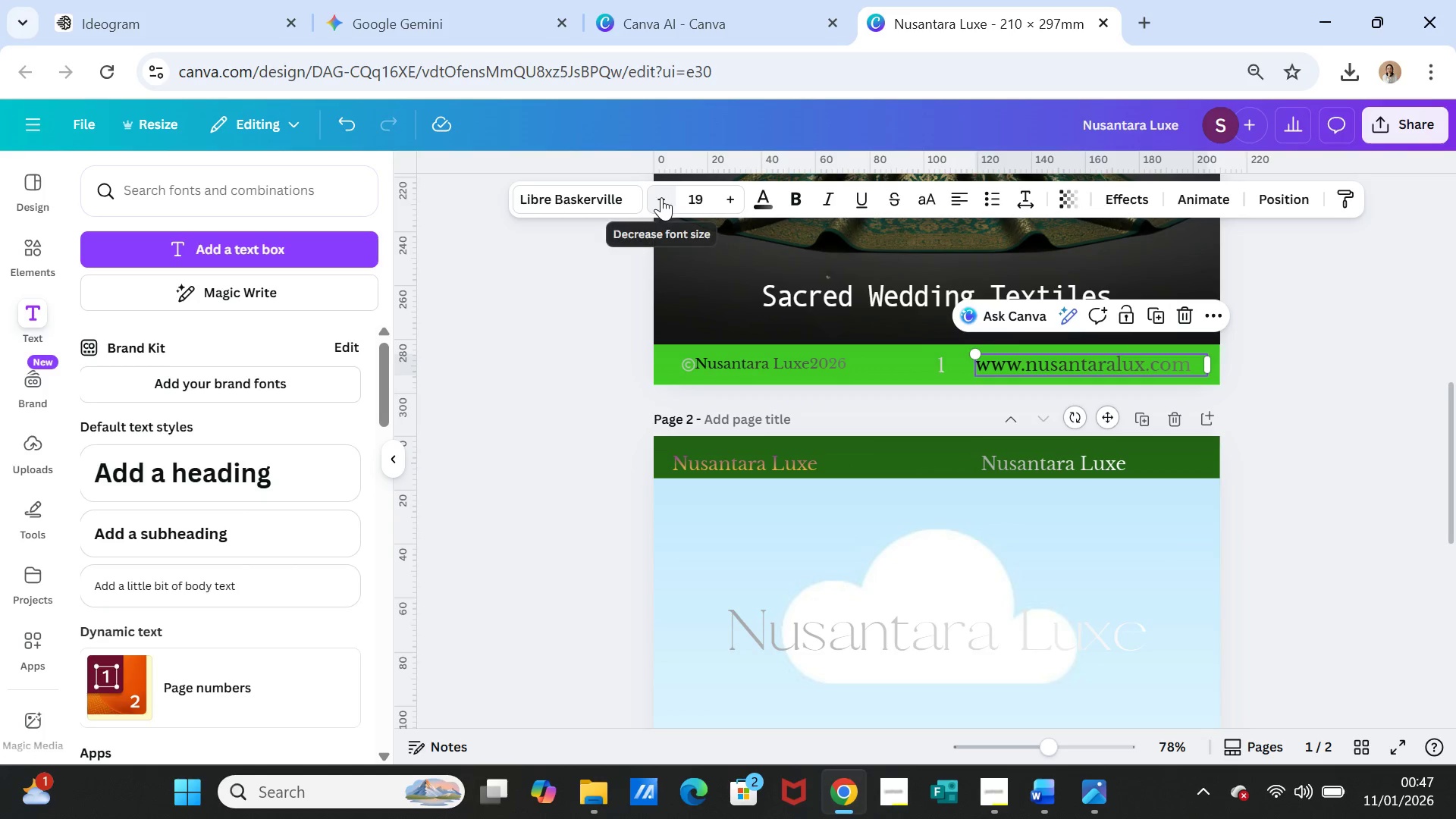 
double_click([661, 197])
 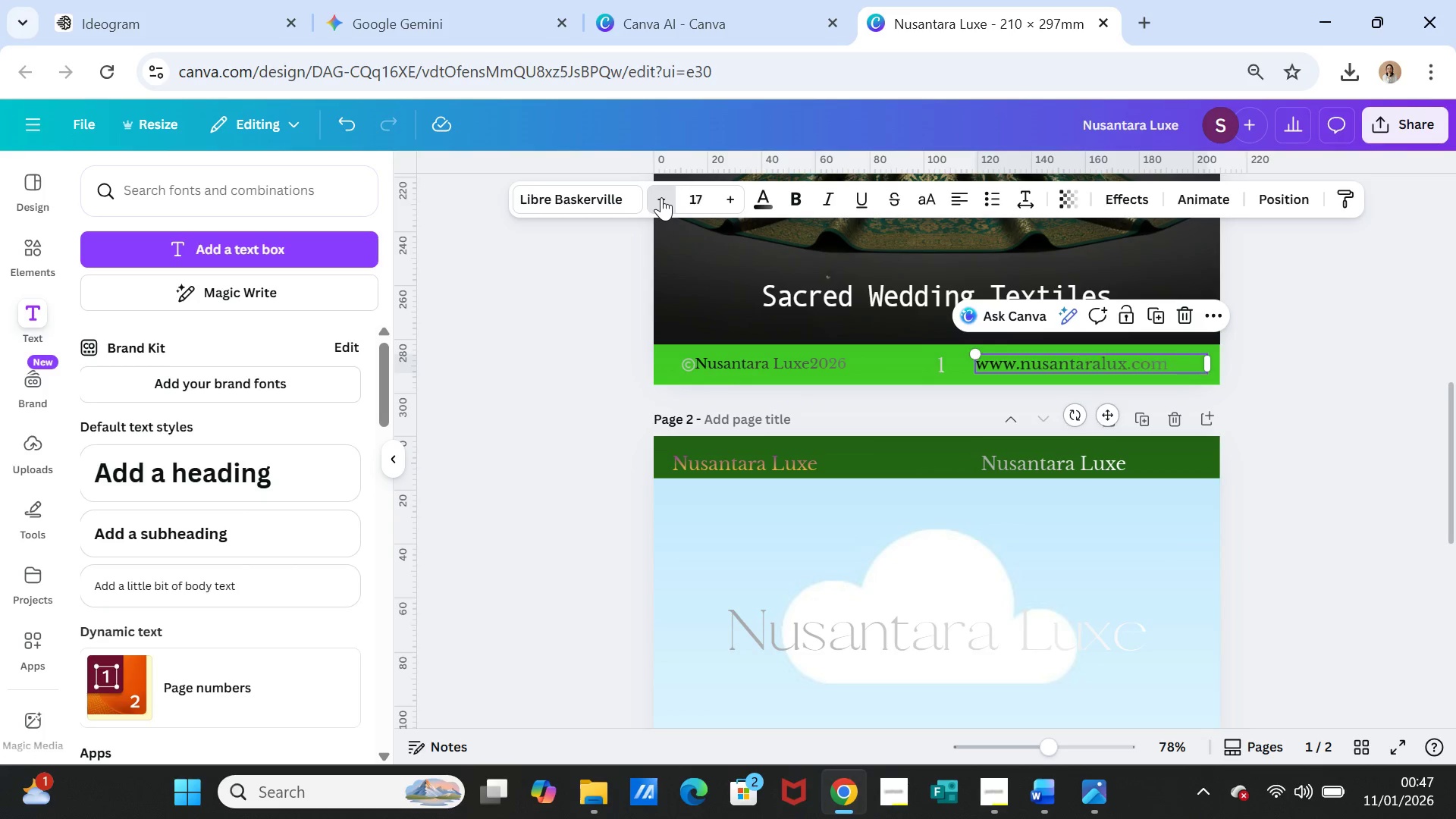 
triple_click([661, 197])
 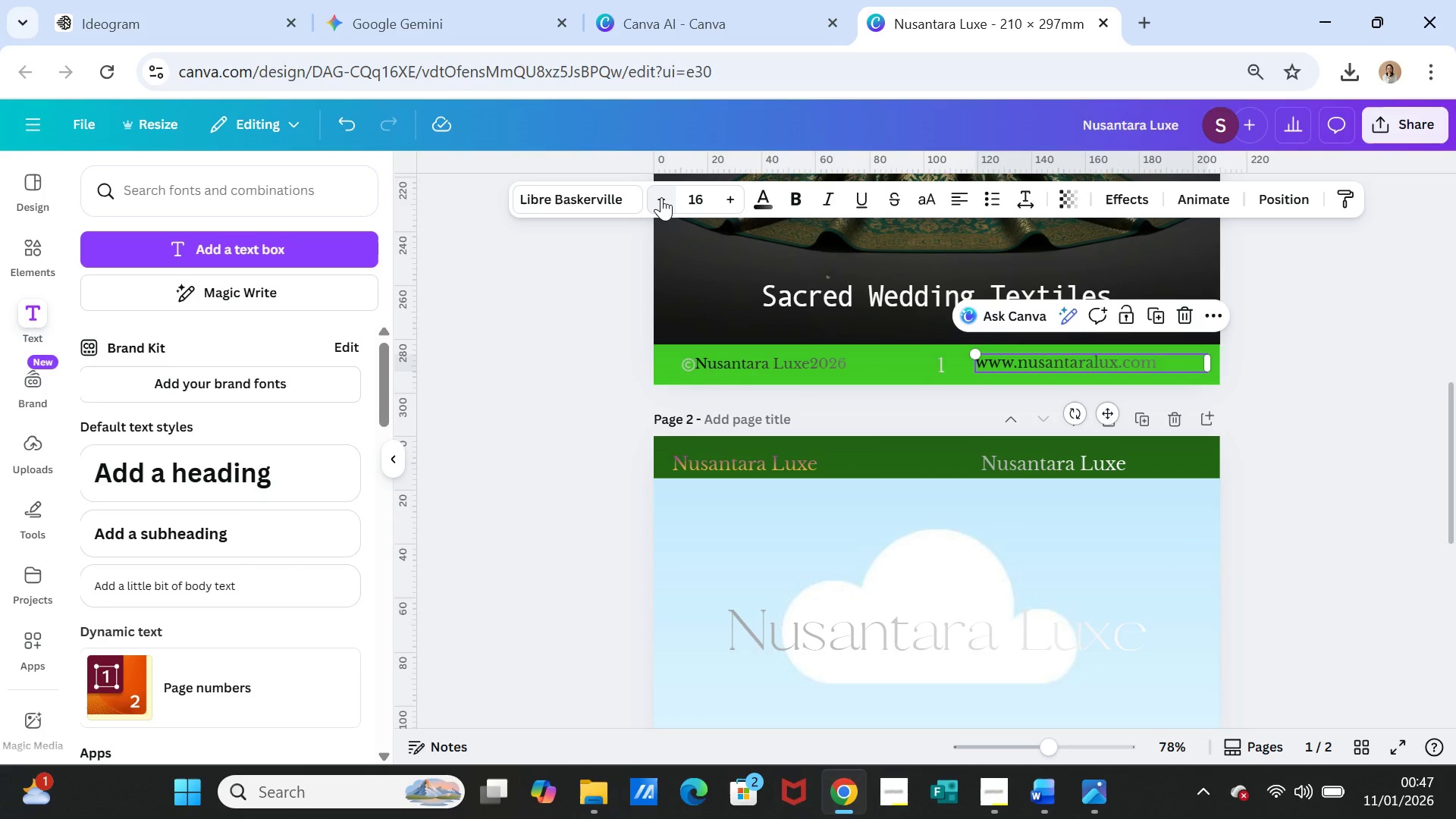 
left_click([661, 197])
 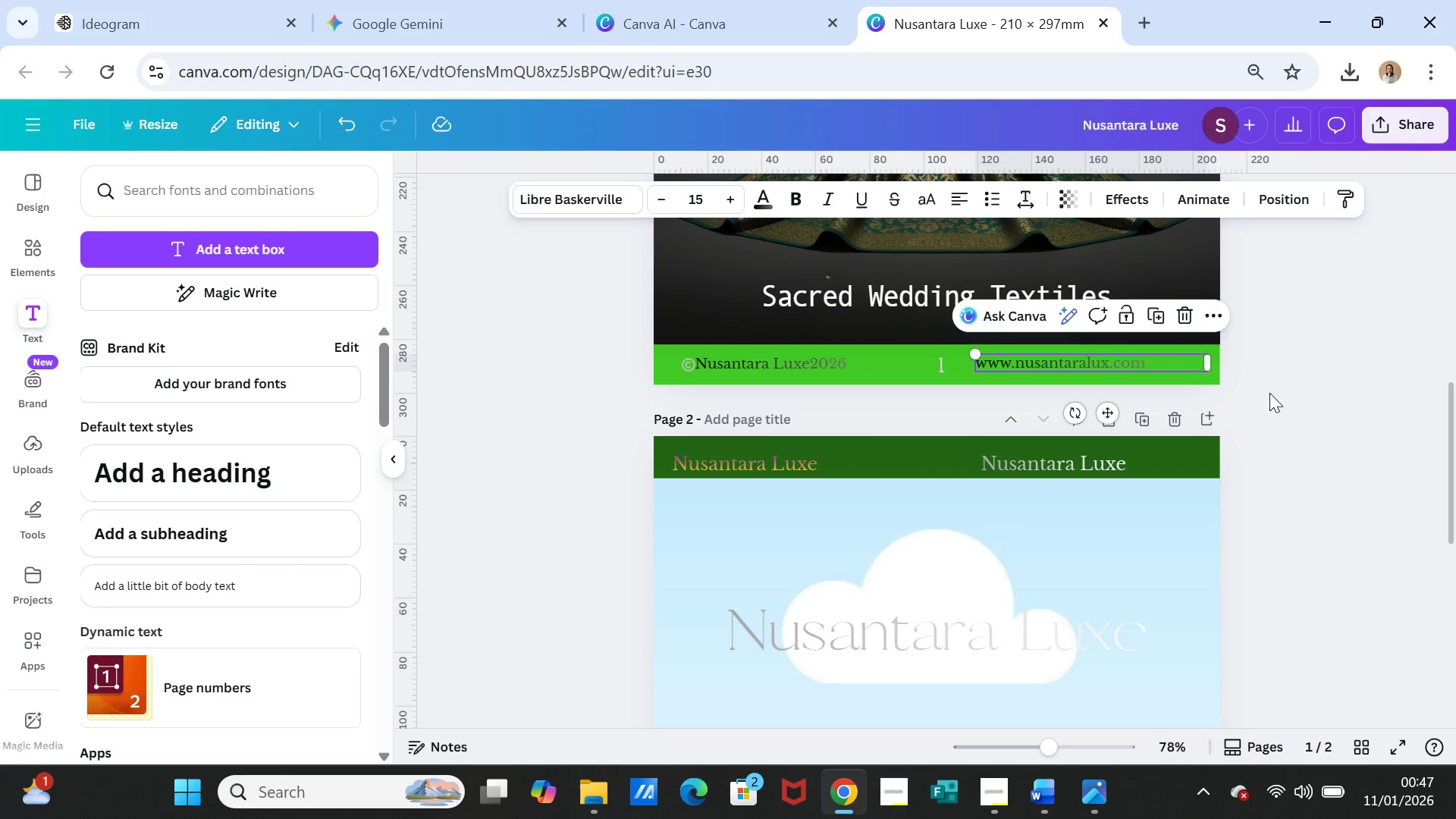 
left_click([1271, 394])
 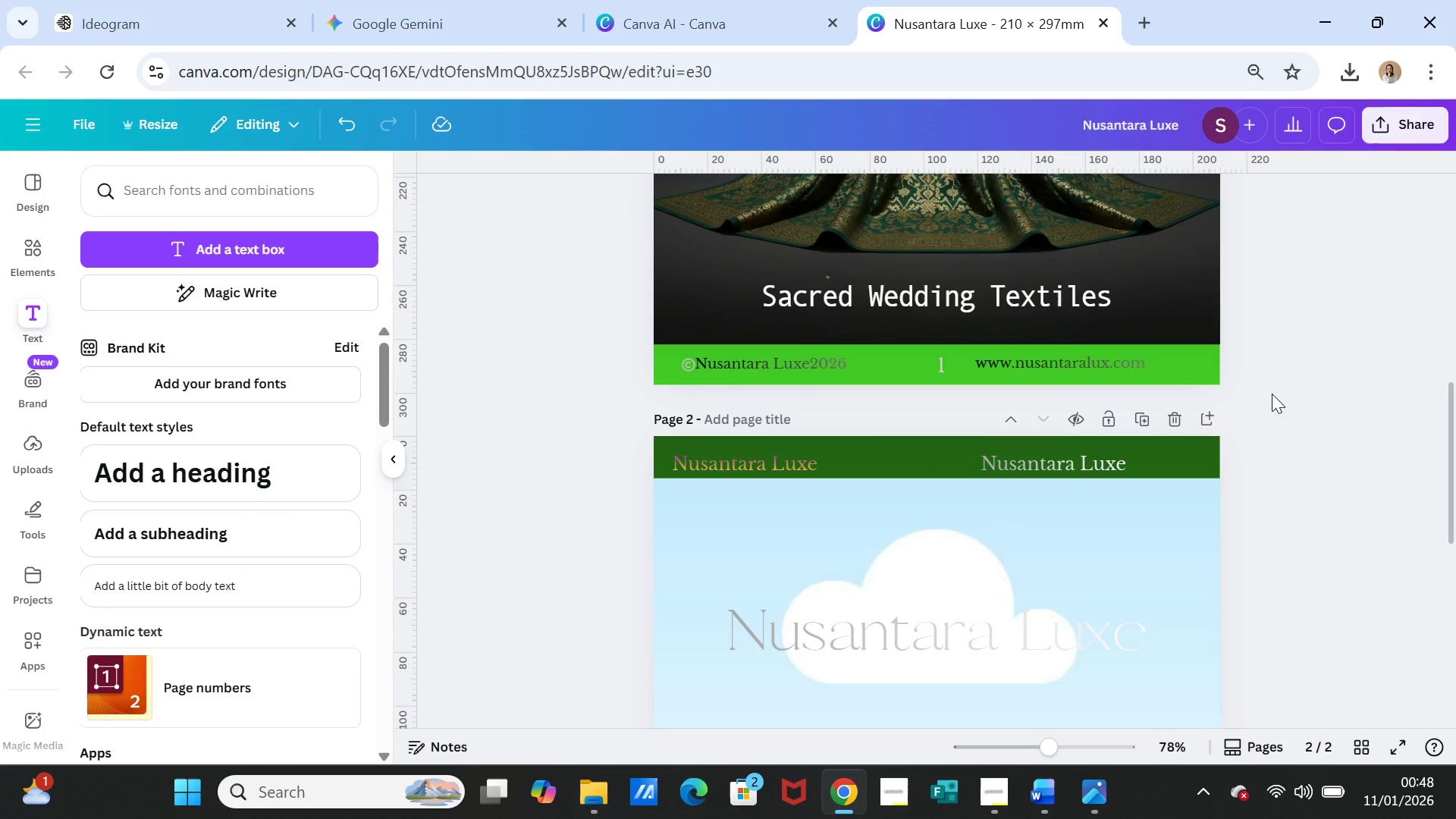 
scroll: coordinate [1272, 394], scroll_direction: up, amount: 1.0
 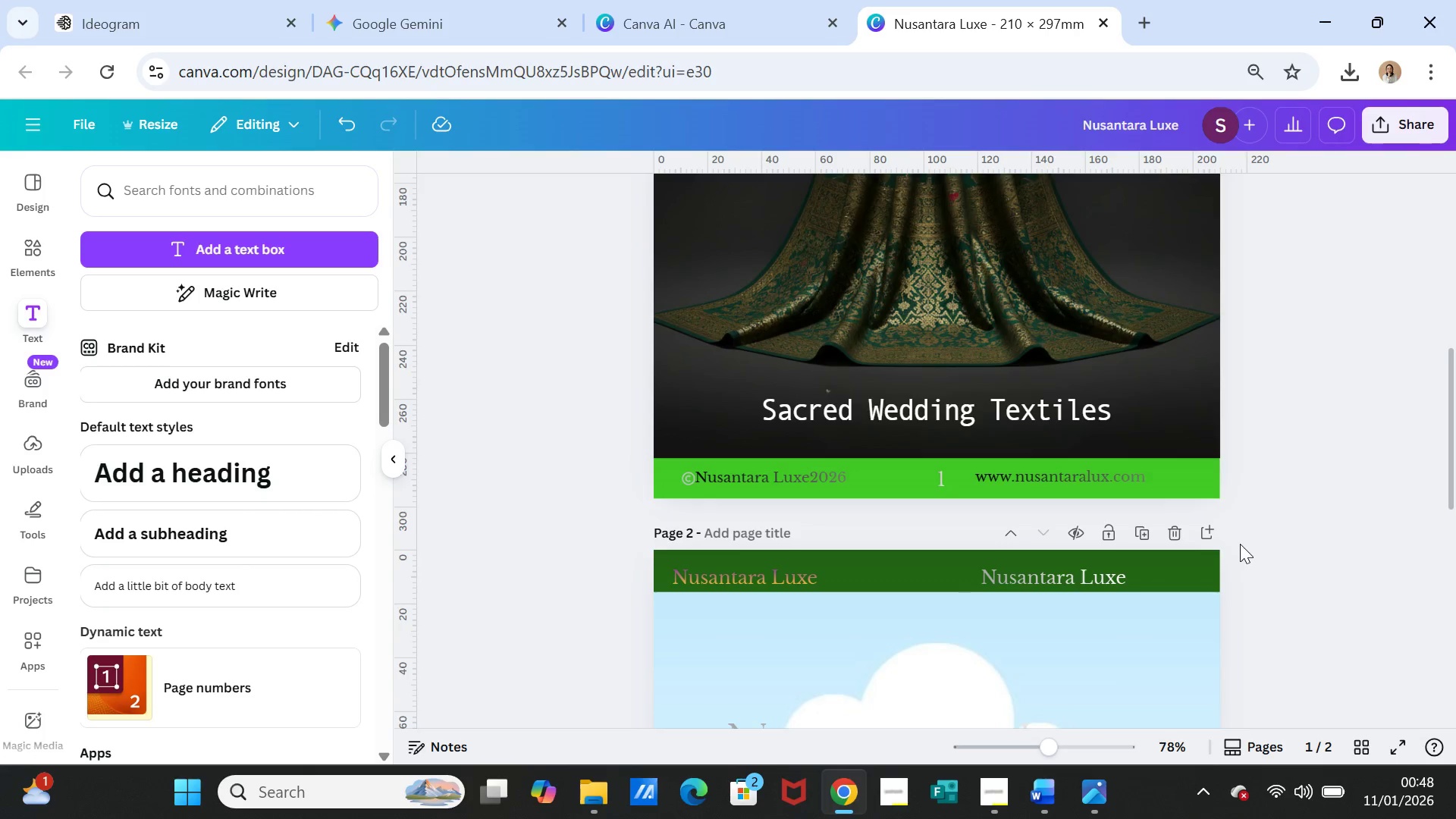 
scroll: coordinate [1240, 544], scroll_direction: down, amount: 1.0
 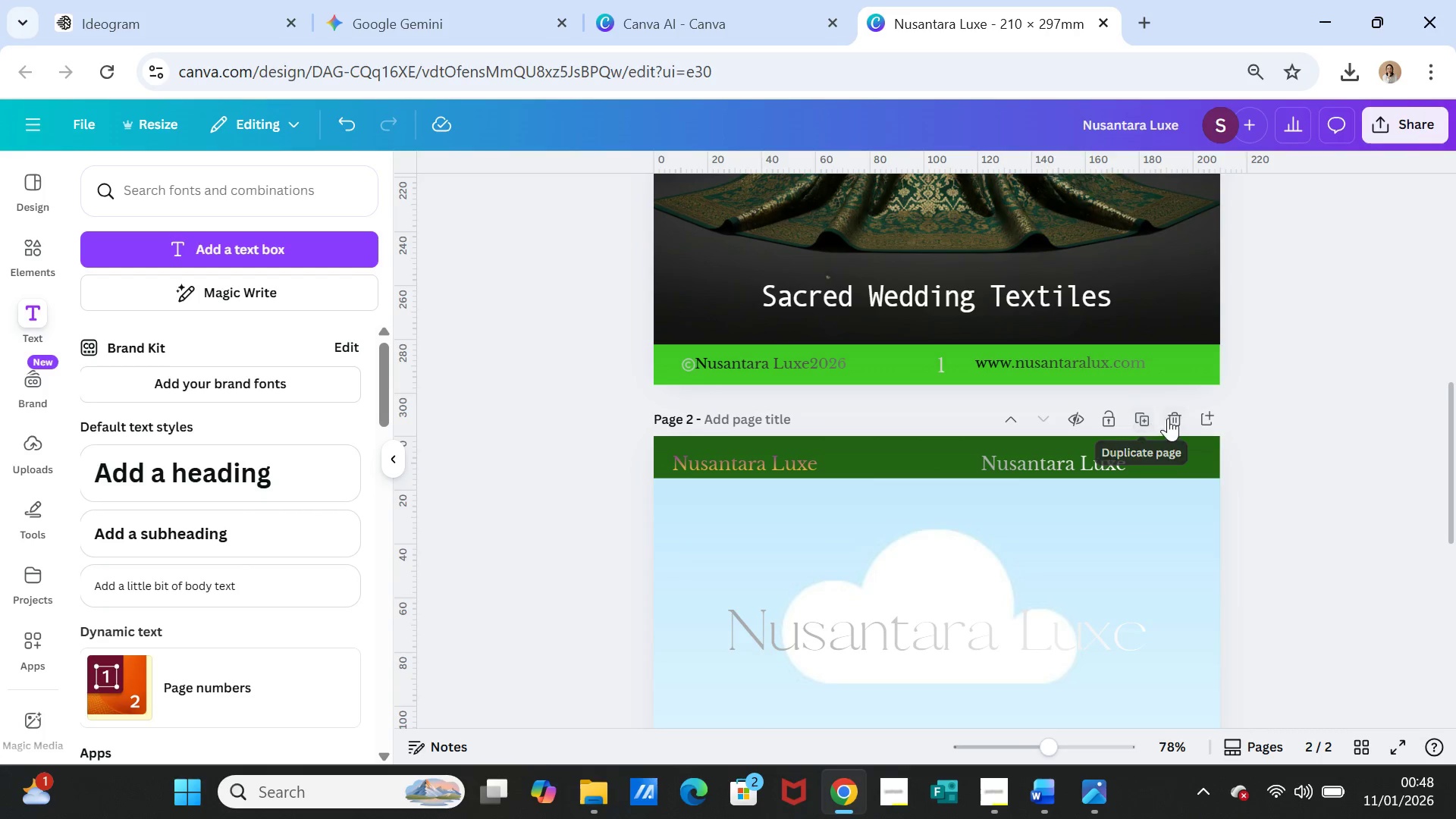 
left_click([1168, 418])
 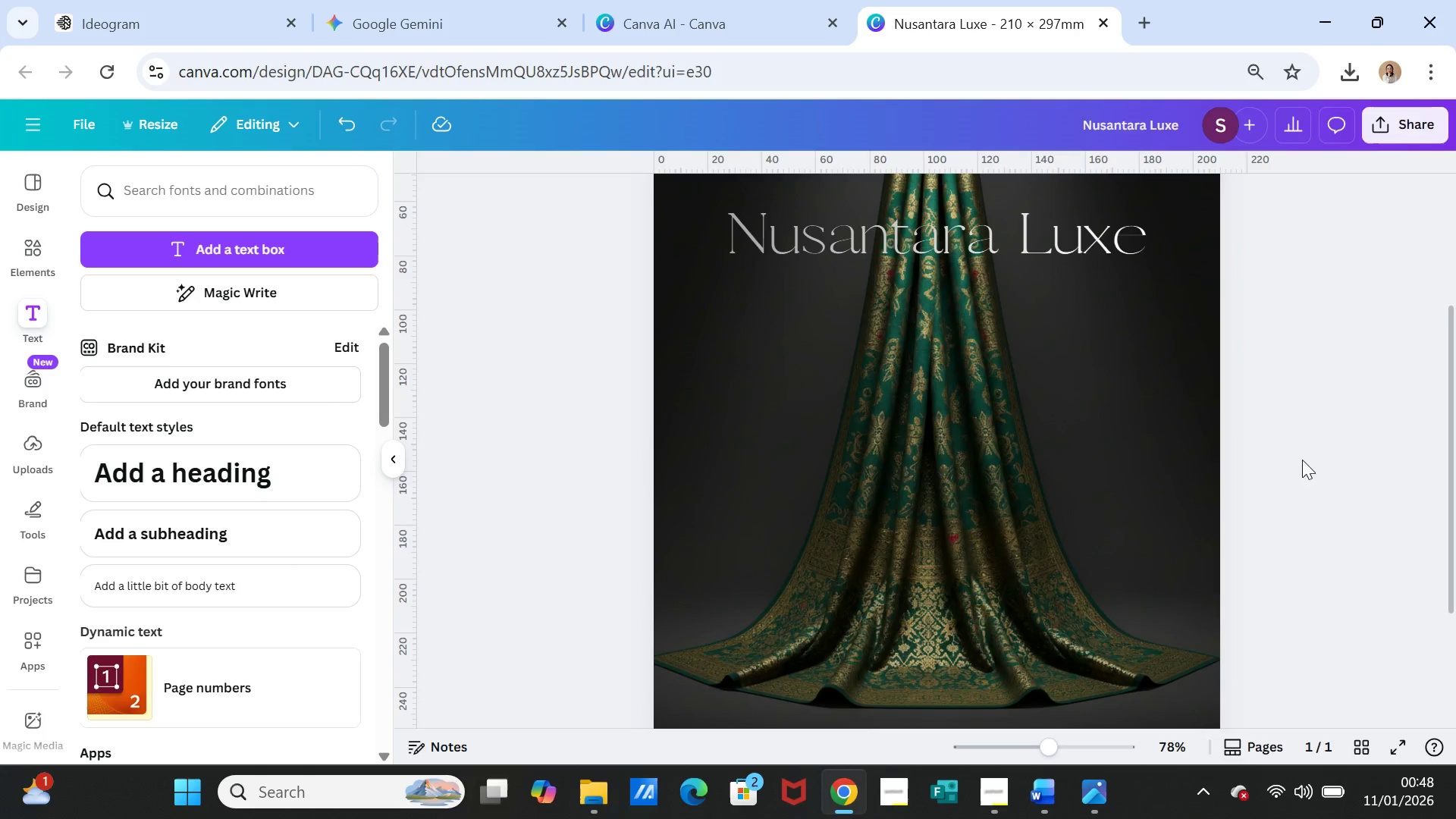 
scroll: coordinate [1288, 481], scroll_direction: up, amount: 2.0
 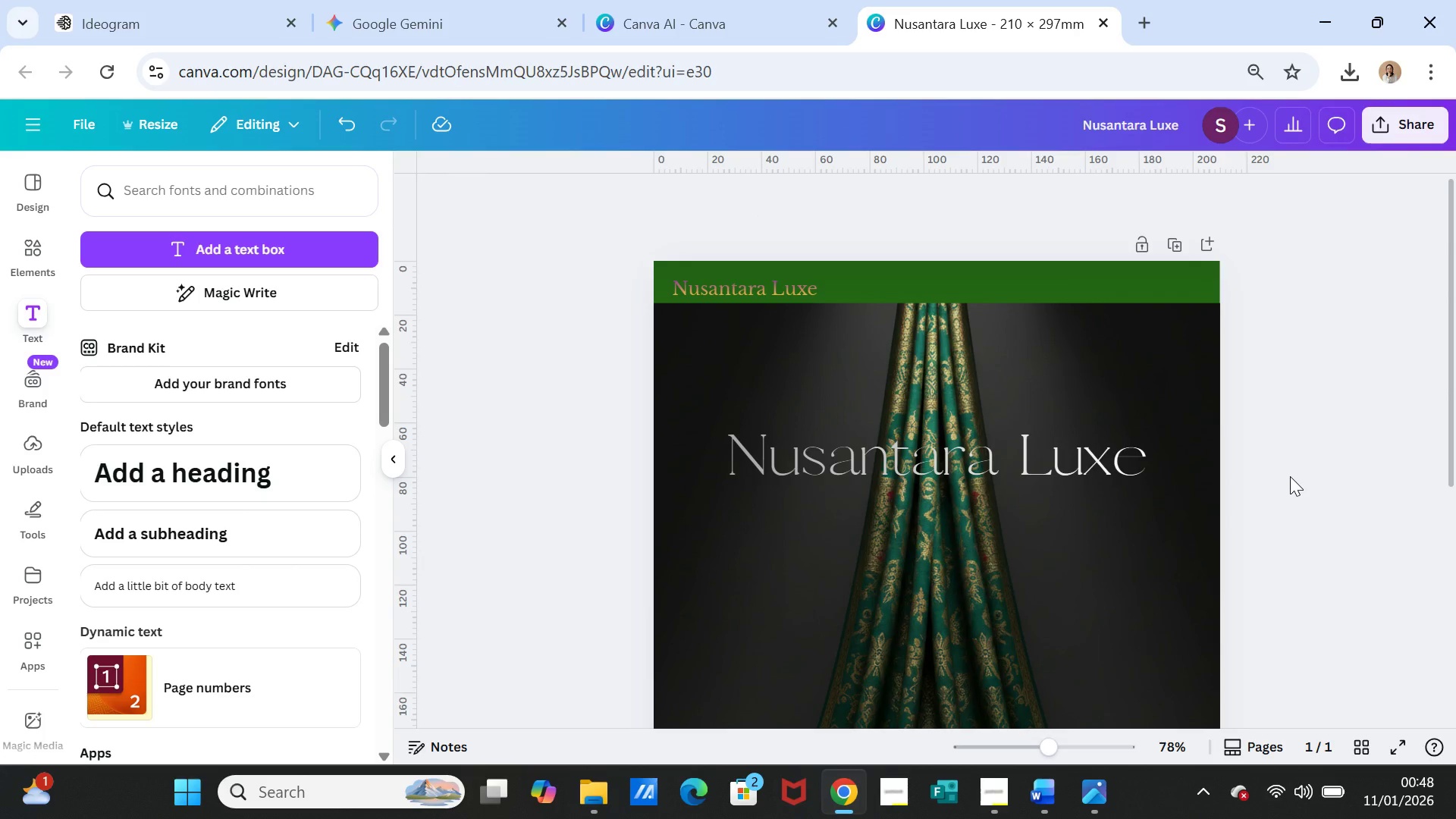 
left_click([1107, 460])
 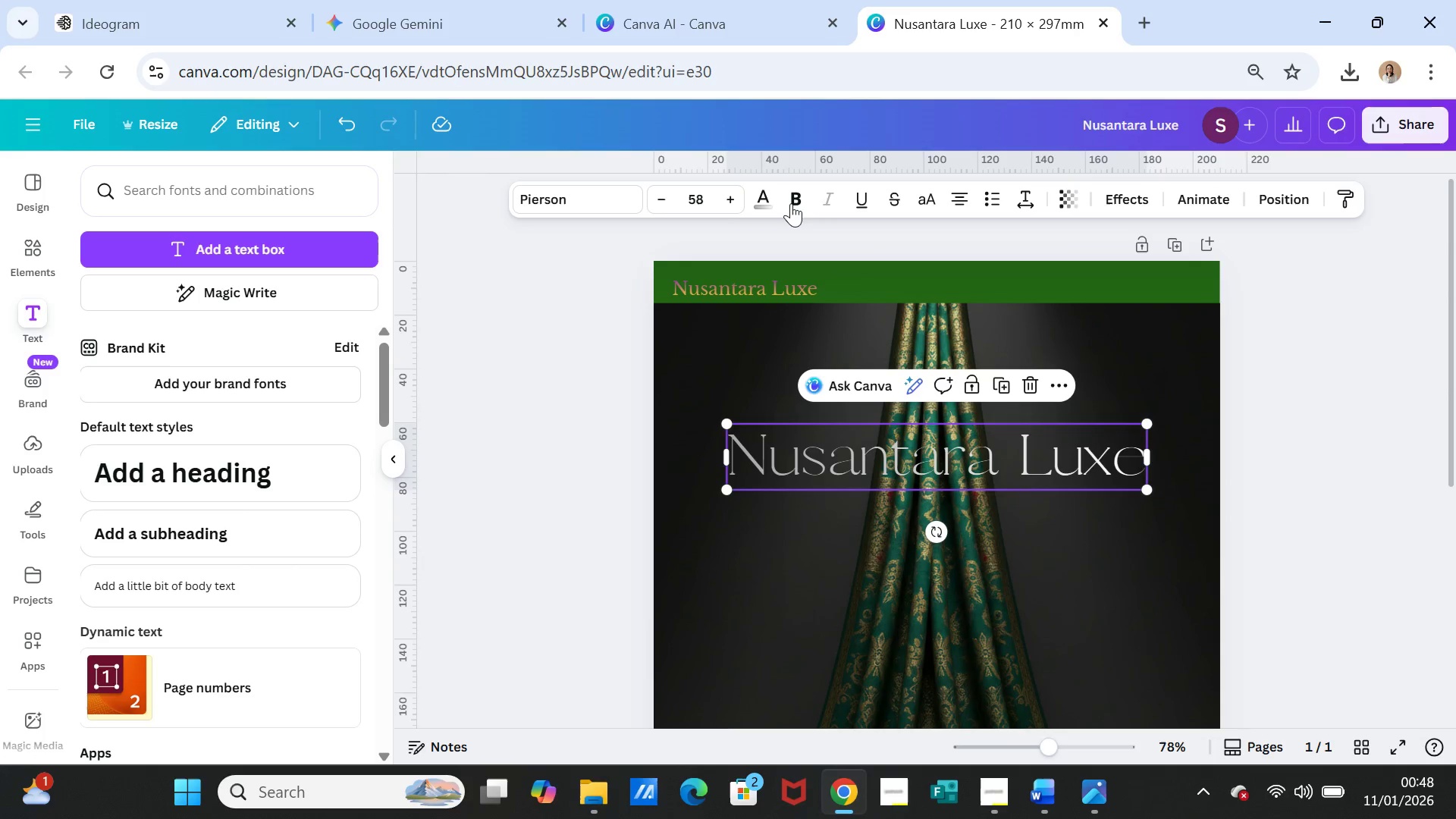 
left_click([787, 191])
 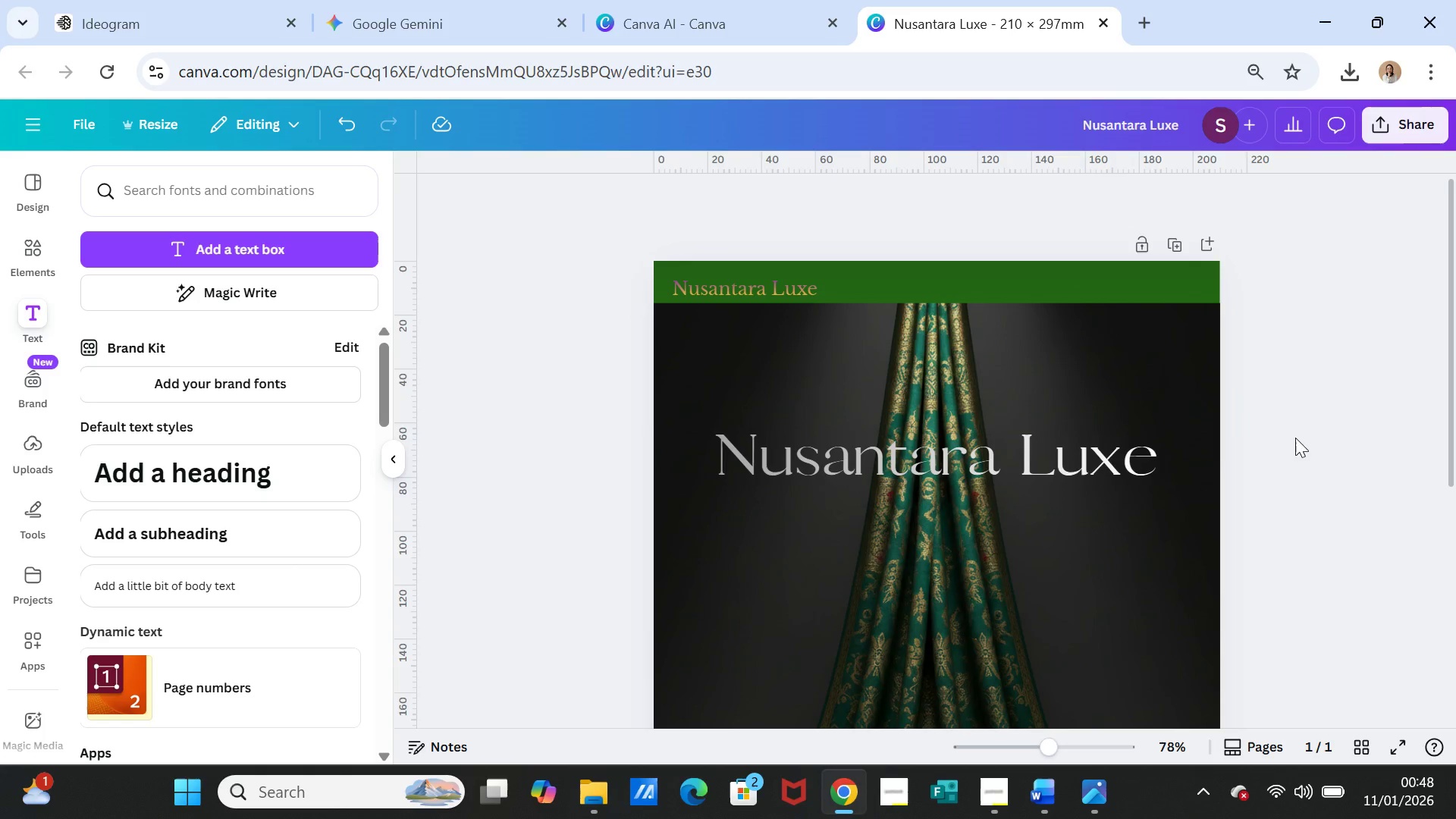 
double_click([1309, 467])
 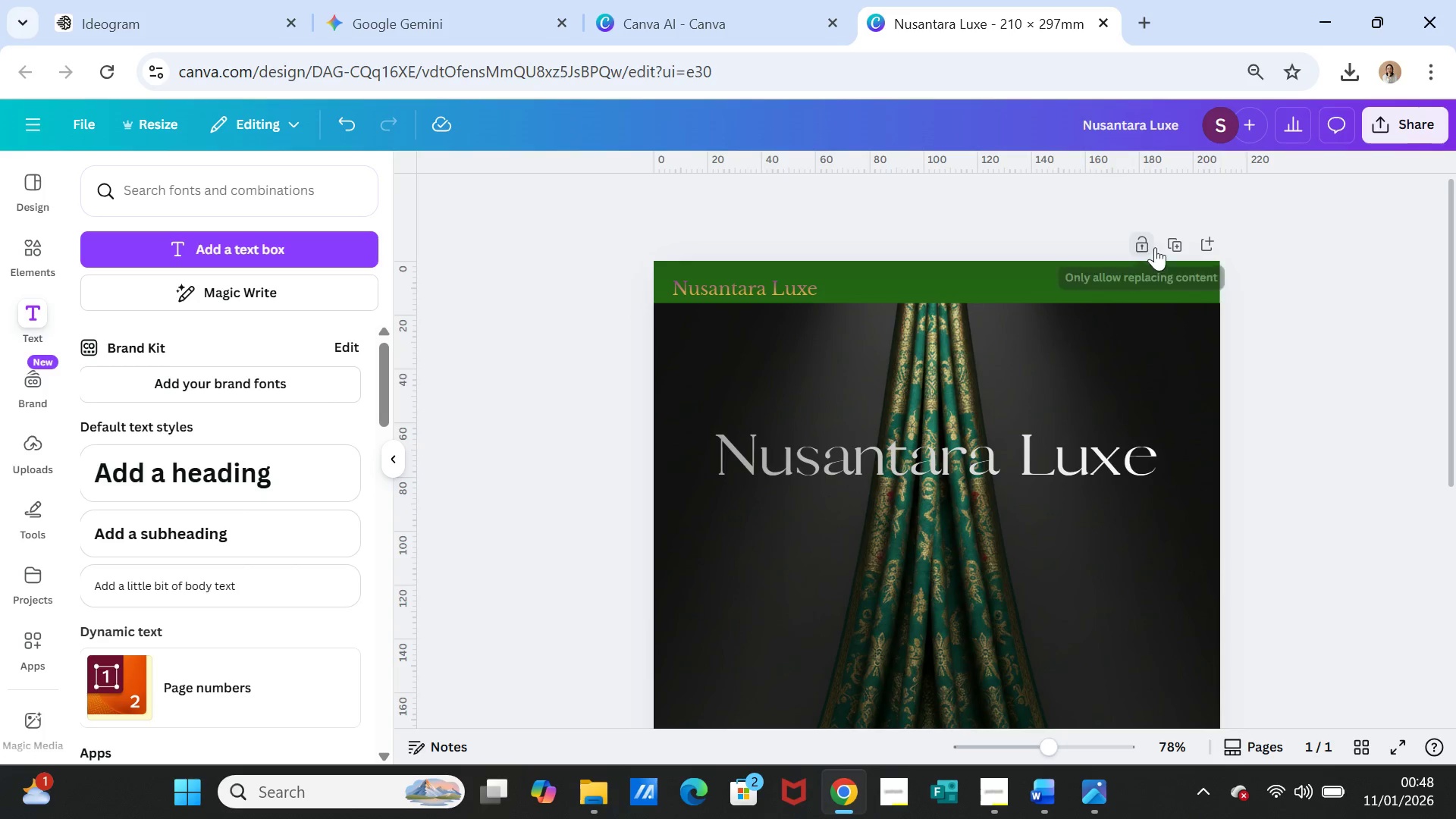 
left_click([1169, 242])
 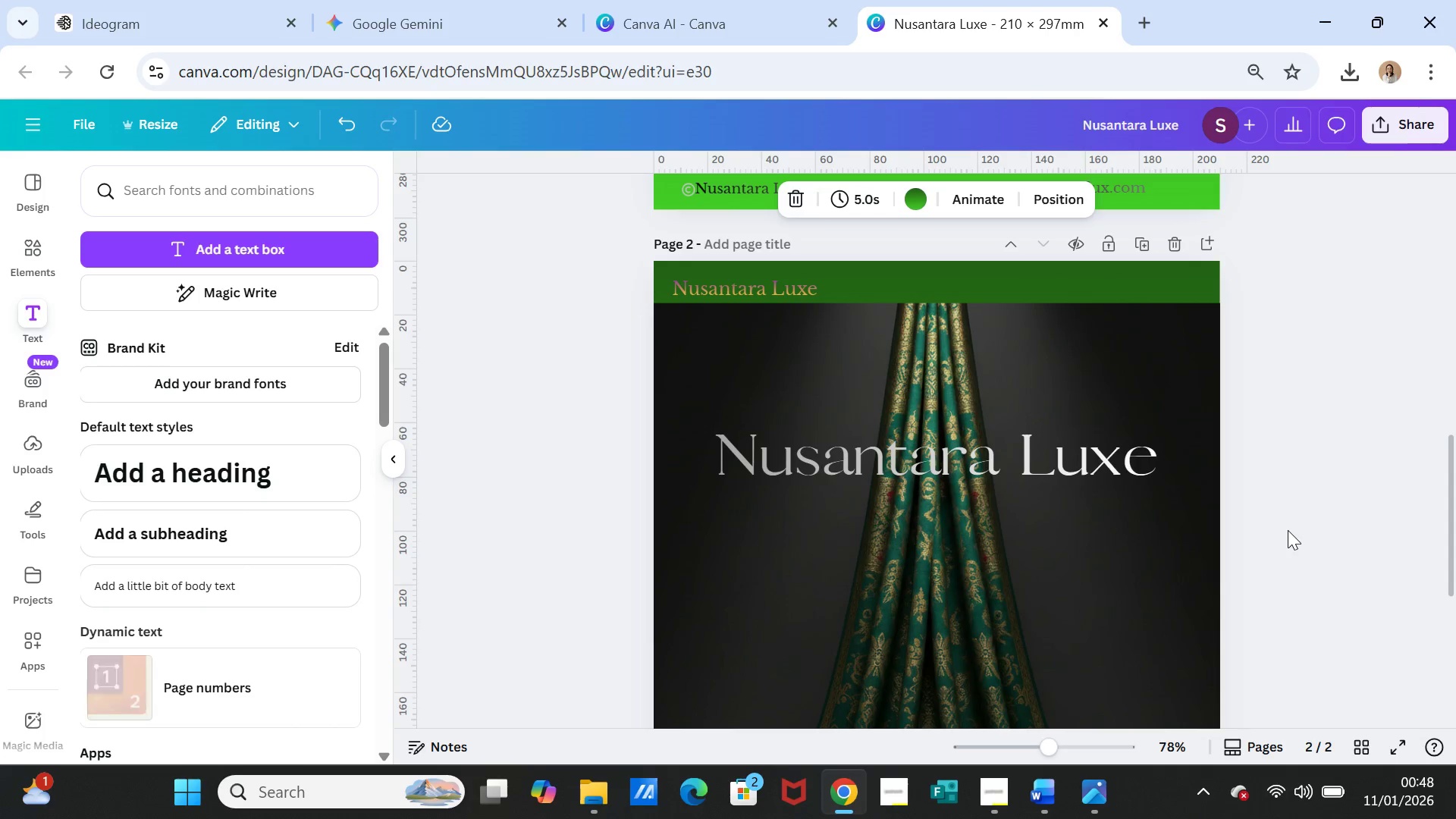 
left_click([1289, 535])
 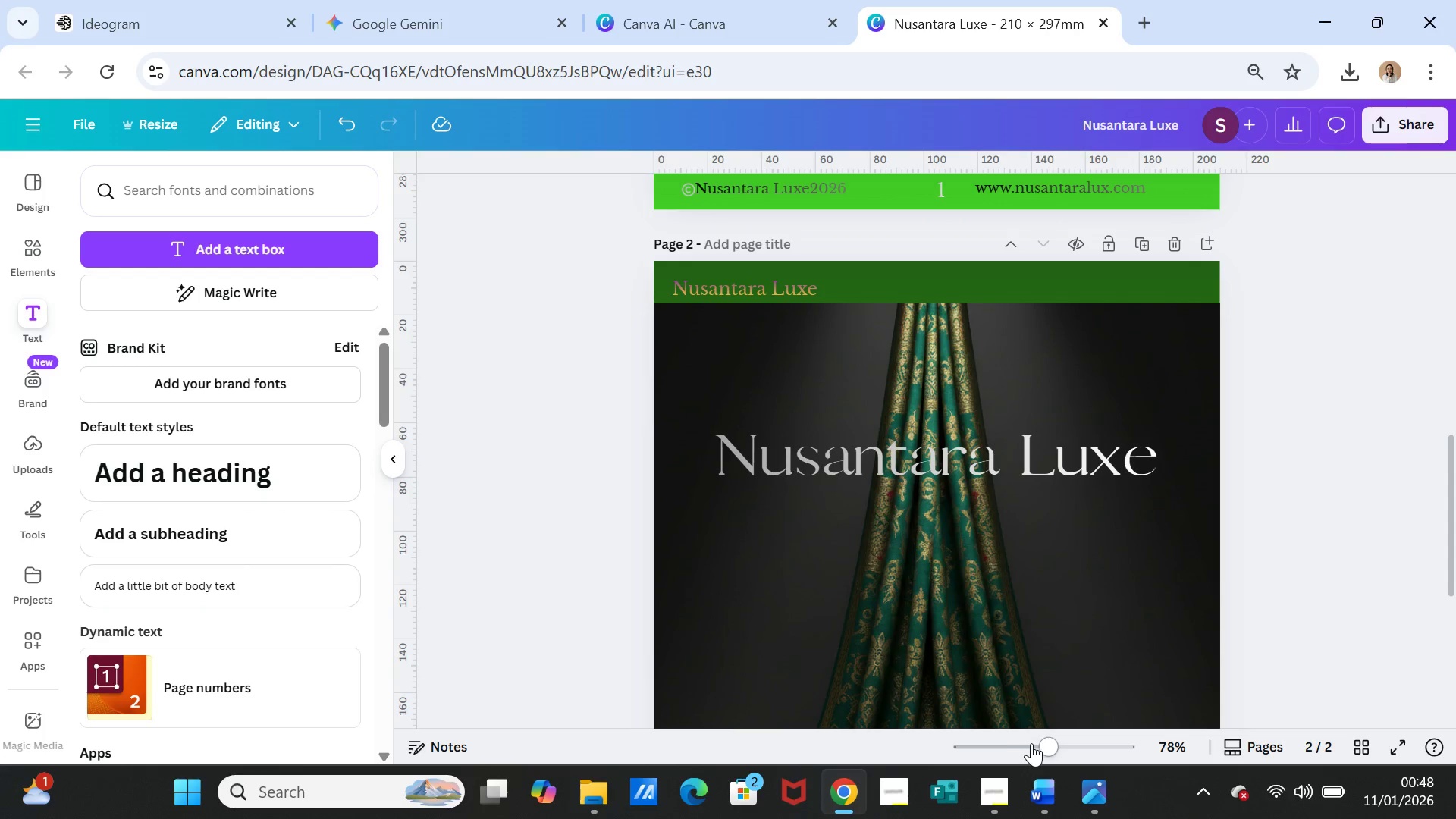 
left_click_drag(start_coordinate=[1045, 749], to_coordinate=[1030, 749])
 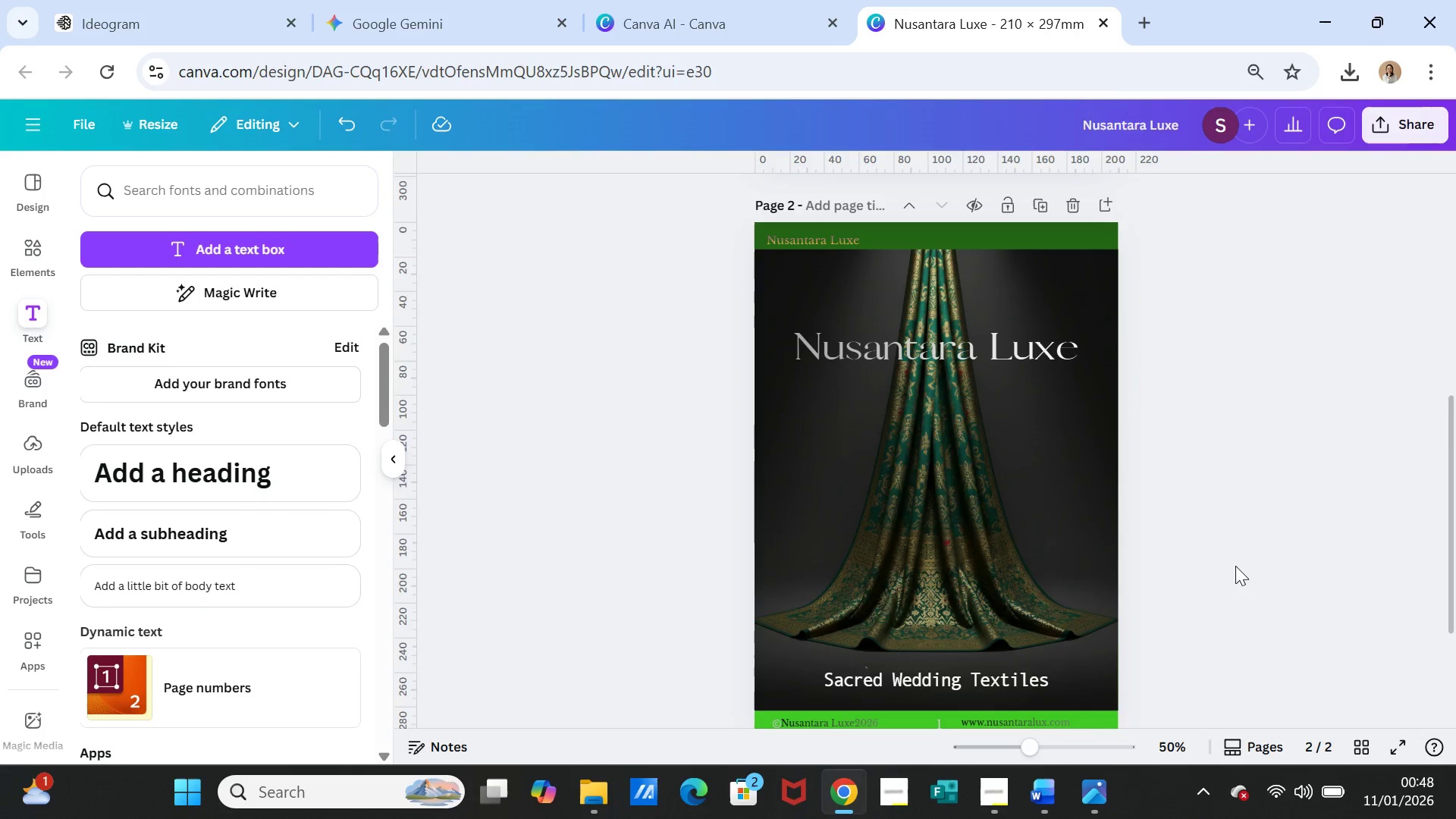 
scroll: coordinate [1235, 566], scroll_direction: down, amount: 2.0
 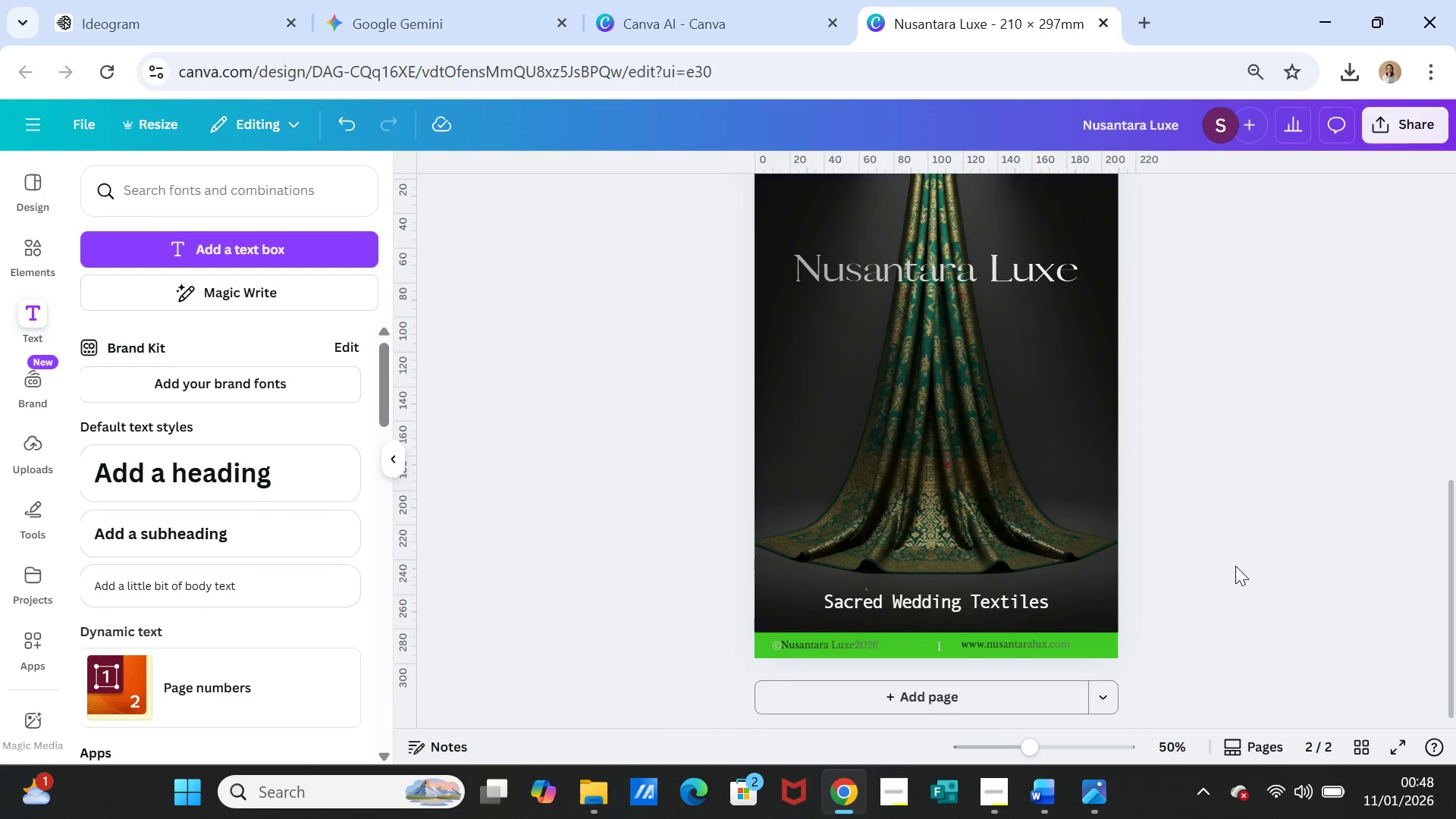 
scroll: coordinate [1235, 566], scroll_direction: up, amount: 1.0
 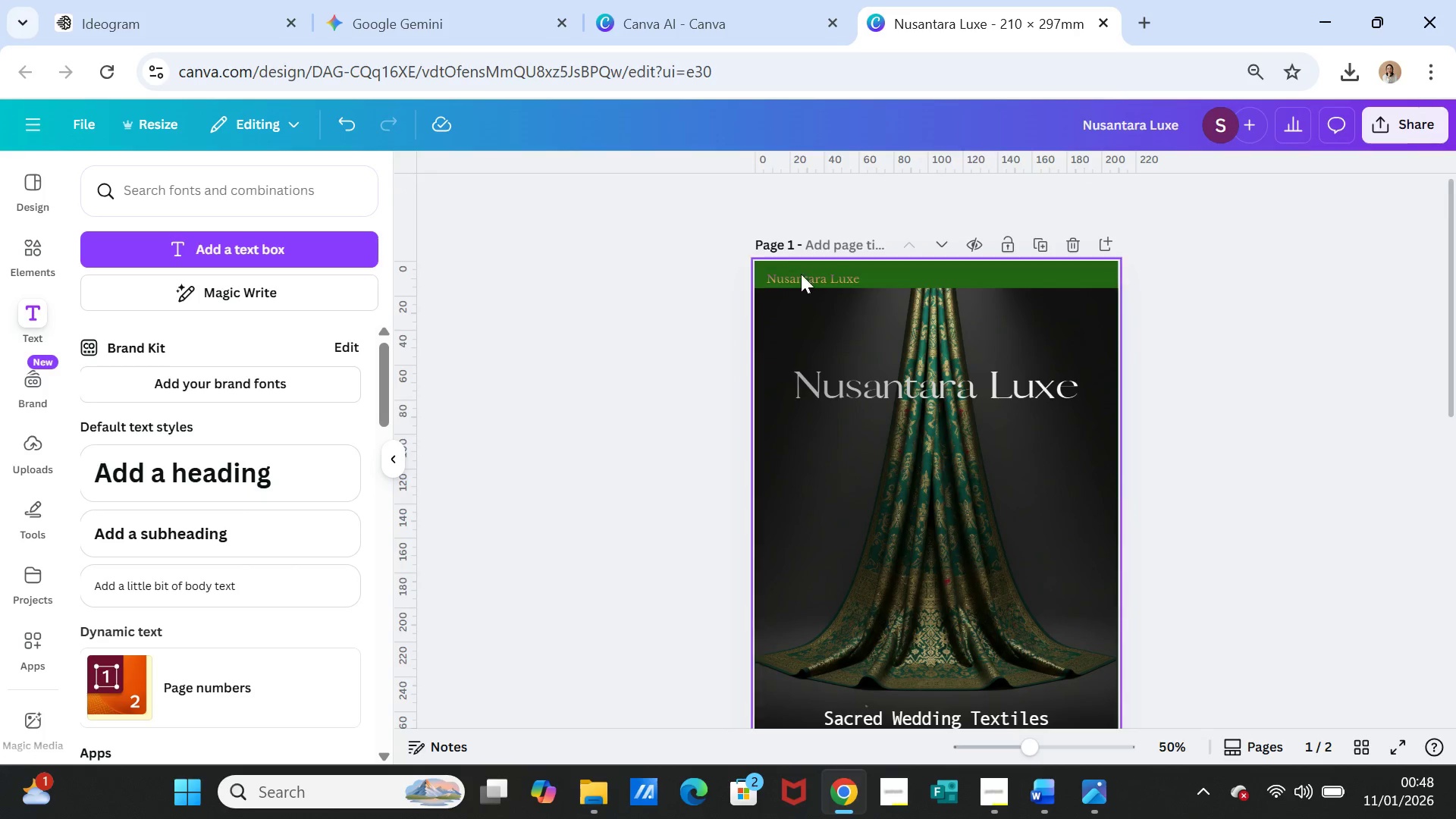 
left_click([809, 280])
 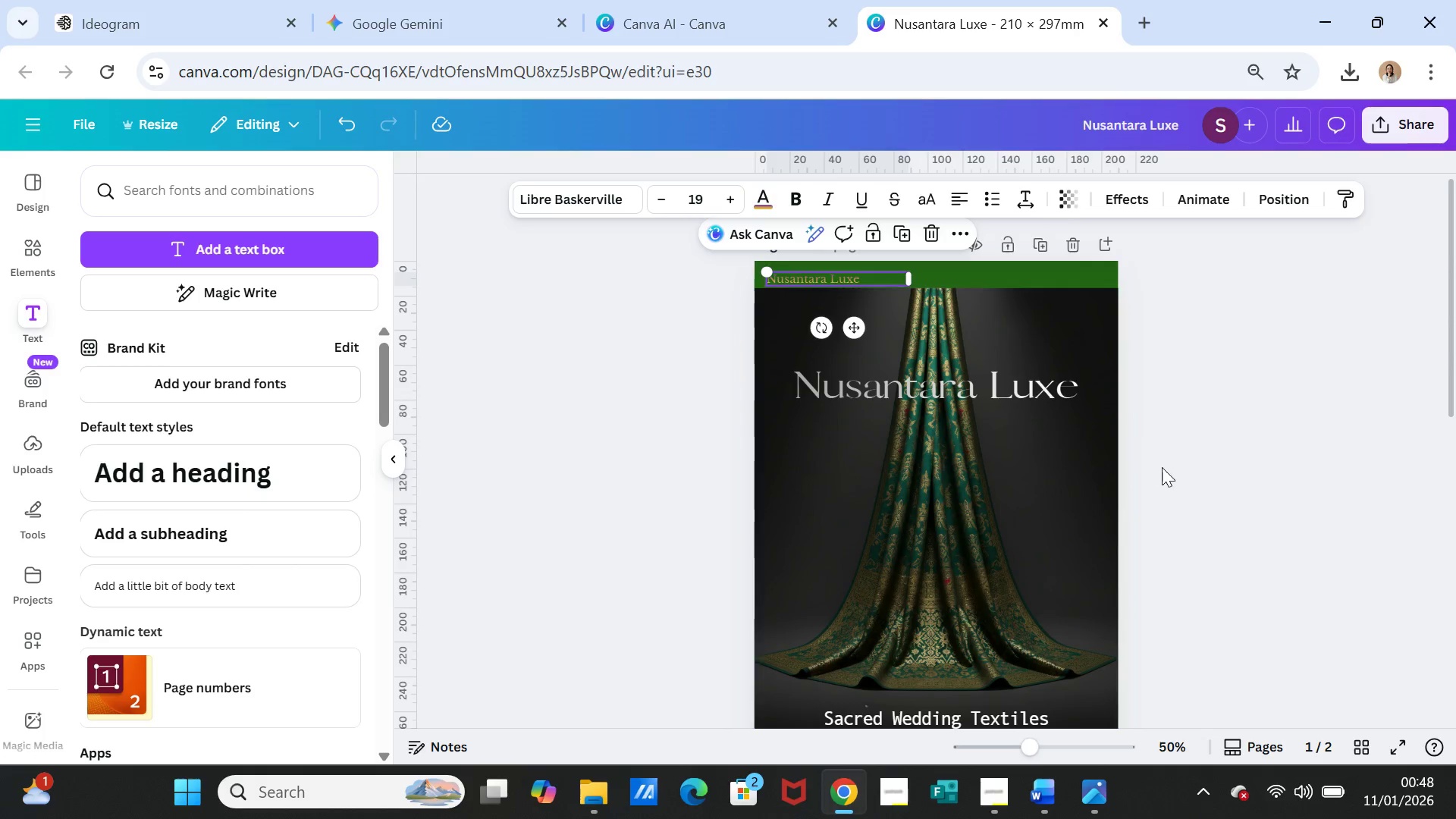 
scroll: coordinate [1166, 482], scroll_direction: down, amount: 5.0
 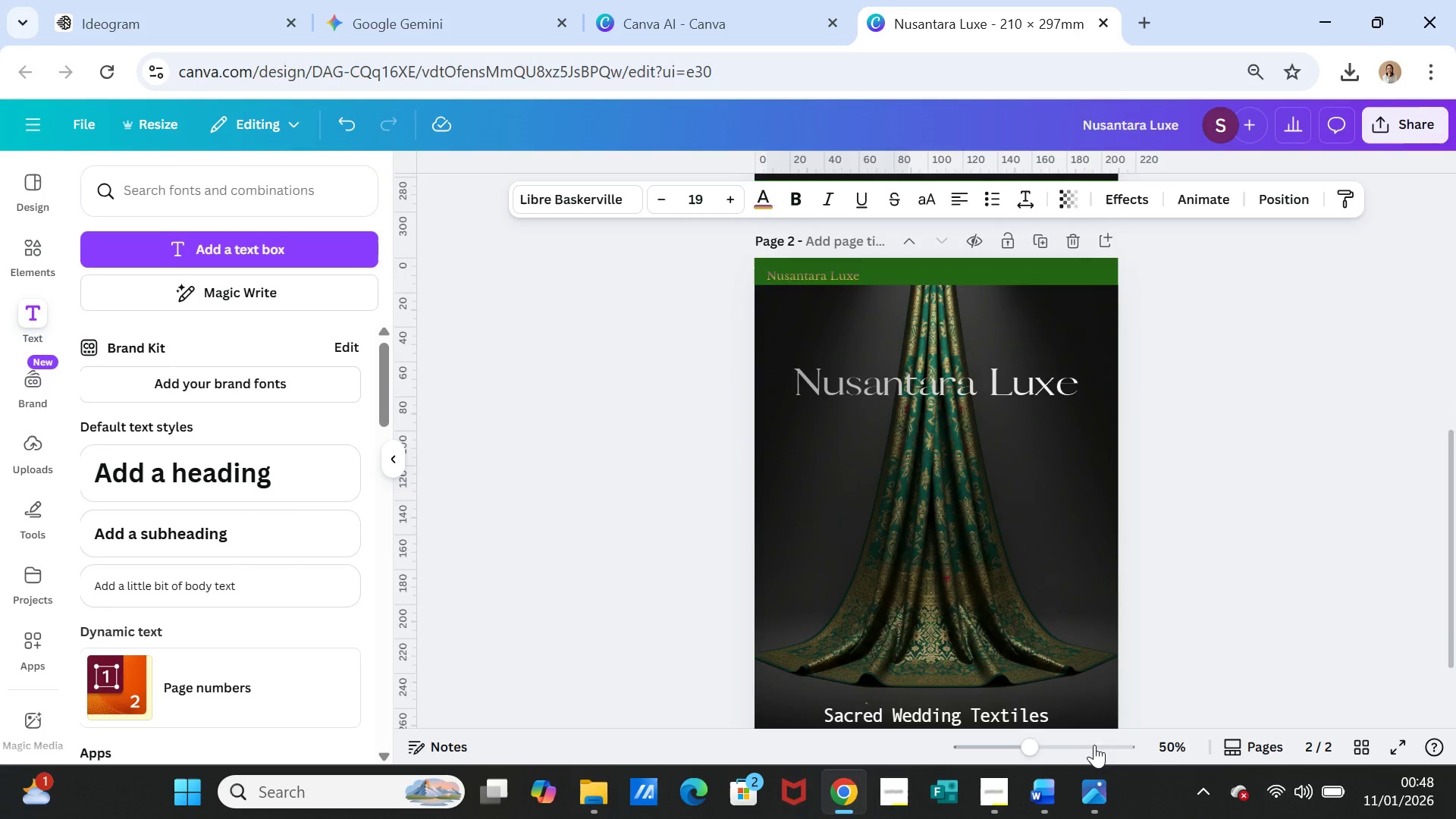 
left_click([1044, 565])
 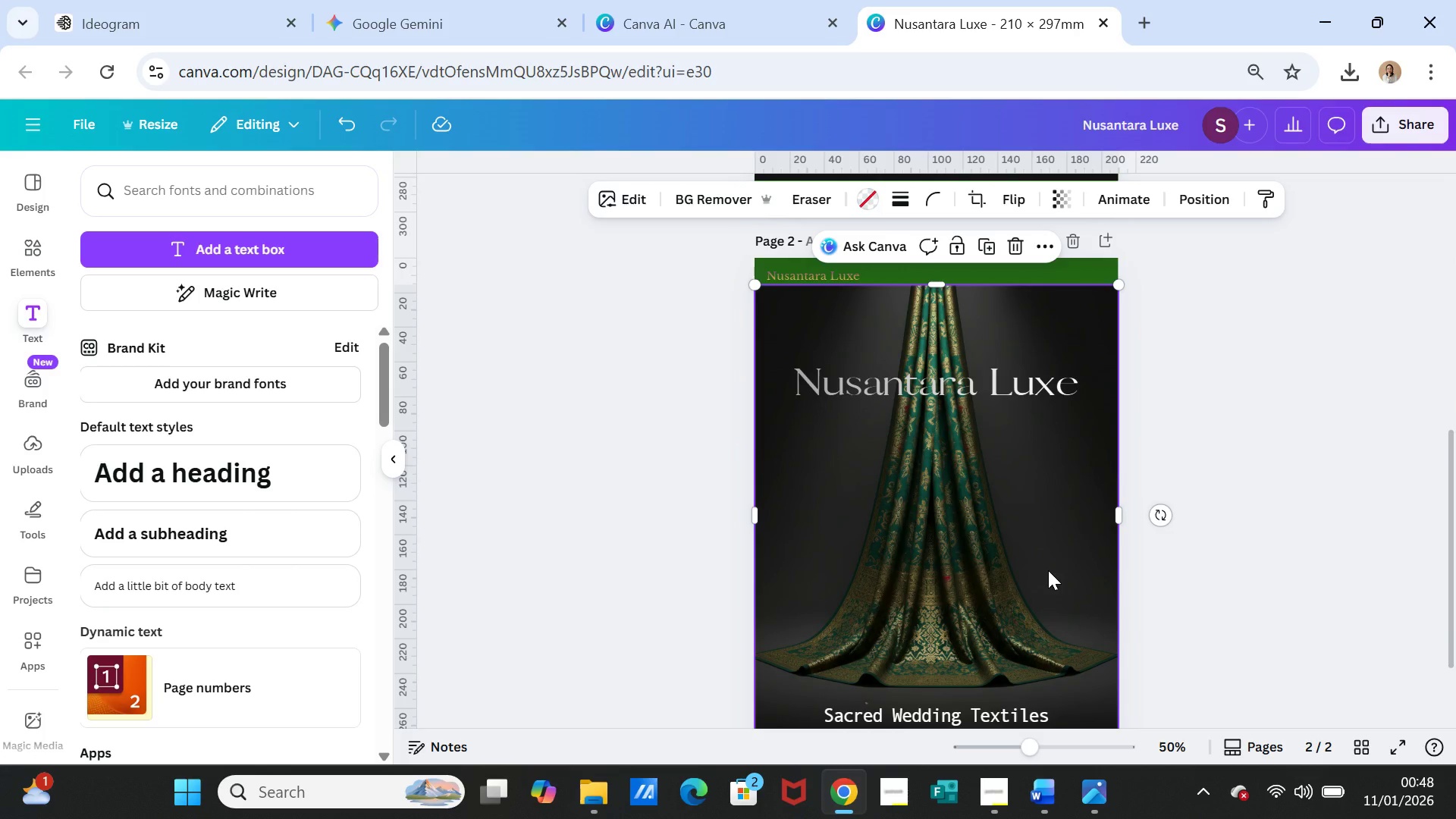 
key(Delete)
 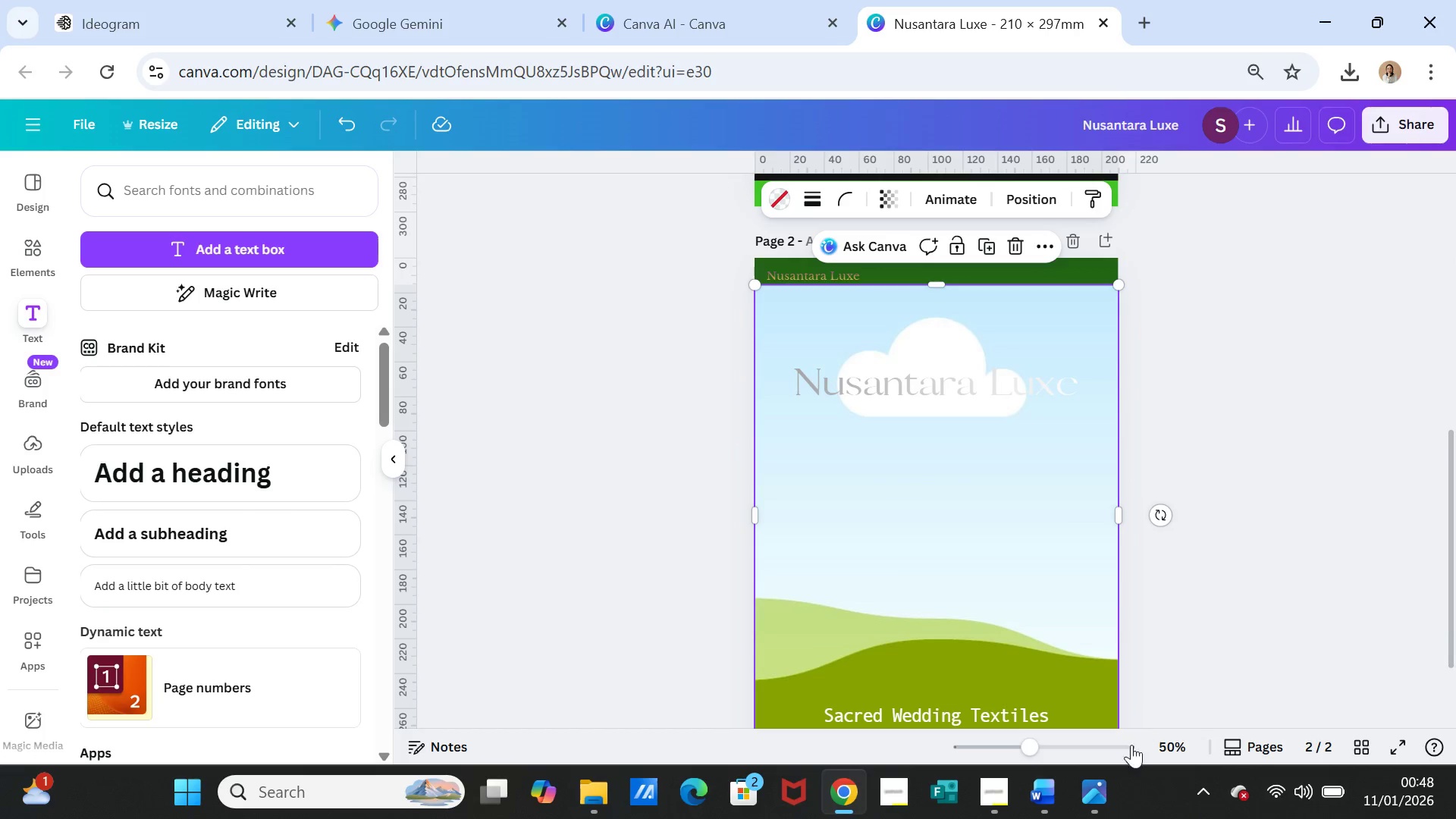 
mouse_move([1084, 782])
 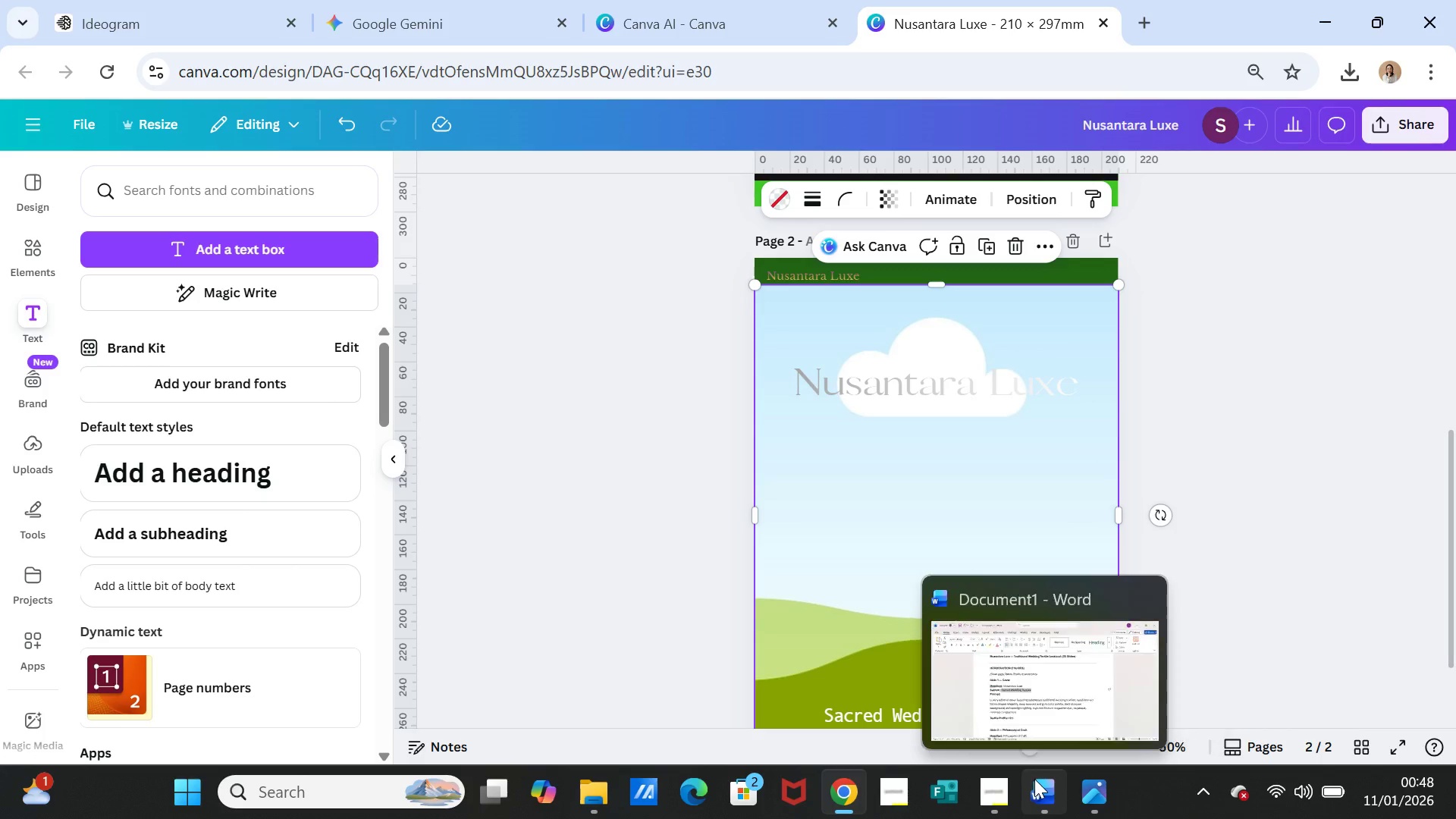 
left_click([1034, 779])
 